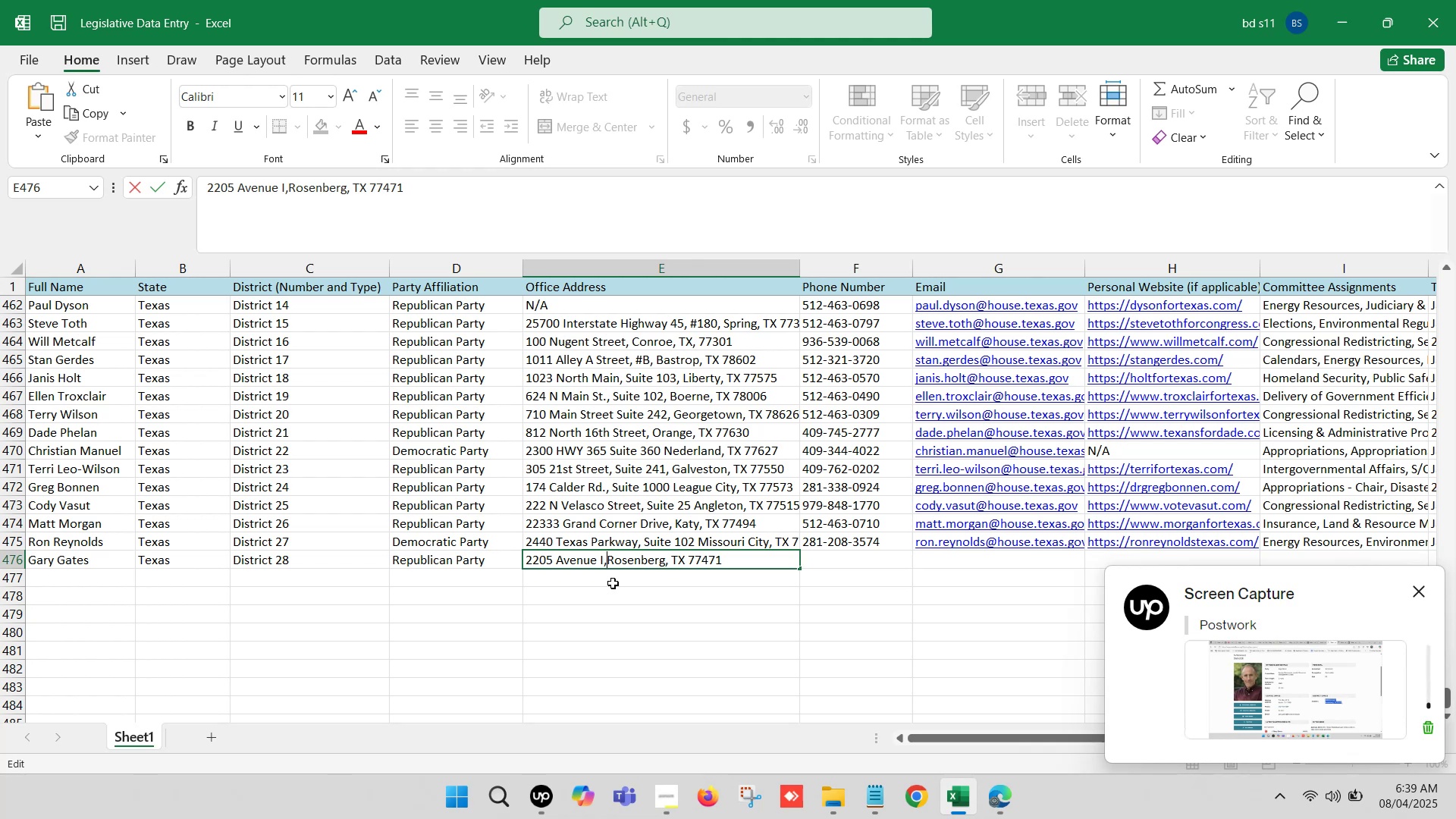 
key(Space)
 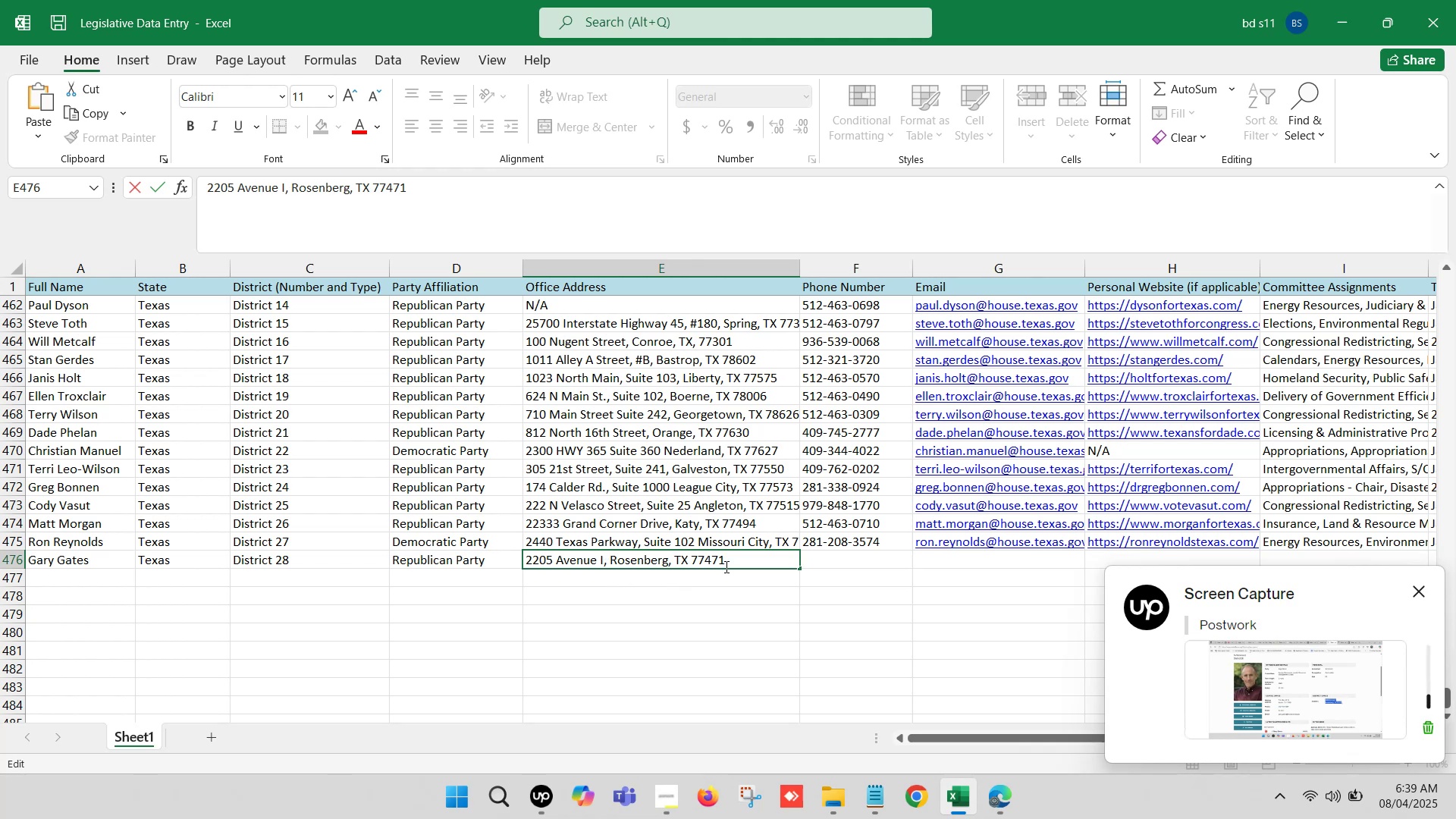 
left_click([740, 560])
 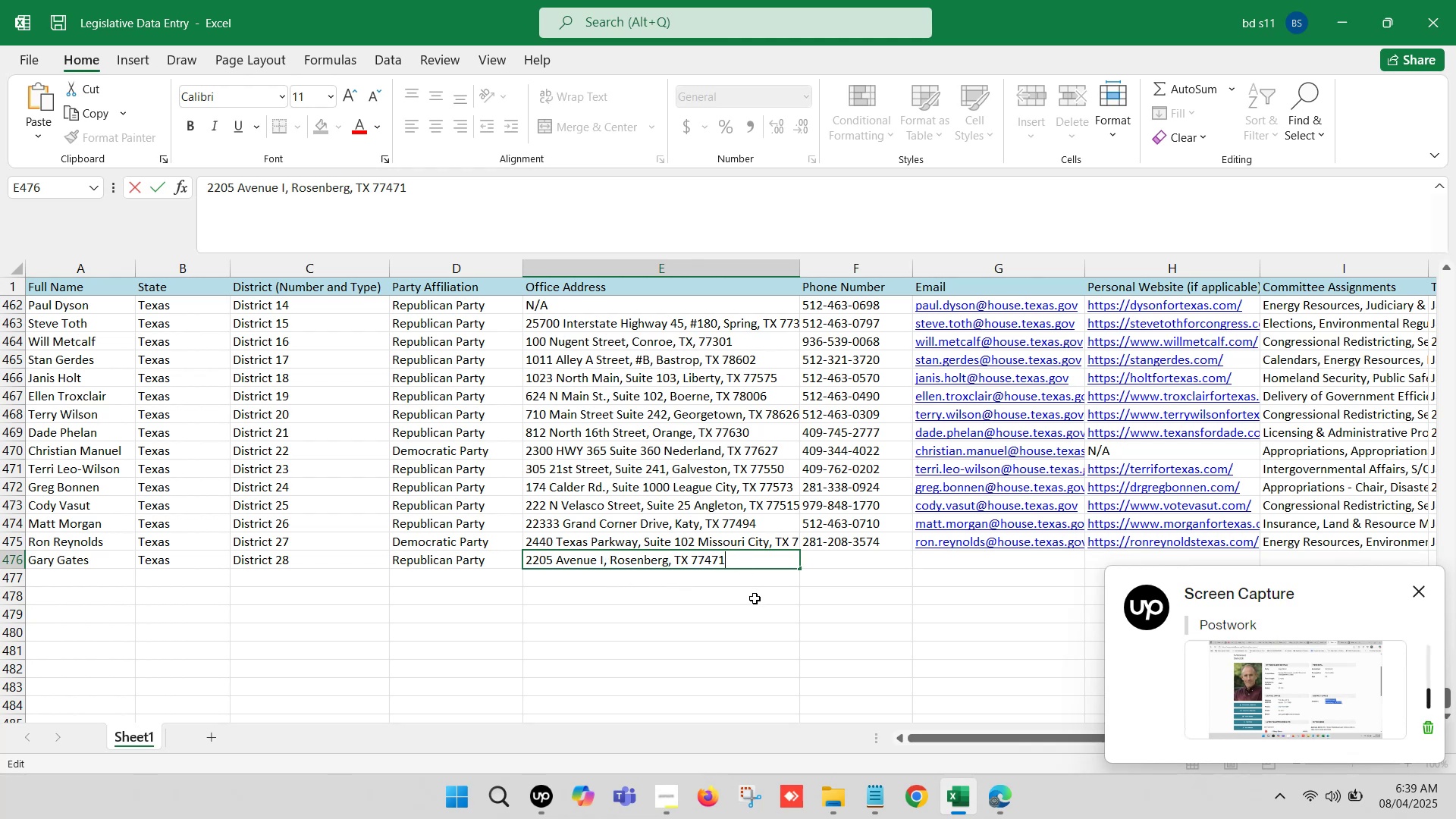 
left_click([754, 600])
 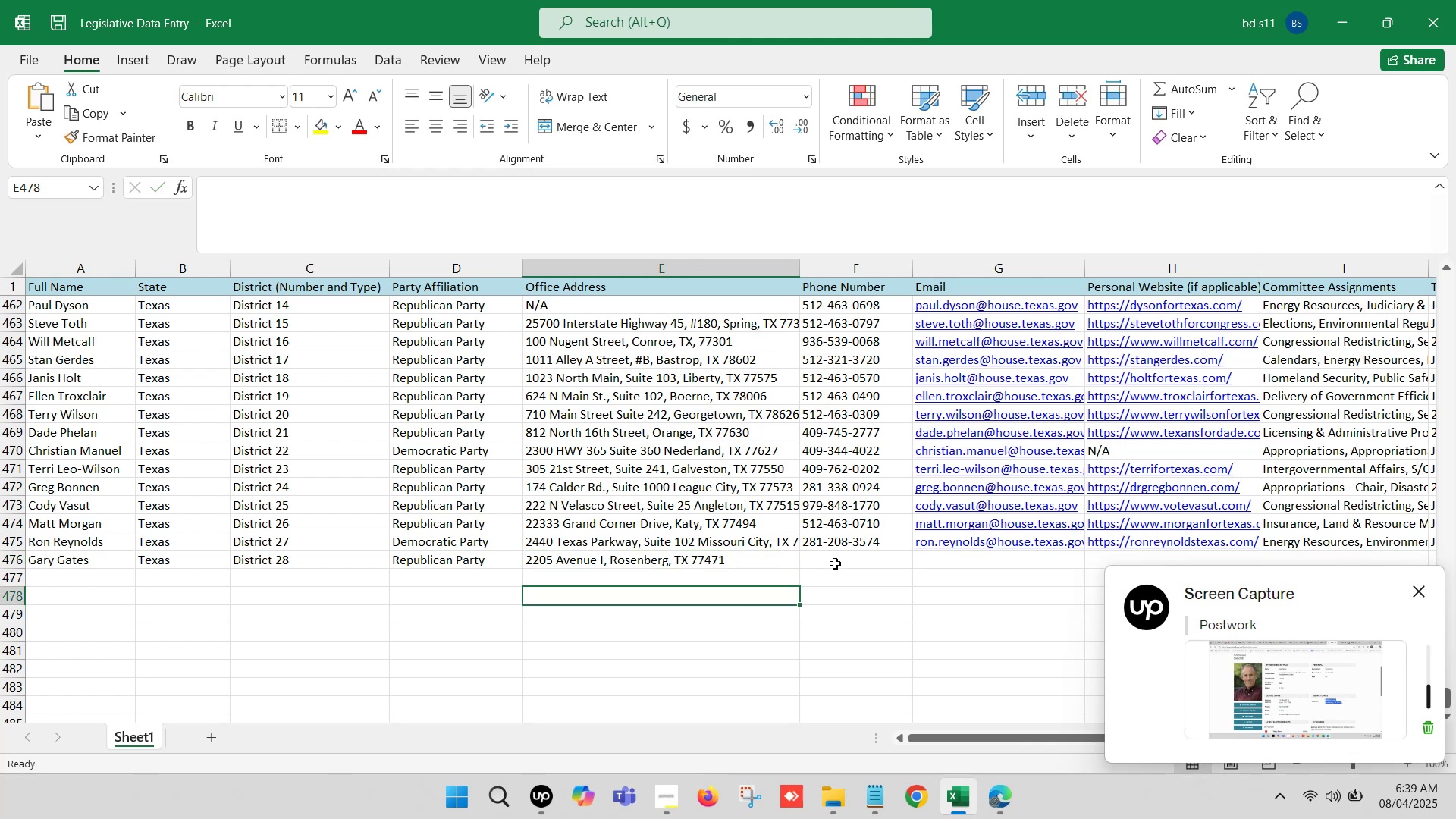 
left_click([838, 556])
 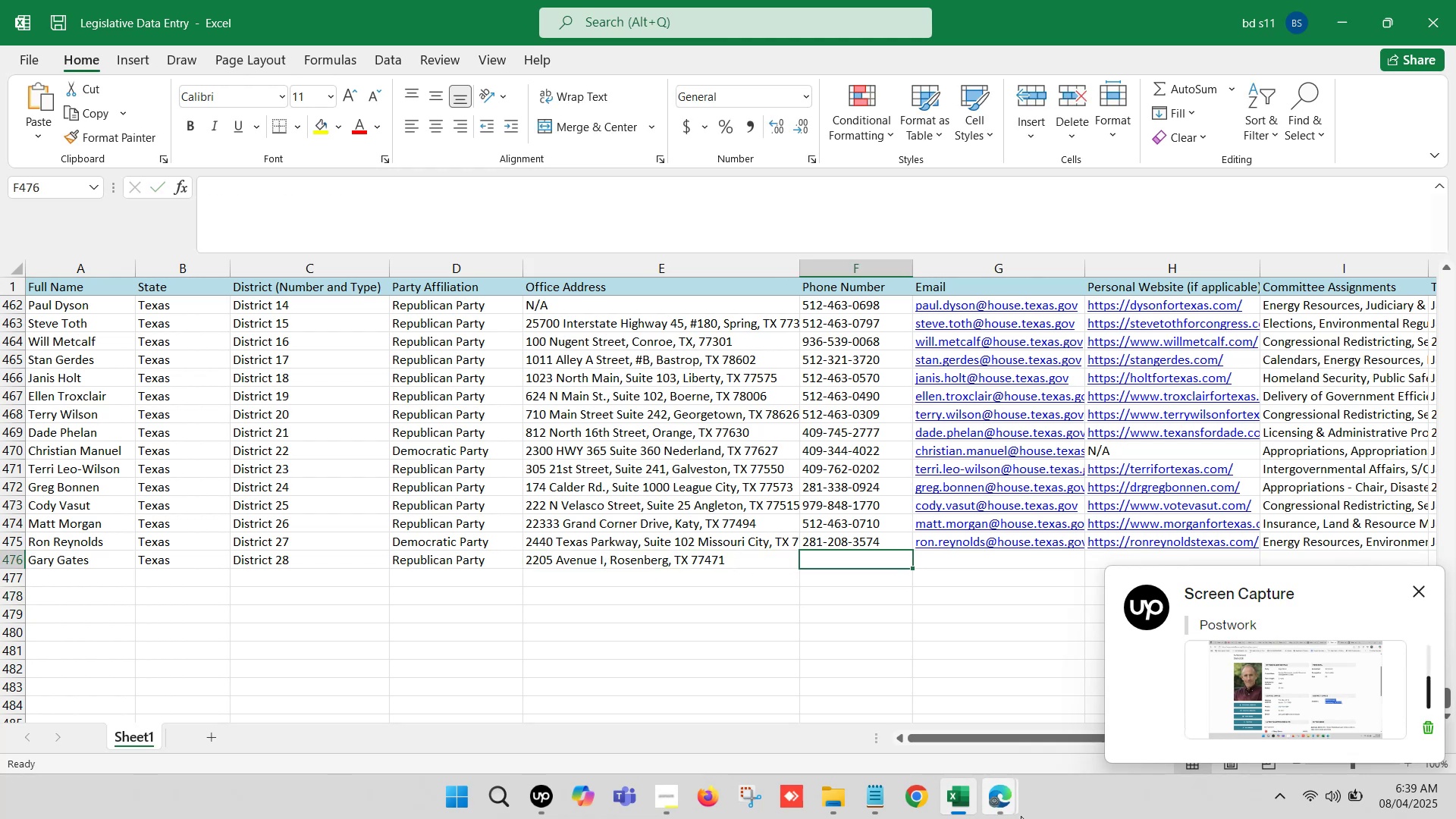 
left_click([1021, 807])
 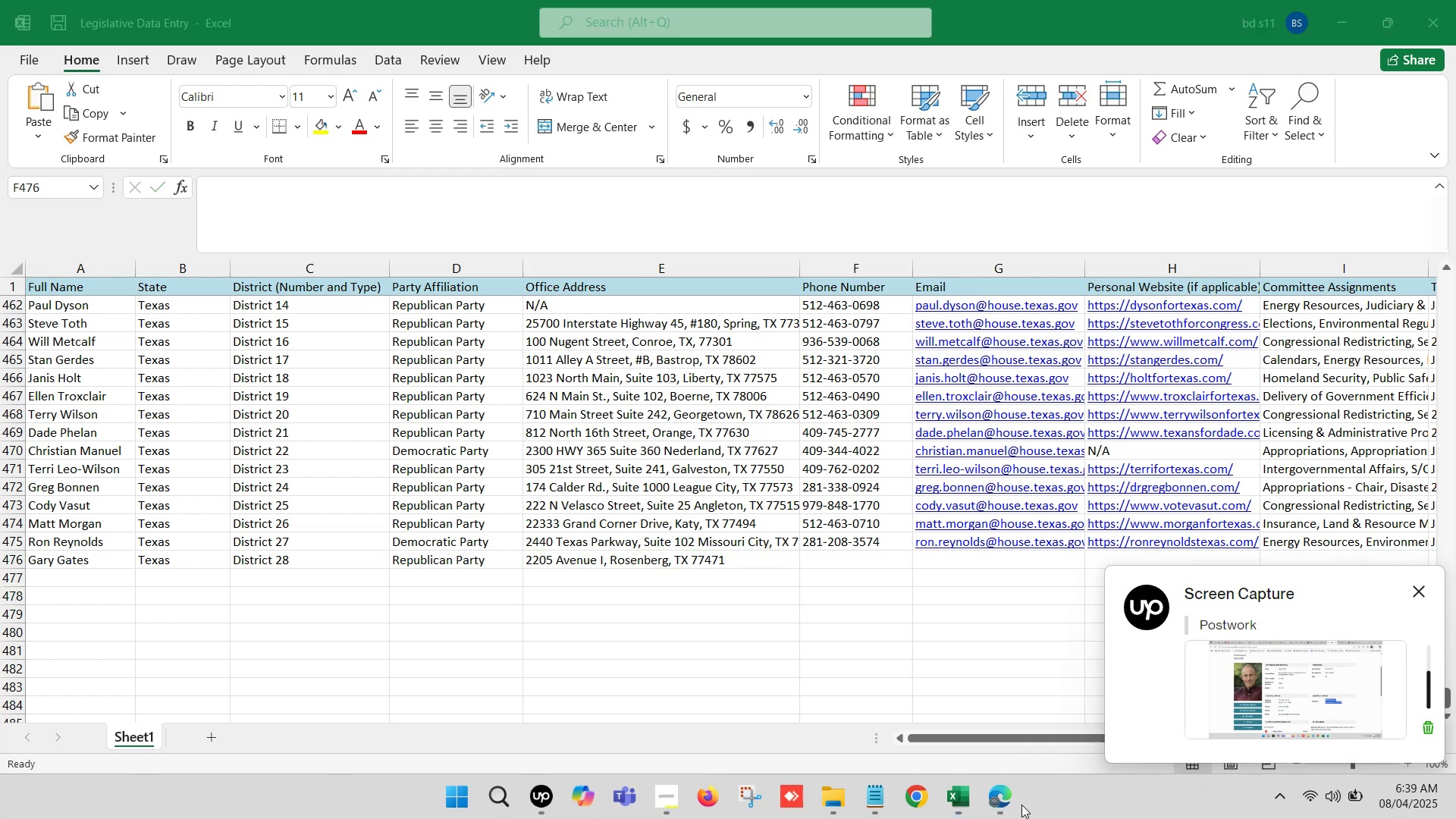 
left_click([998, 799])
 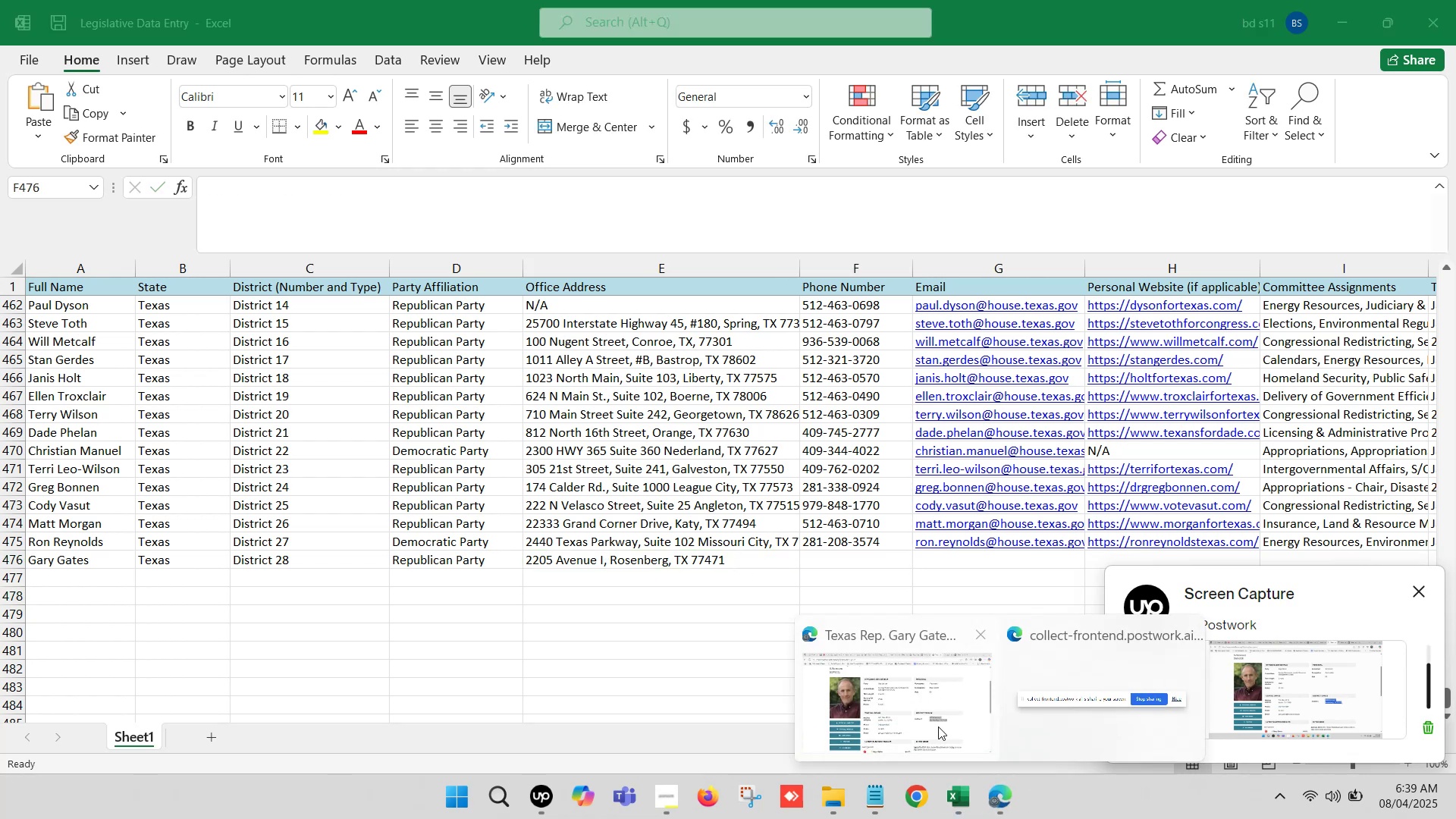 
left_click([922, 714])
 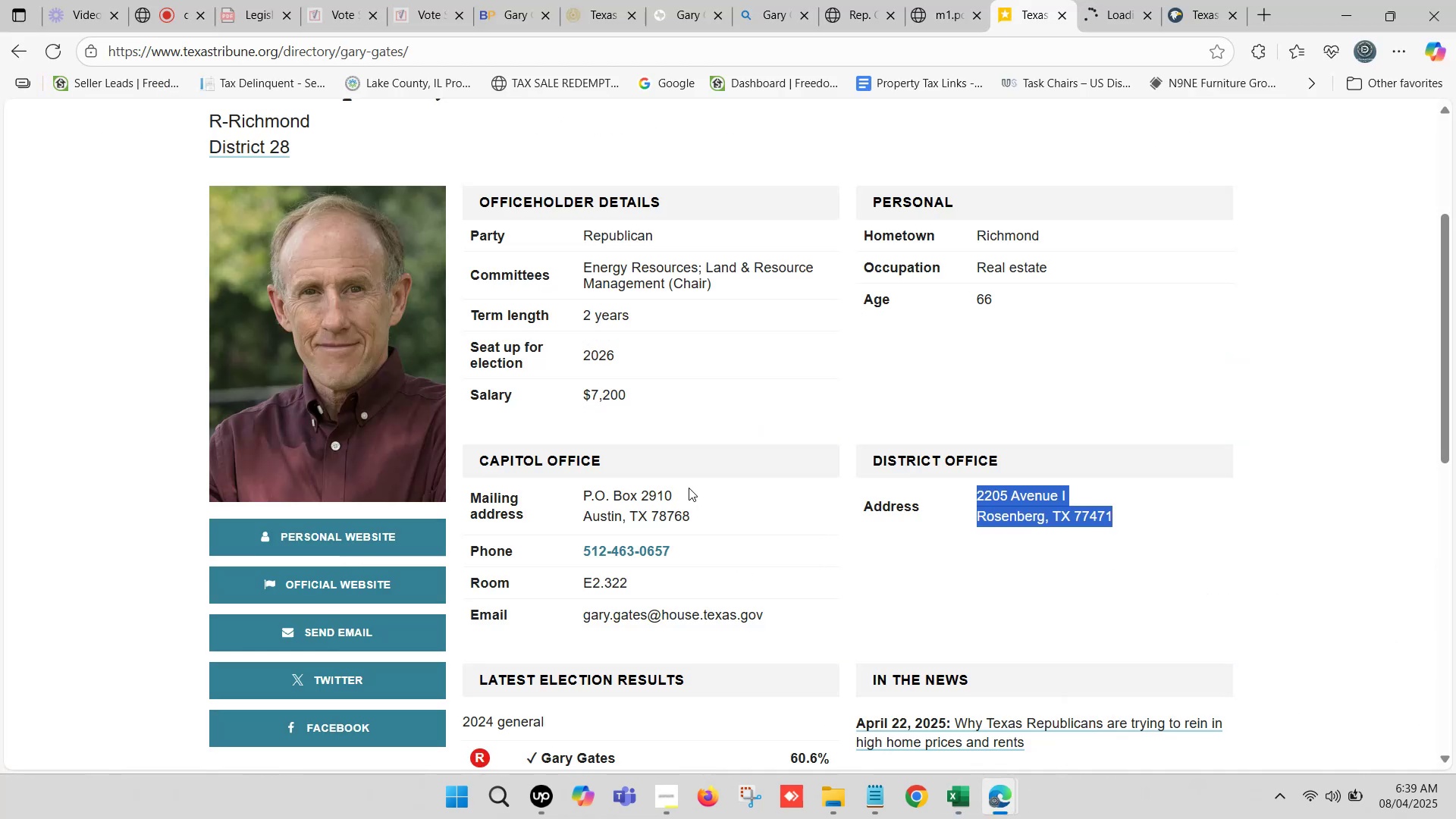 
scroll: coordinate [678, 465], scroll_direction: down, amount: 3.0
 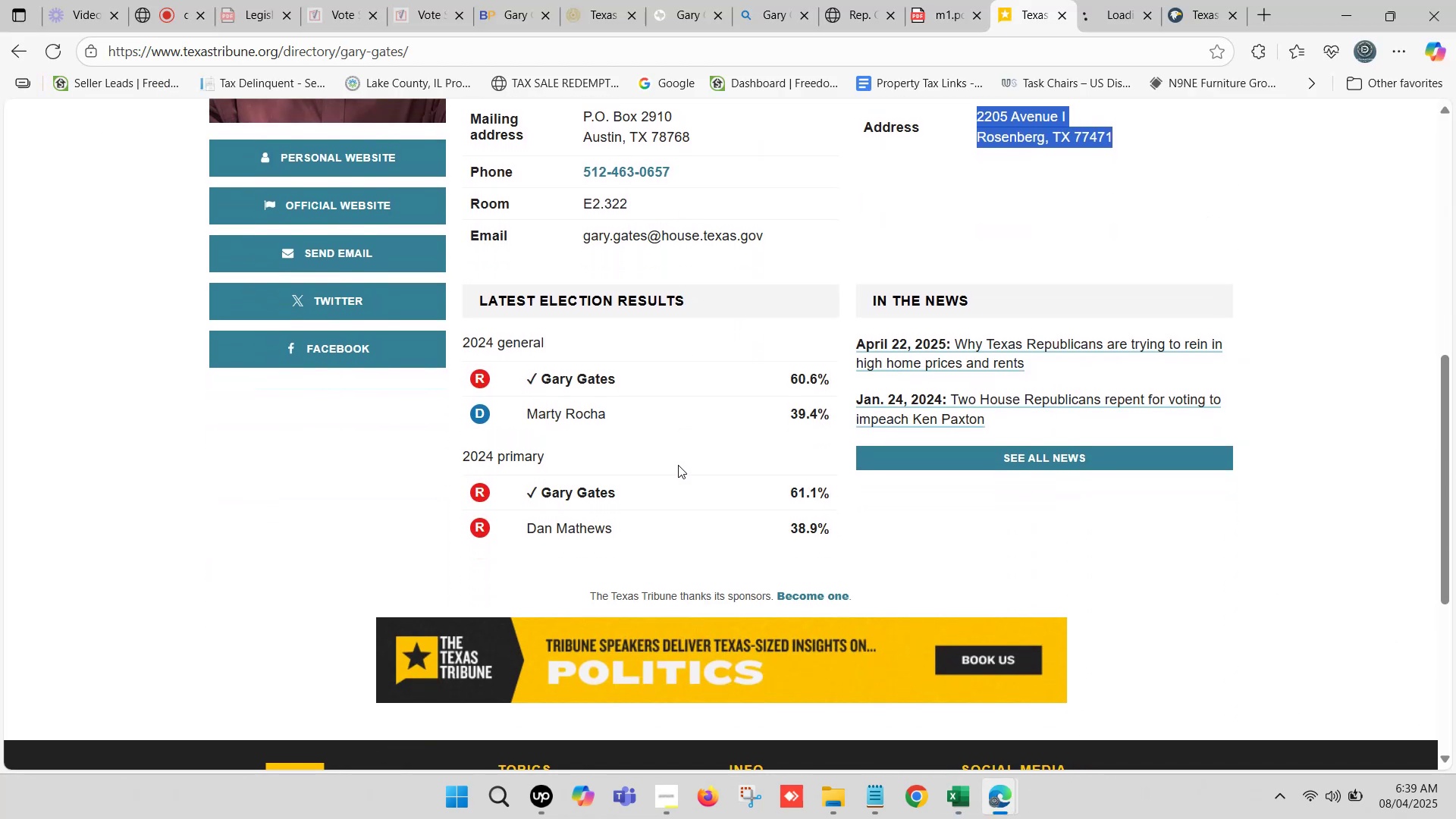 
scroll: coordinate [798, 320], scroll_direction: up, amount: 1.0
 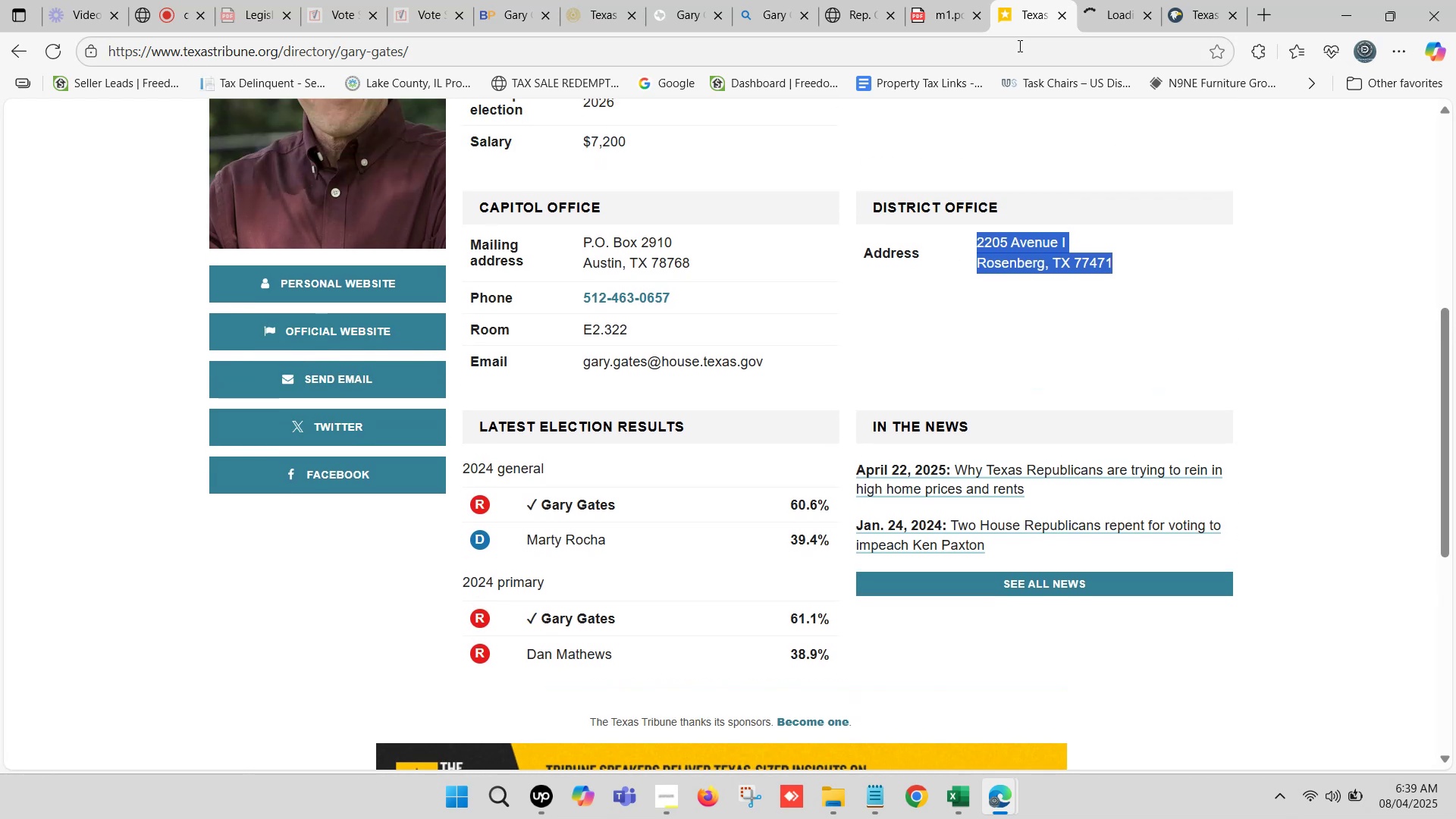 
left_click([1053, 8])
 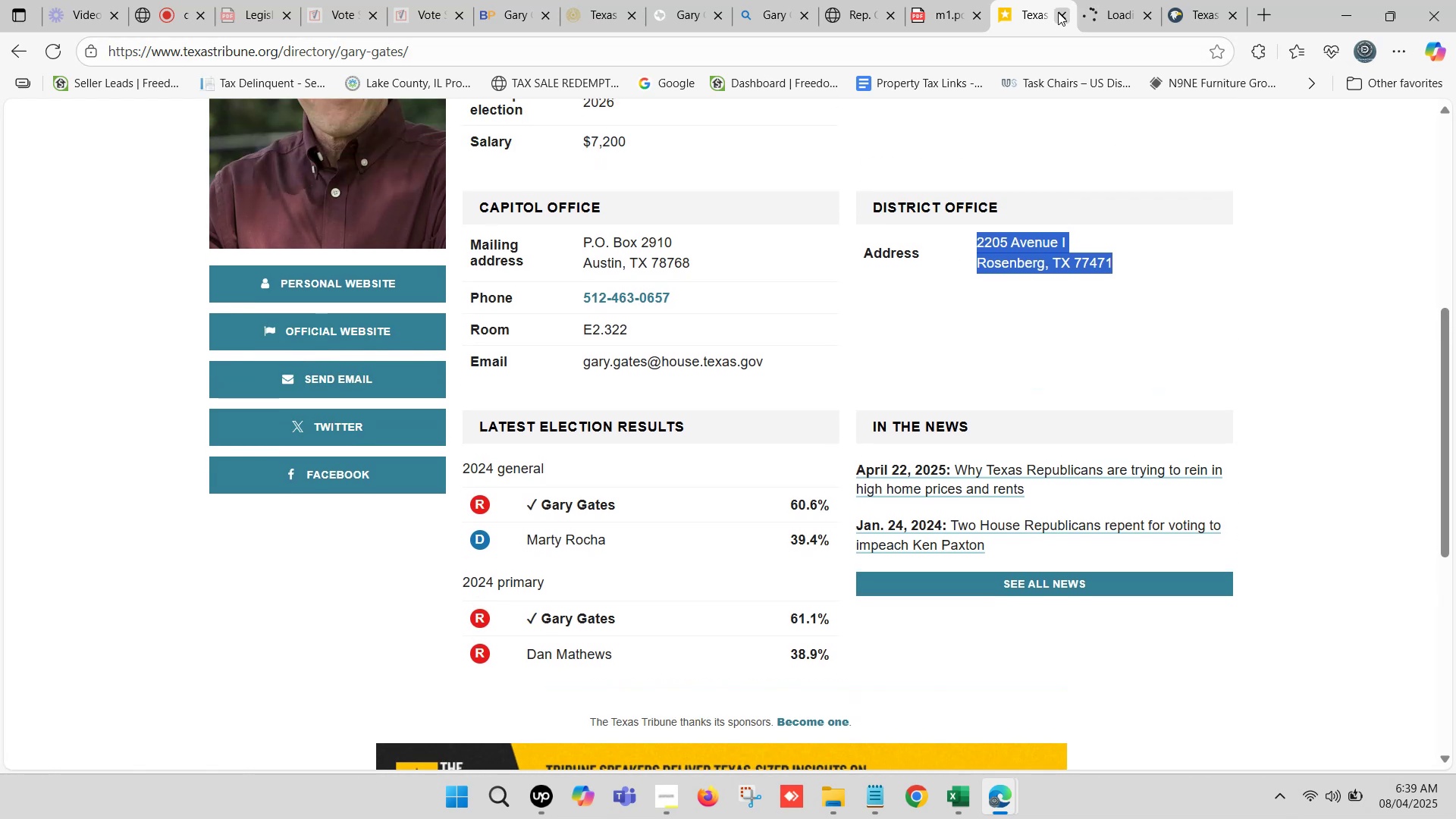 
left_click([1058, 12])
 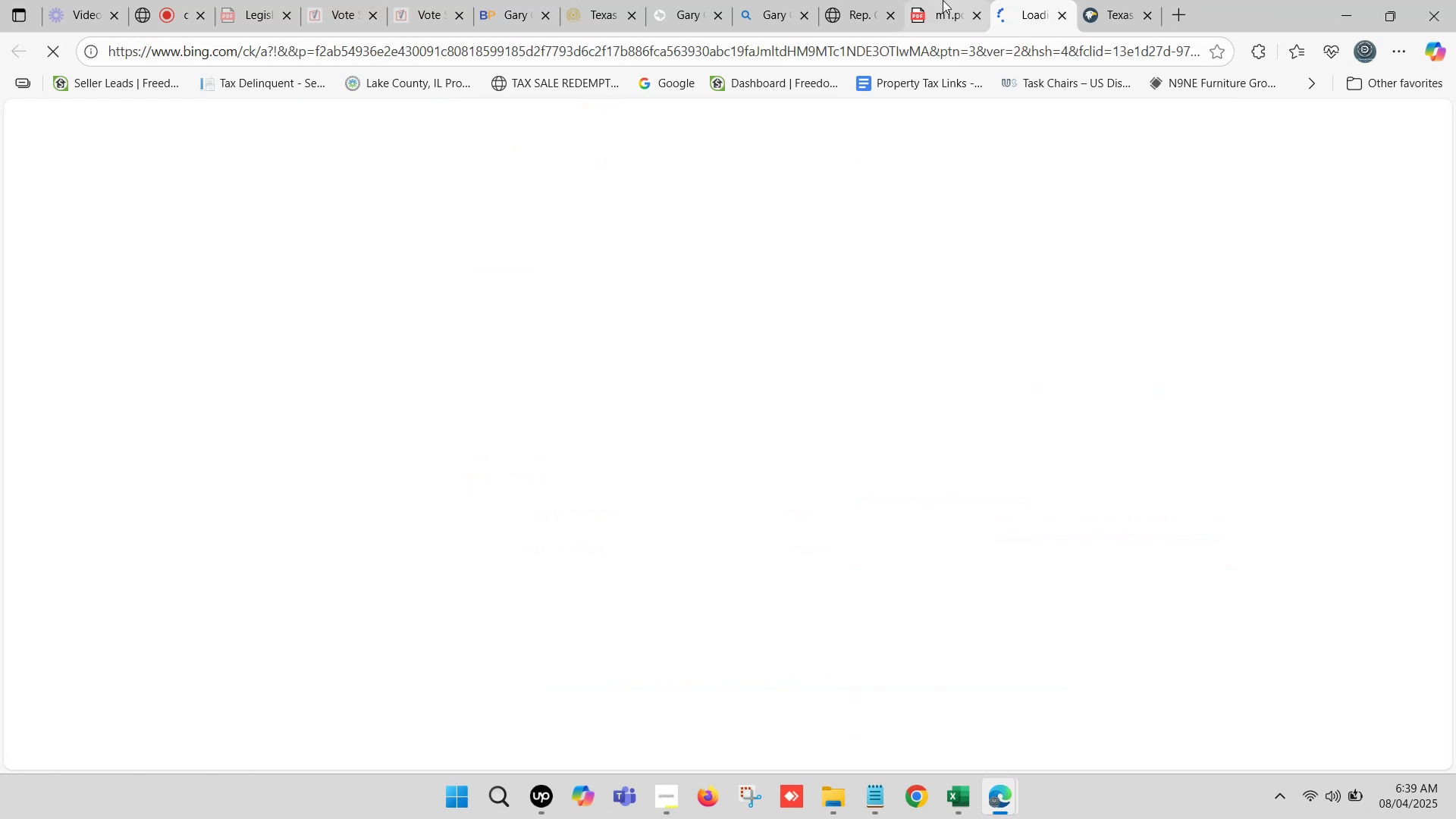 
left_click([943, 0])
 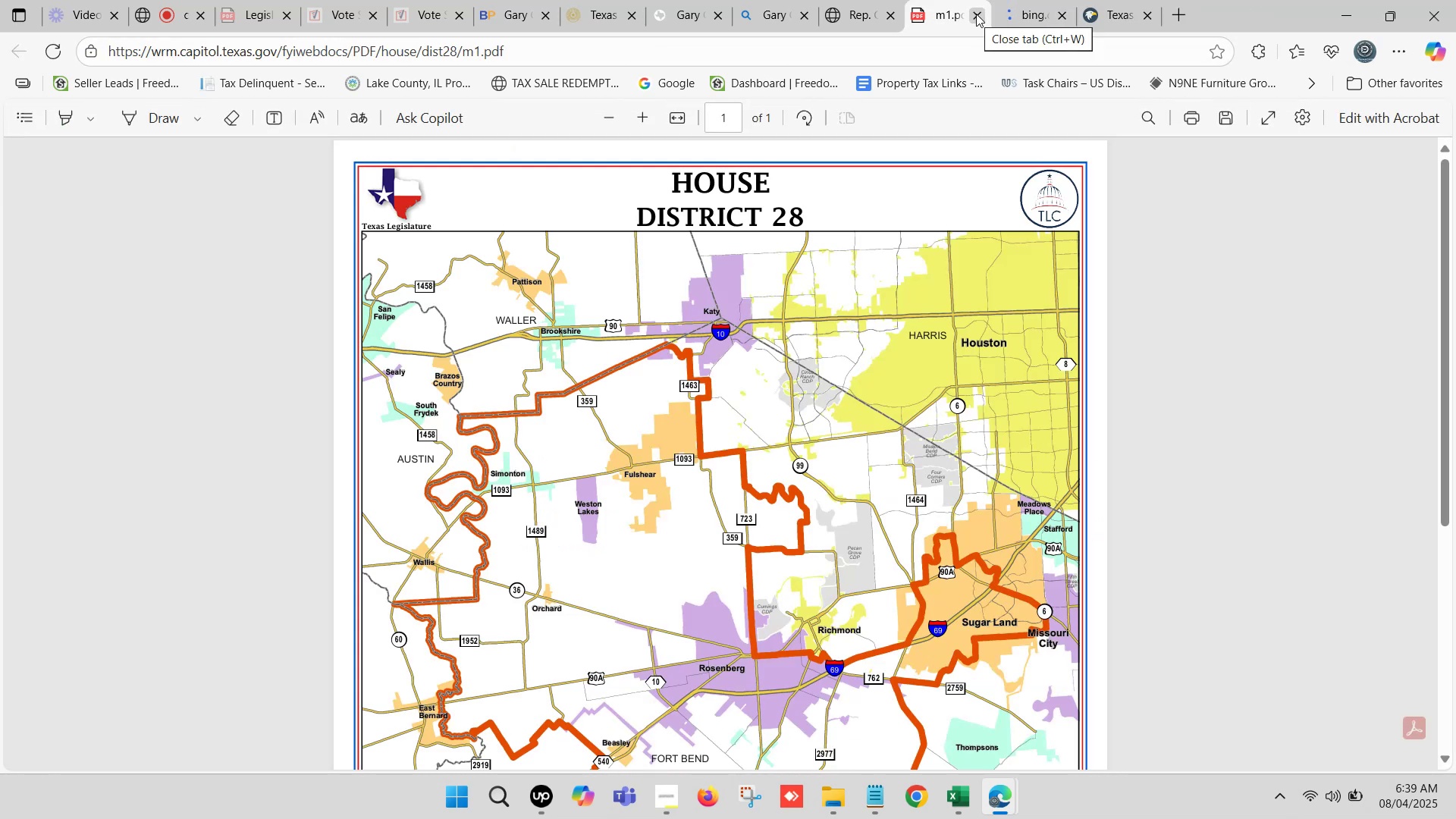 
left_click([976, 14])
 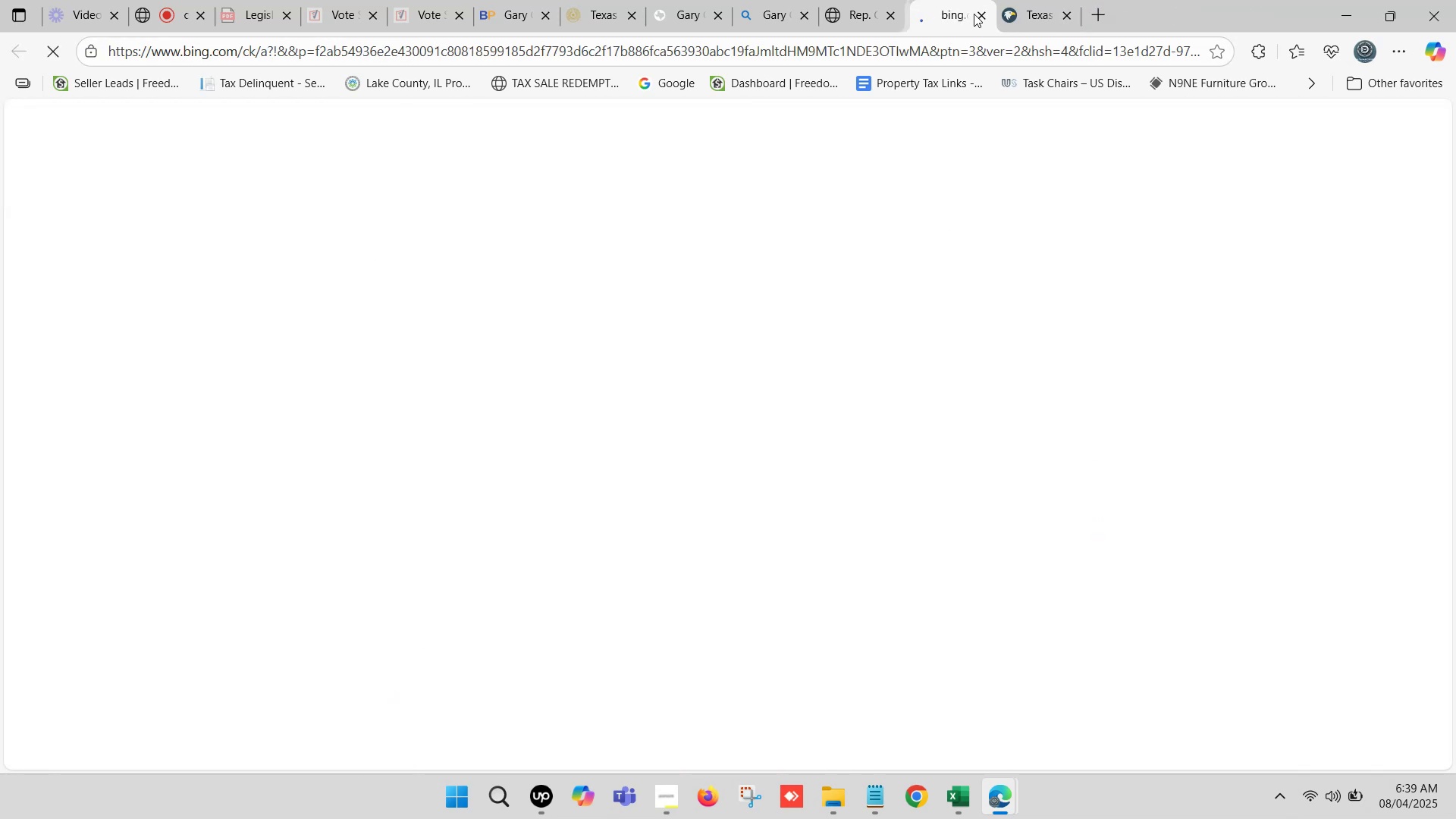 
left_click([950, 0])
 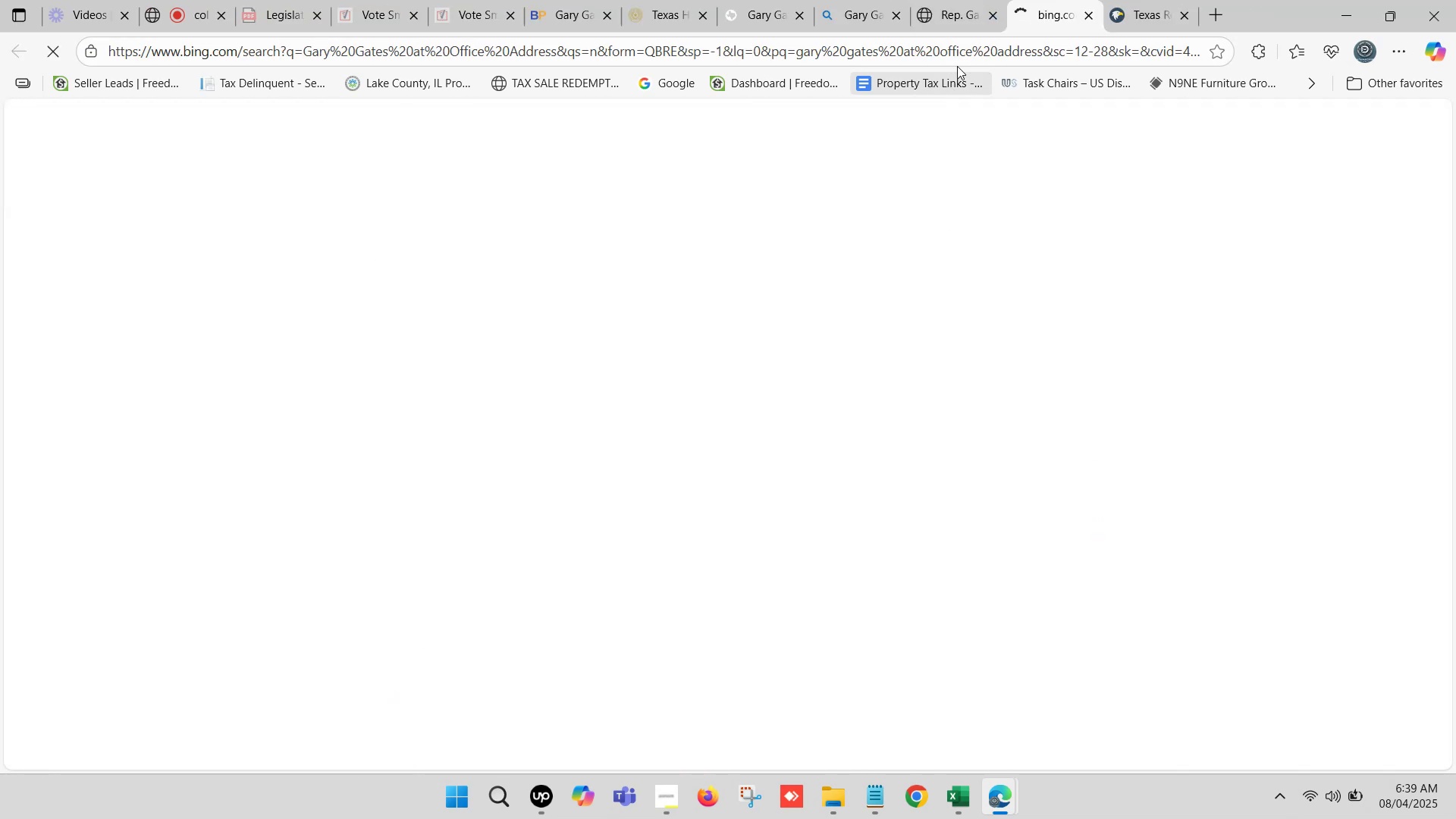 
mouse_move([1100, 18])
 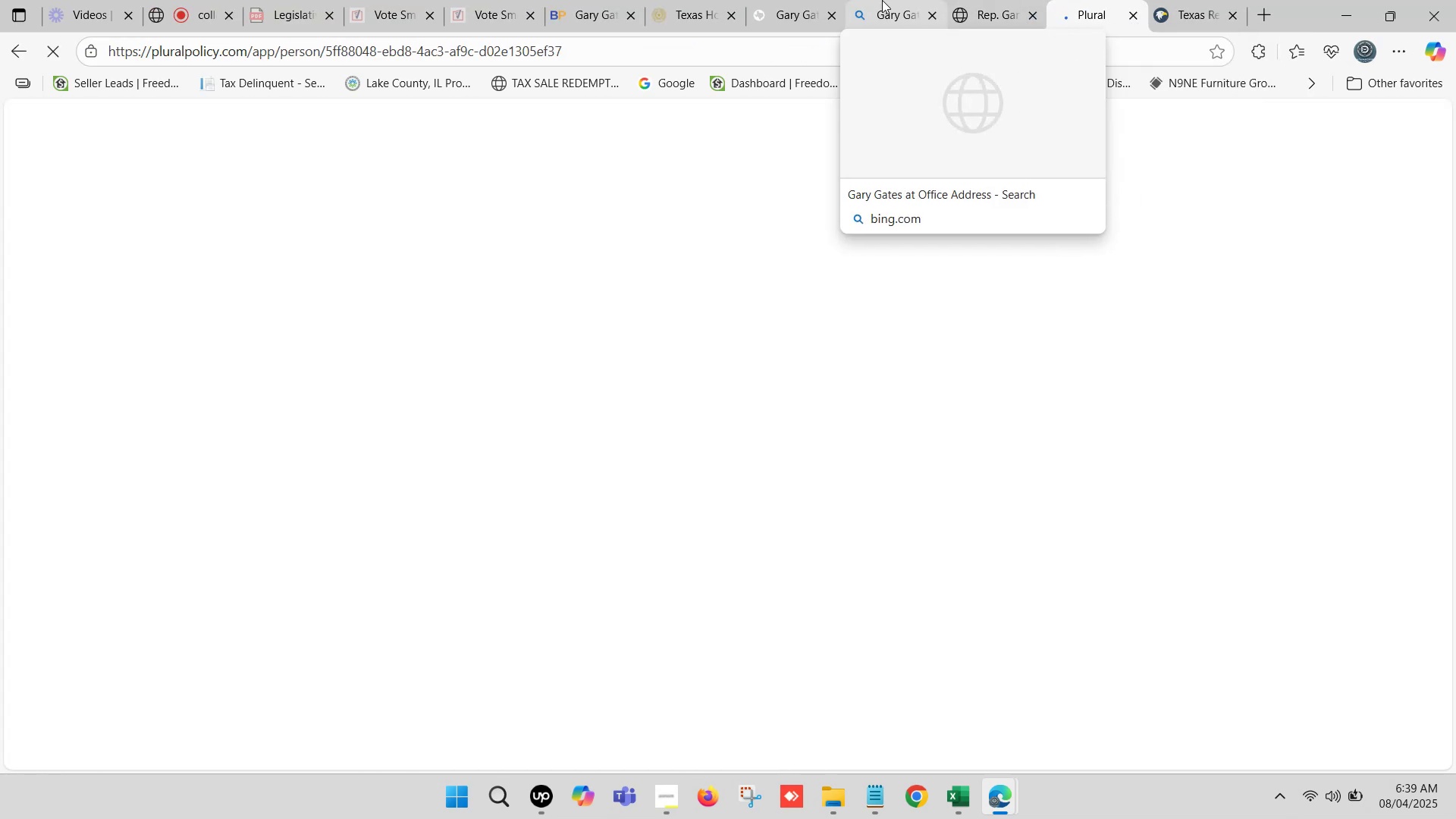 
left_click([881, 0])
 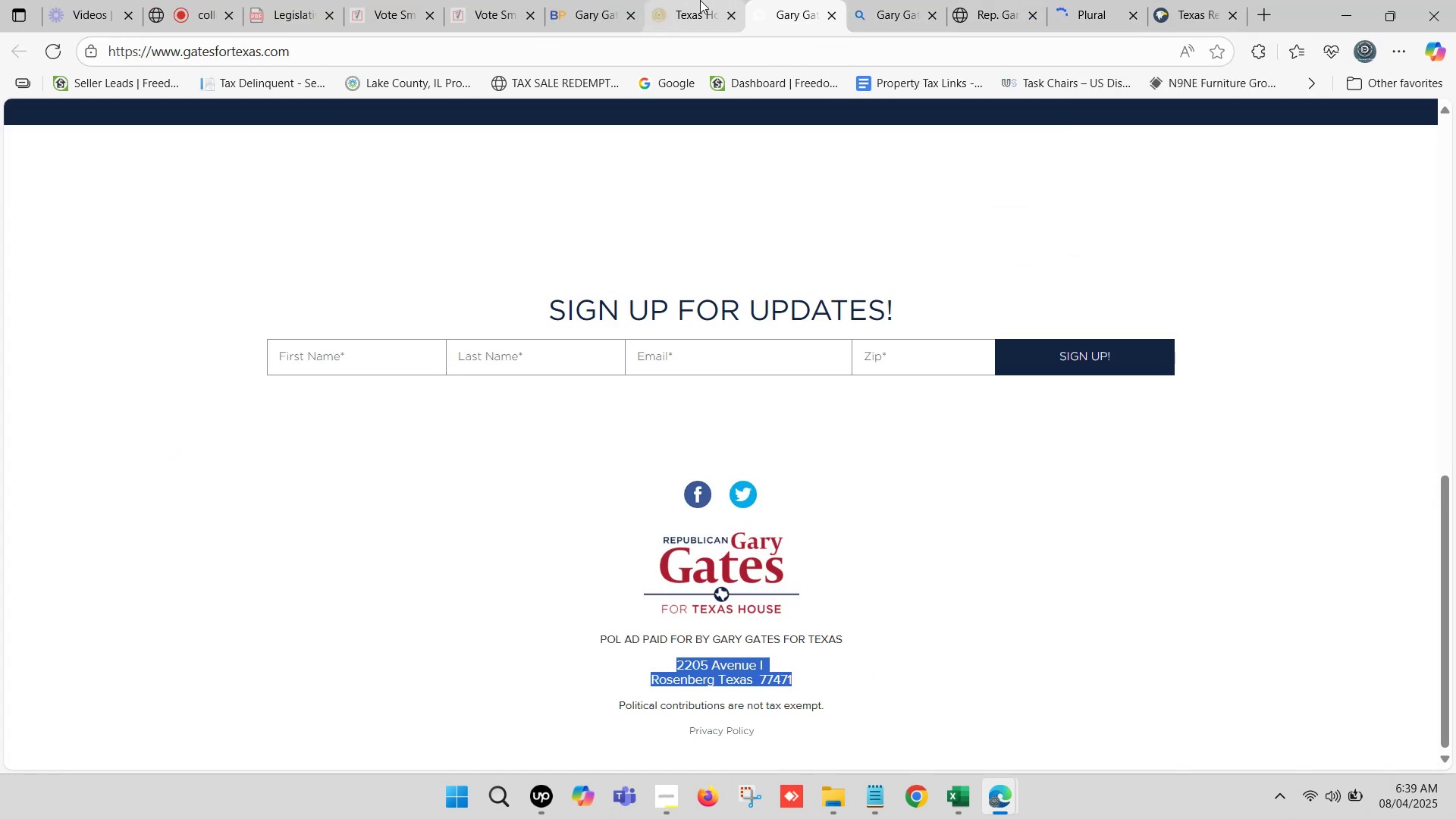 
scroll: coordinate [691, 437], scroll_direction: up, amount: 5.0
 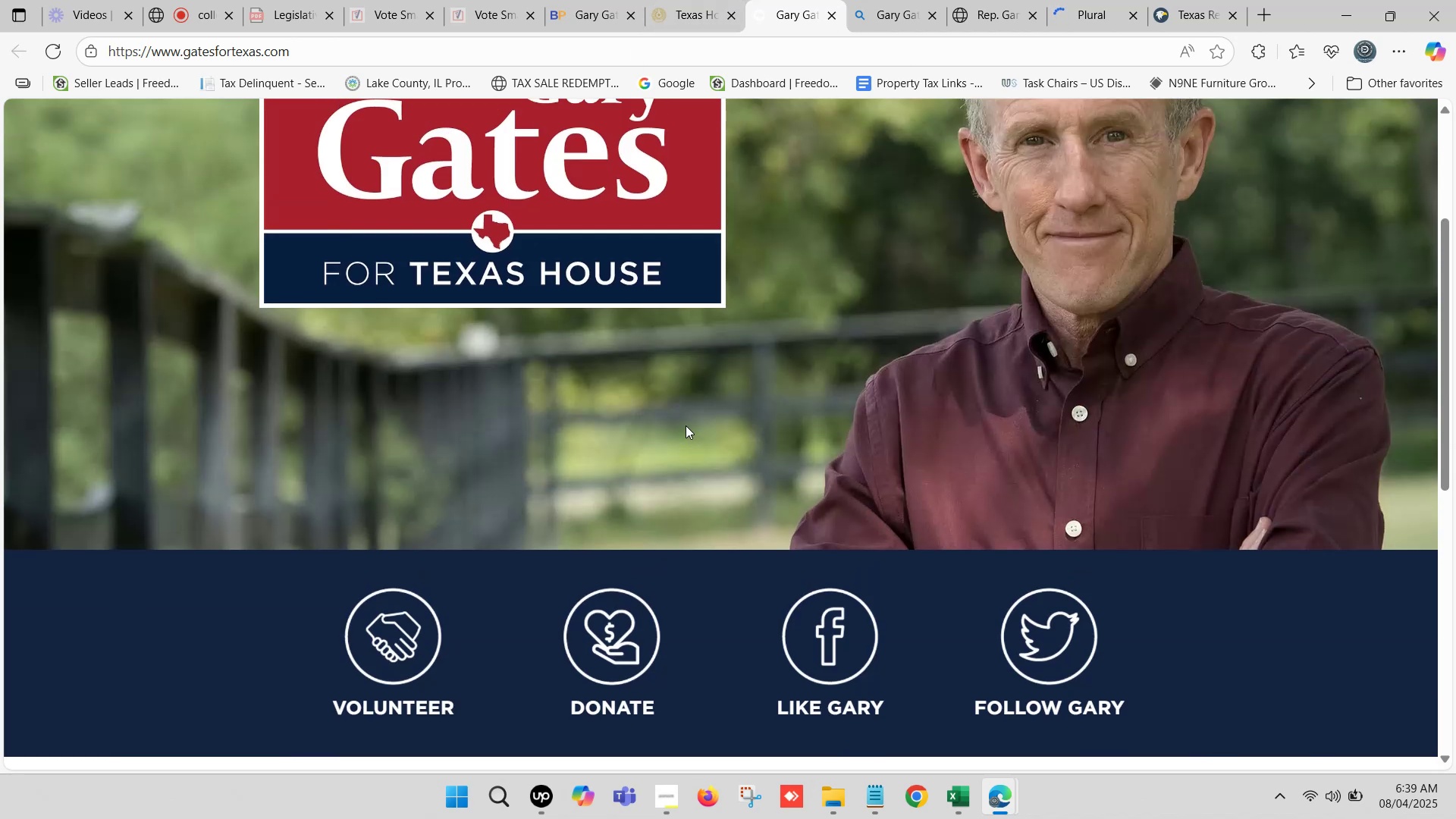 
scroll: coordinate [673, 403], scroll_direction: down, amount: 14.0
 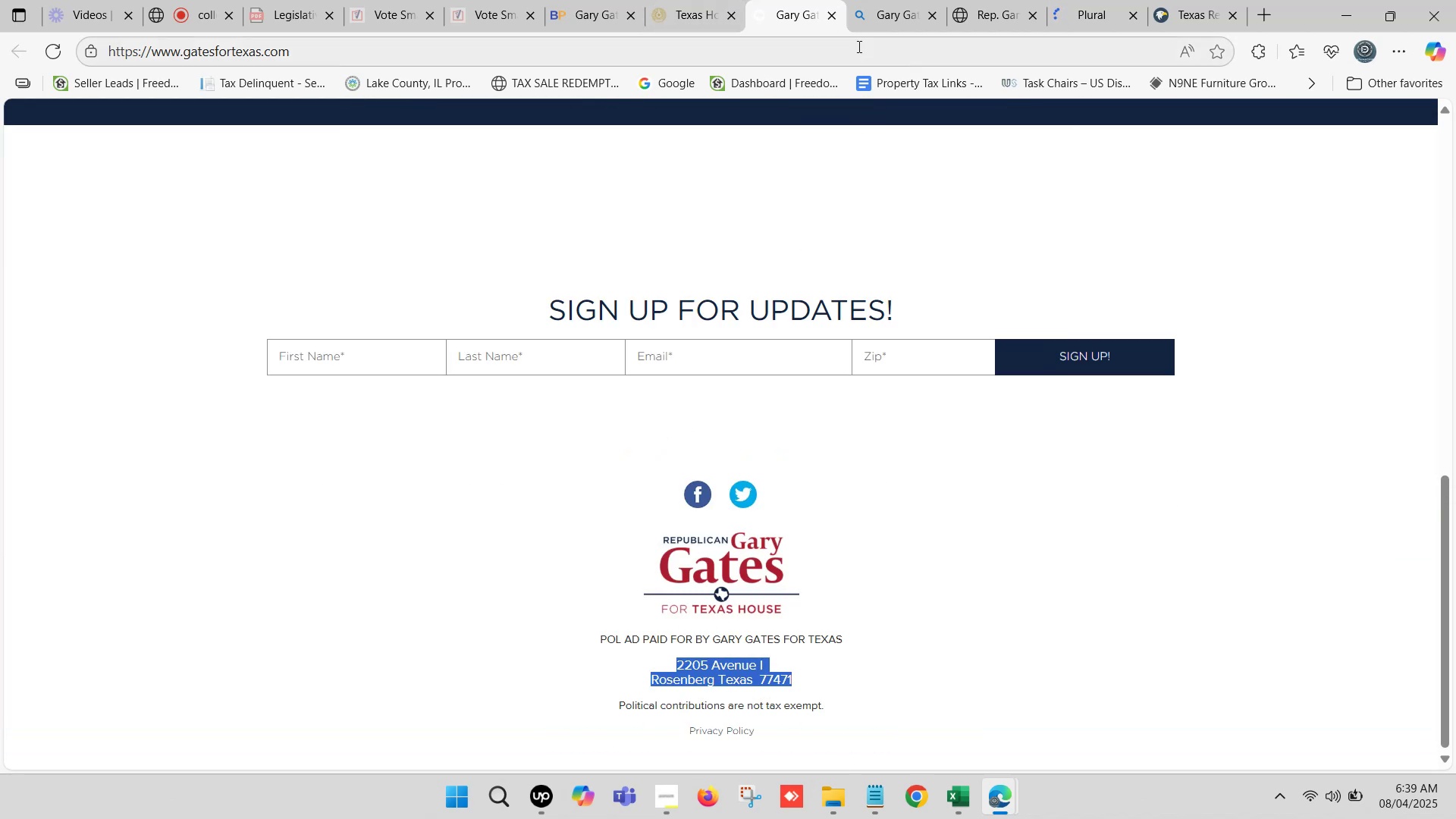 
left_click([830, 23])
 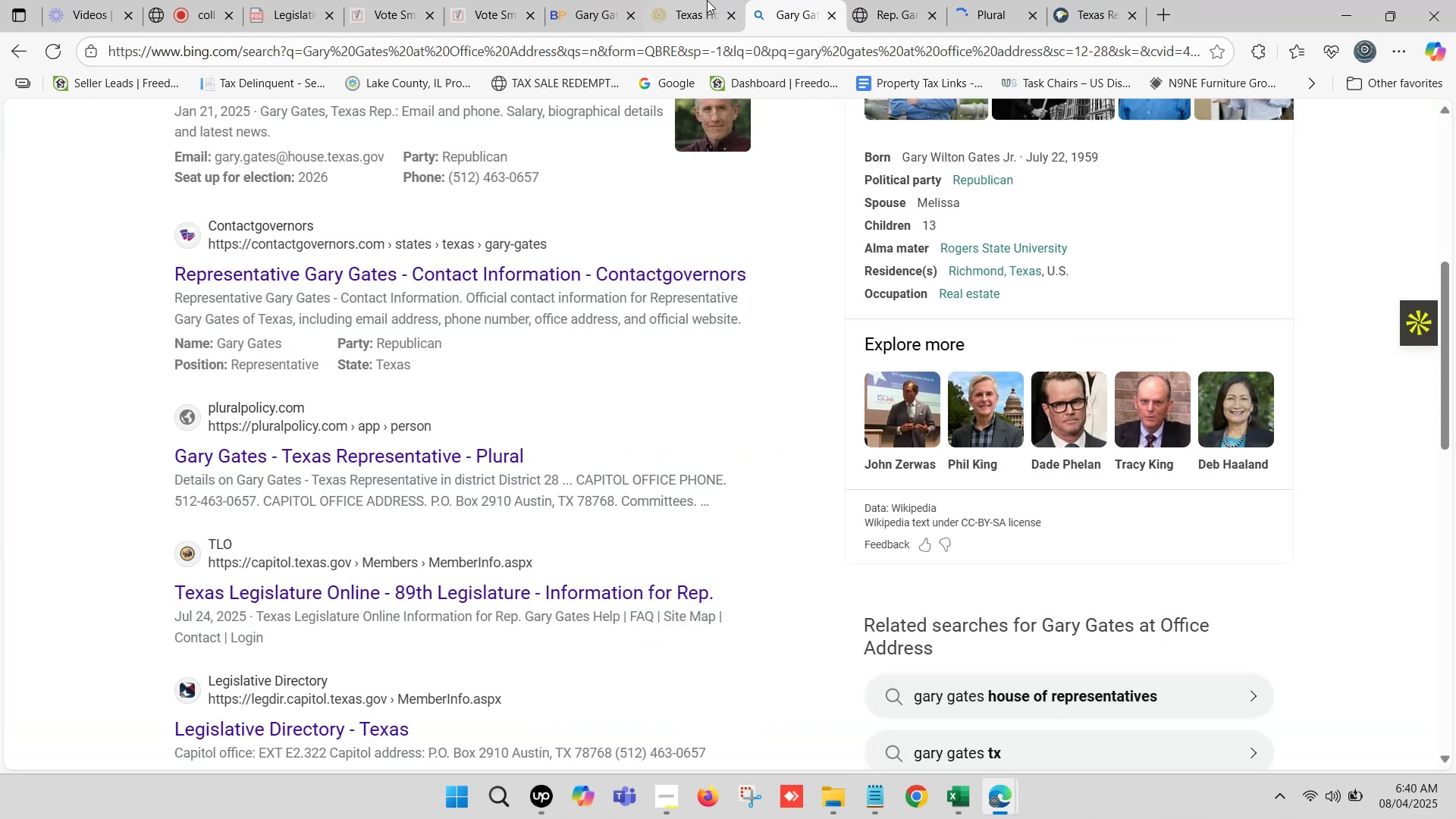 
left_click([682, 0])
 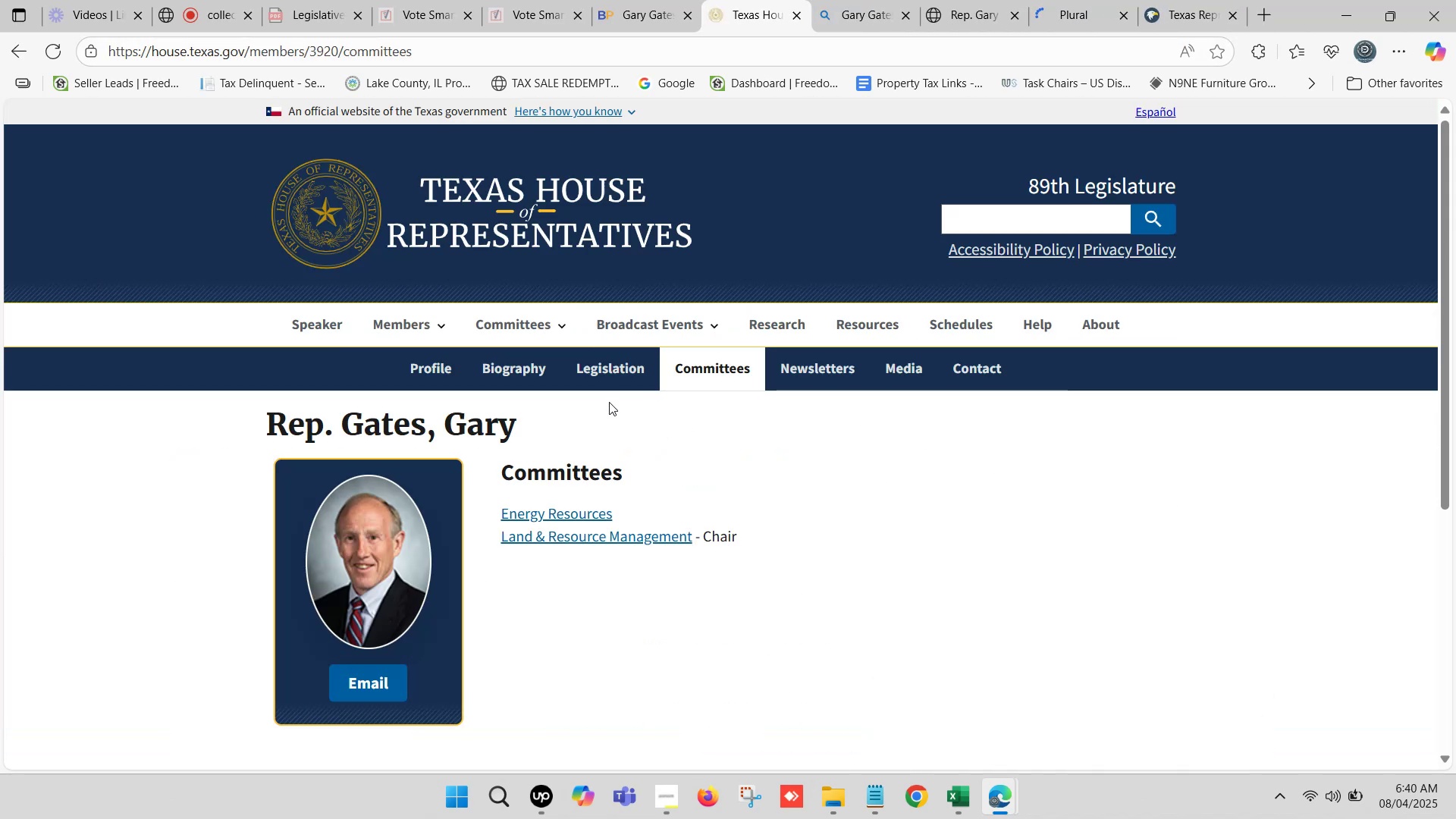 
scroll: coordinate [601, 422], scroll_direction: down, amount: 3.0
 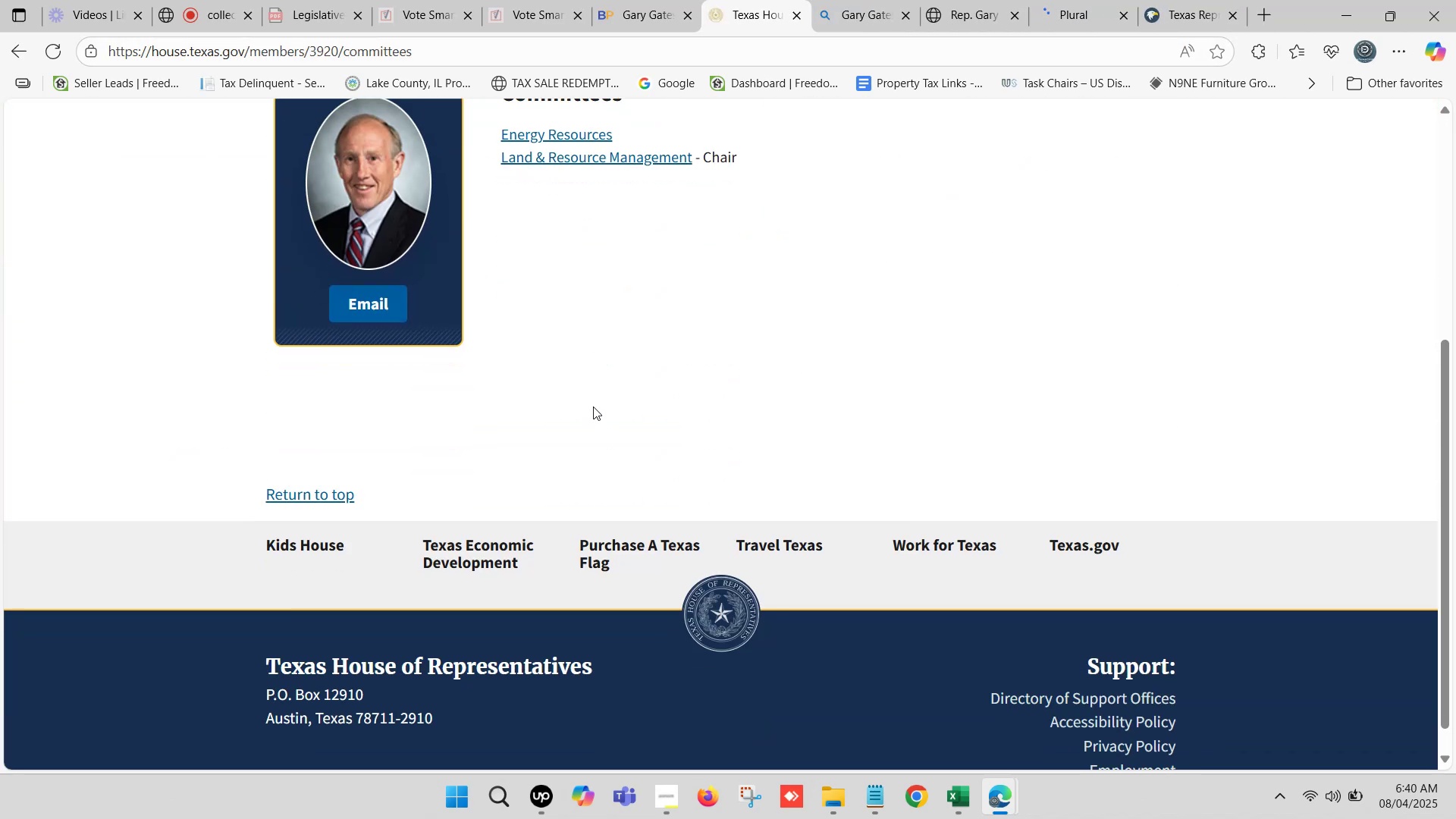 
scroll: coordinate [592, 405], scroll_direction: up, amount: 1.0
 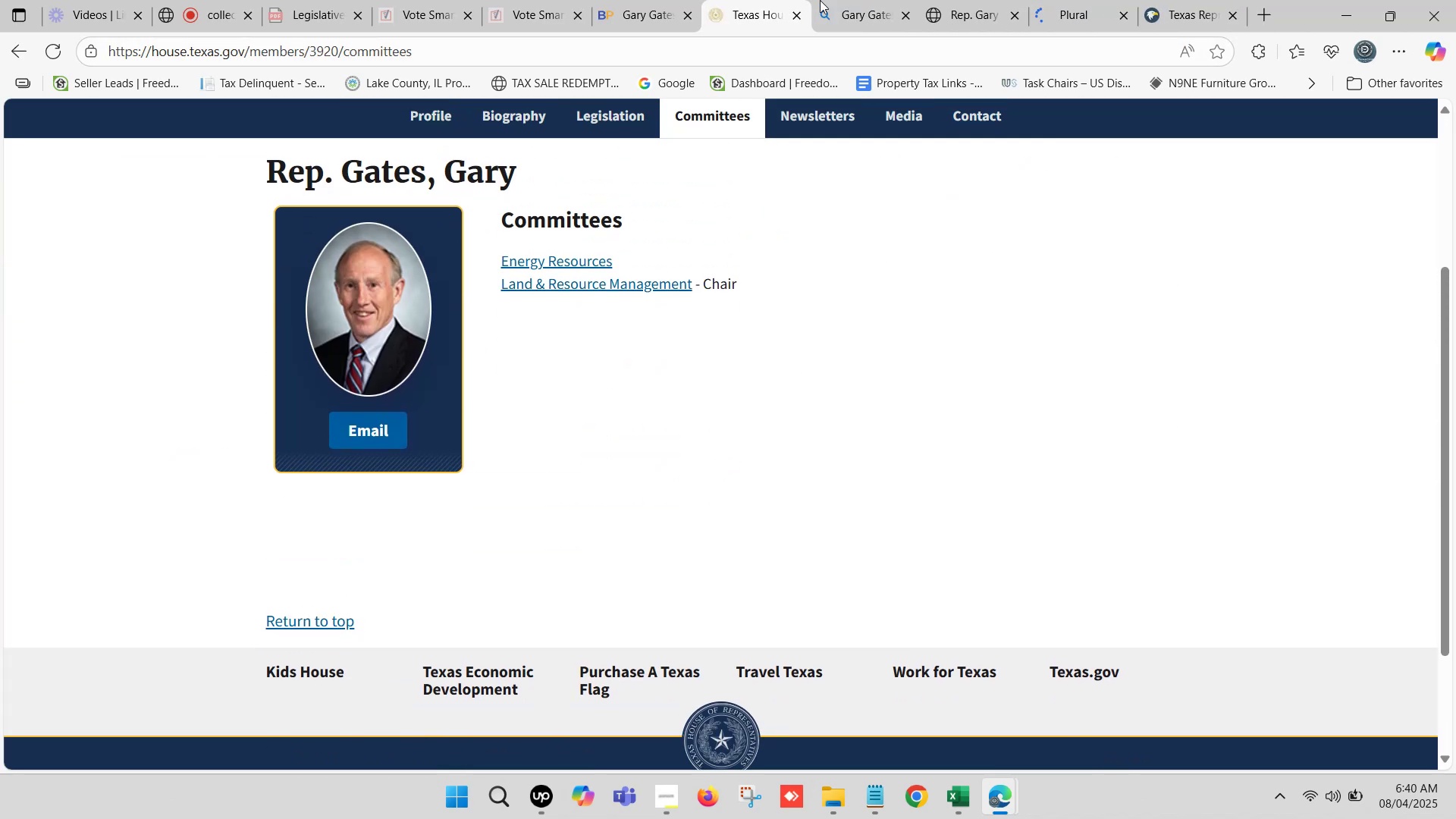 
left_click([886, 0])
 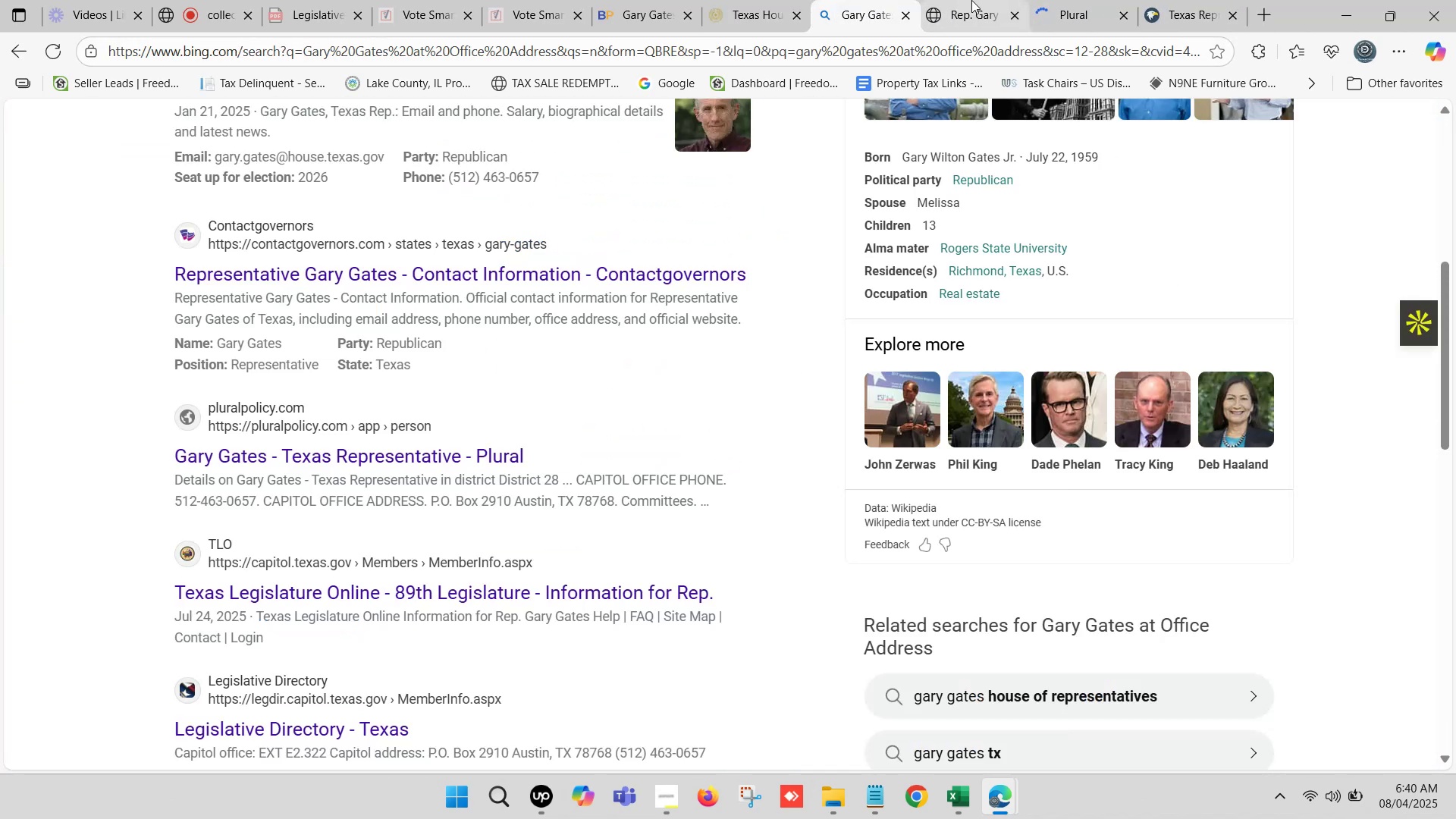 
left_click([977, 0])
 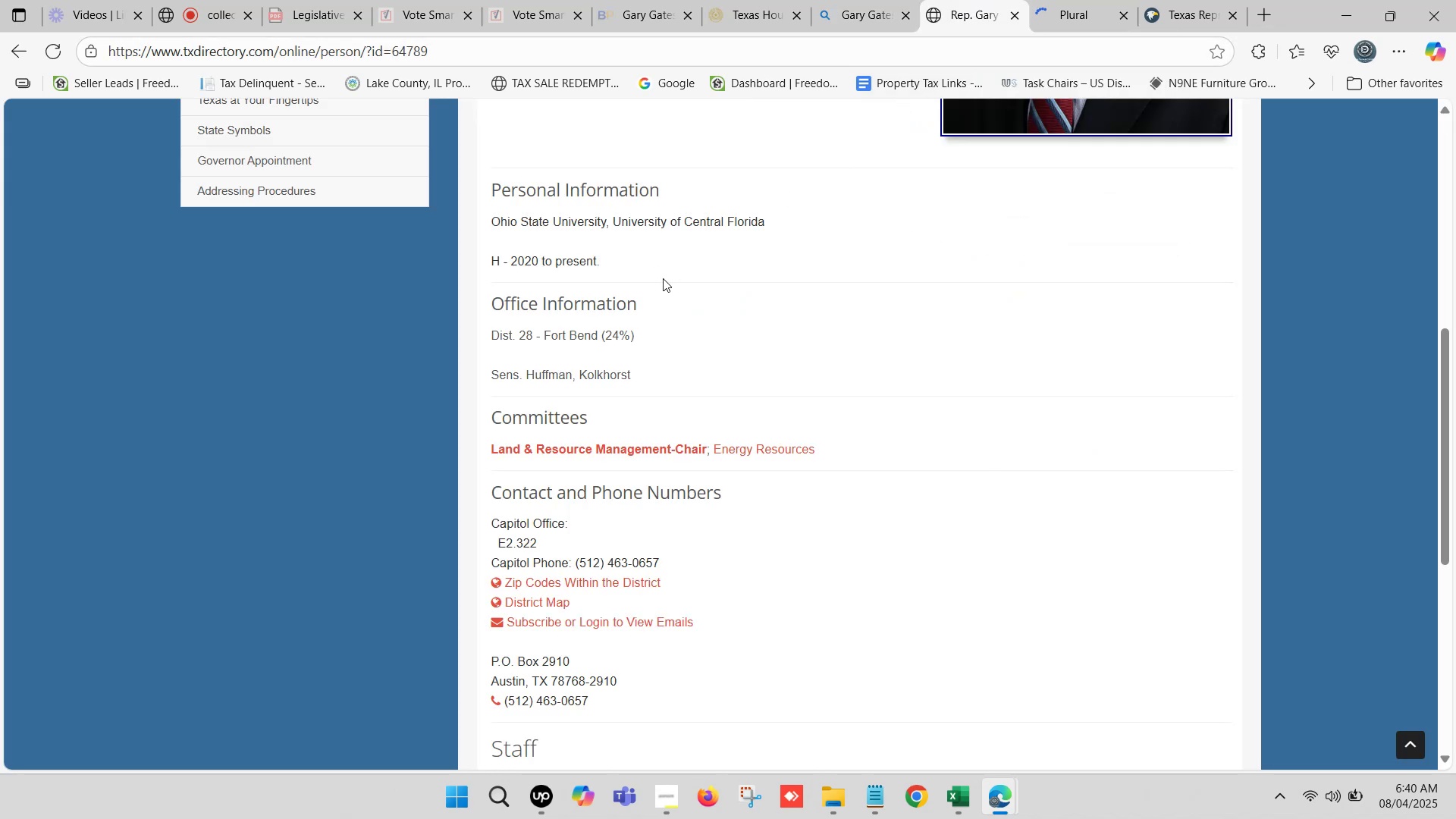 
scroll: coordinate [669, 258], scroll_direction: down, amount: 2.0
 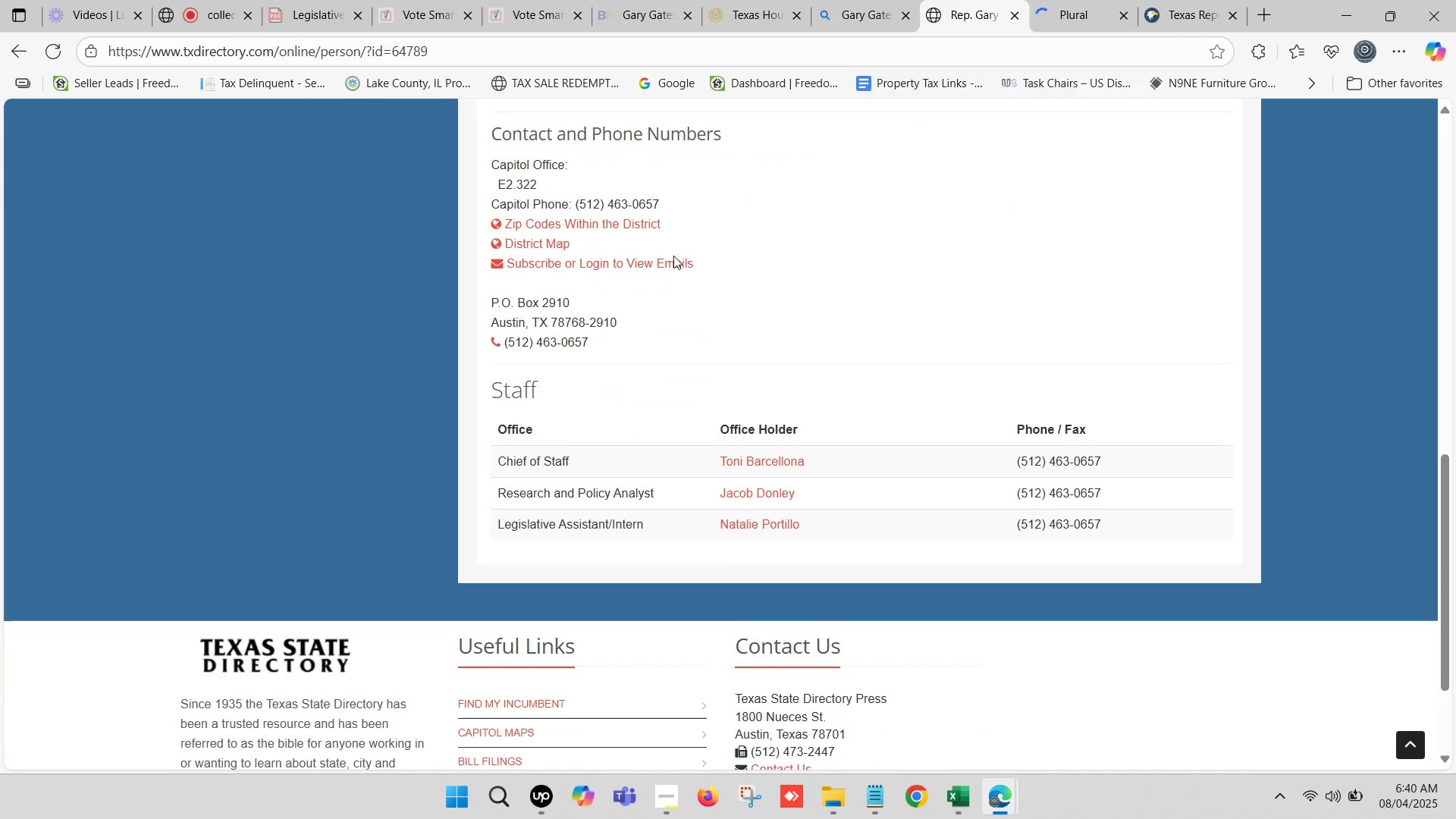 
scroll: coordinate [713, 249], scroll_direction: up, amount: 5.0
 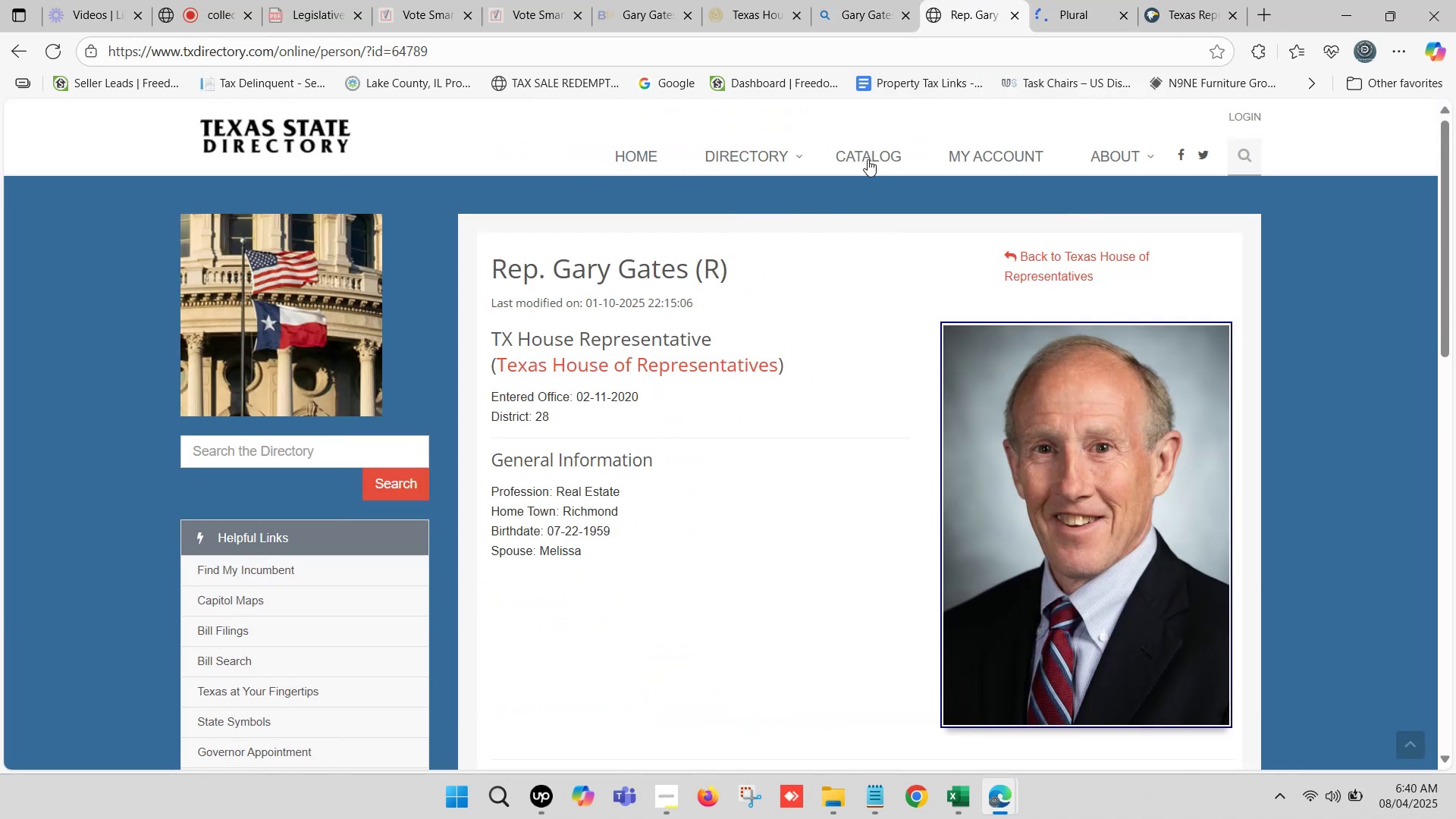 
scroll: coordinate [890, 141], scroll_direction: down, amount: 1.0
 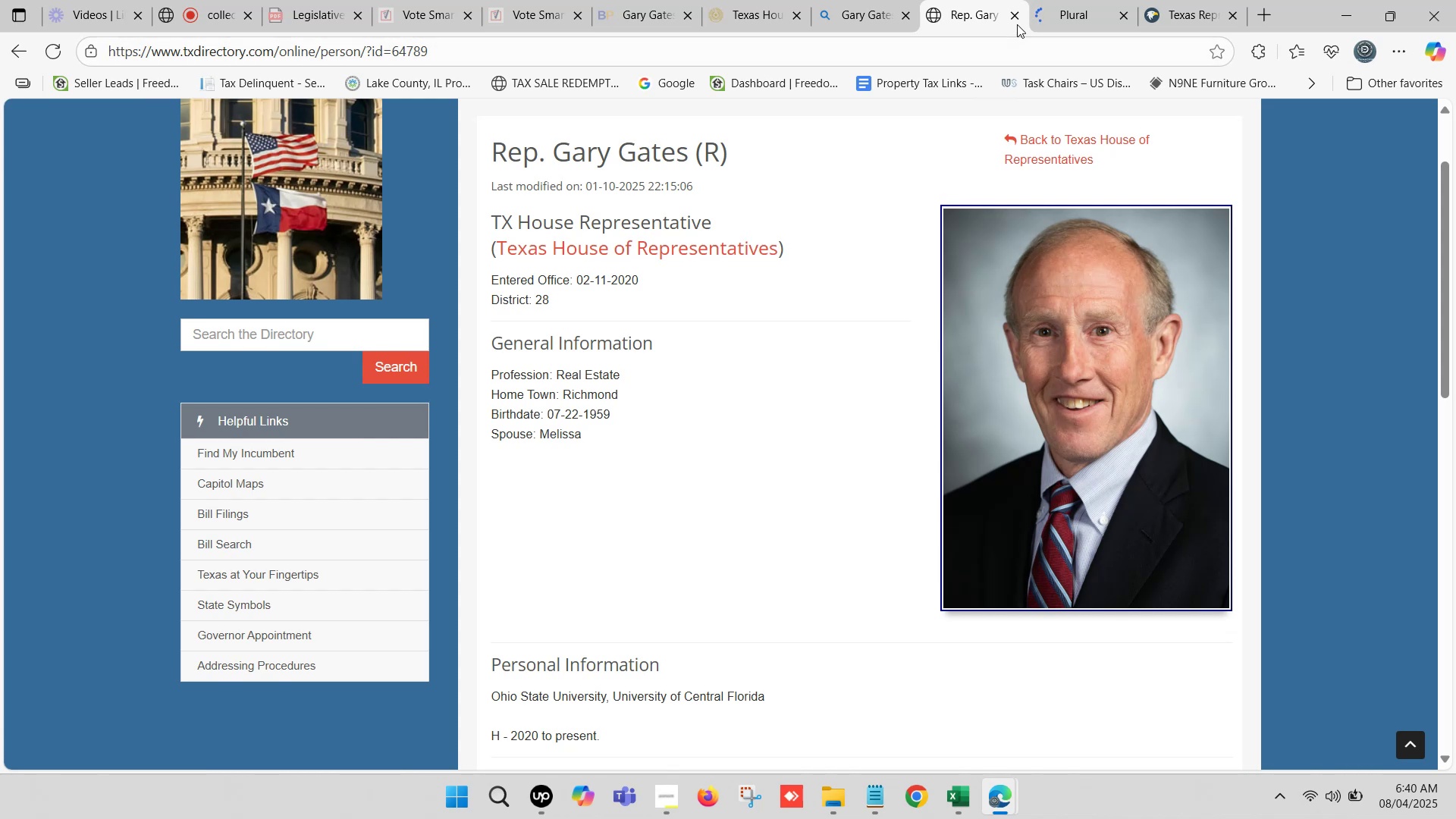 
double_click([999, 0])
 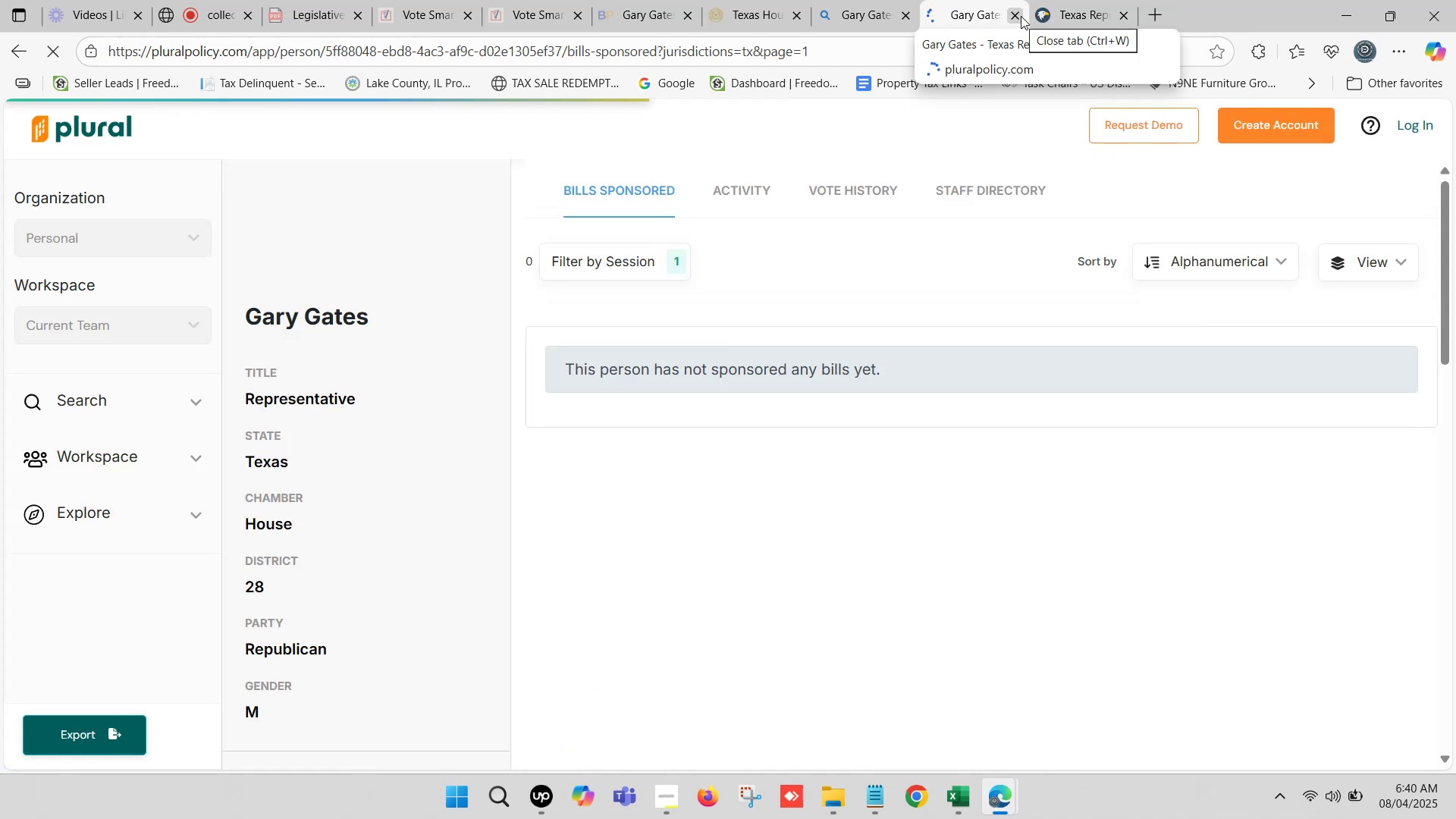 
left_click([1021, 16])
 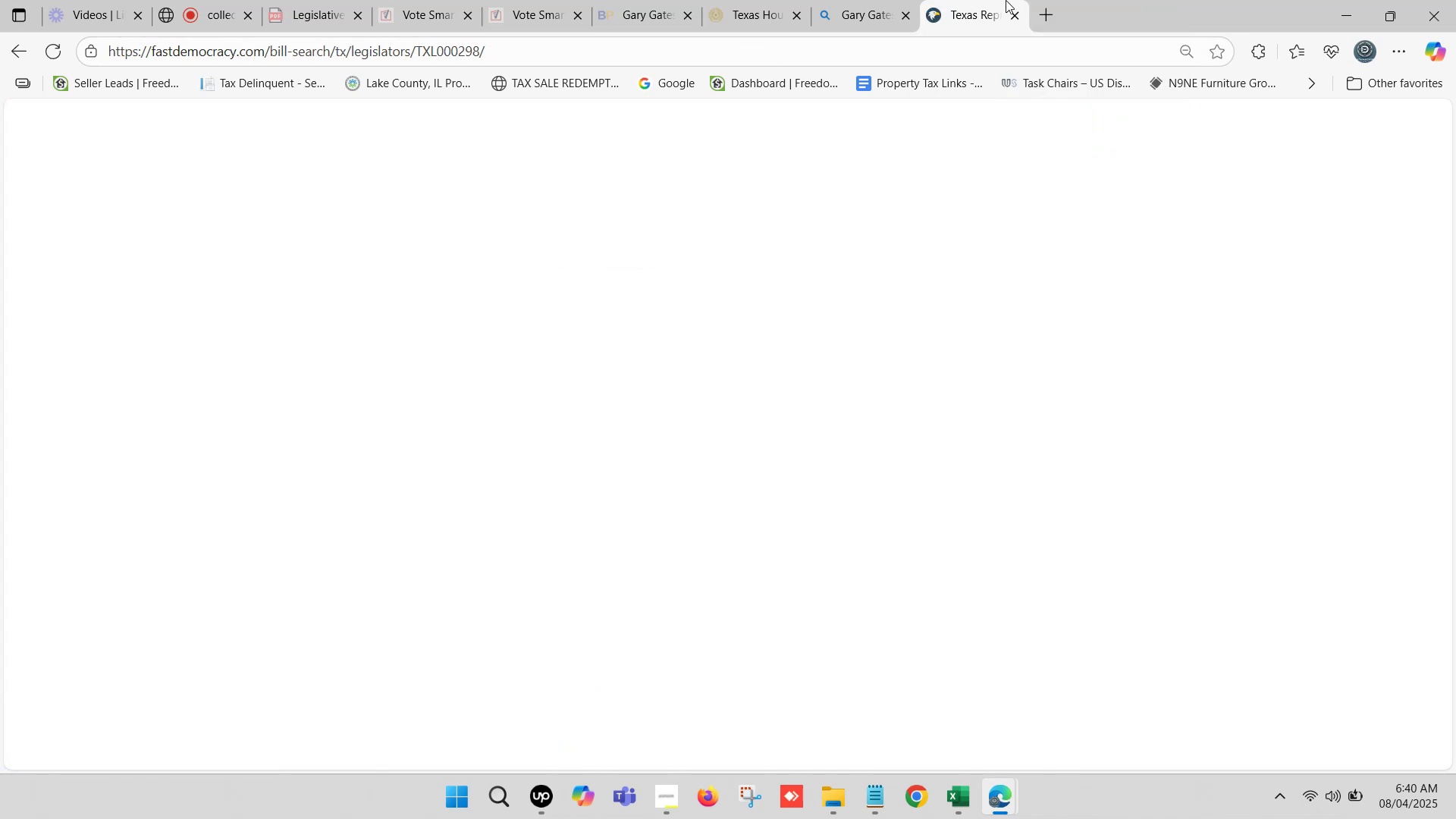 
left_click([999, 0])
 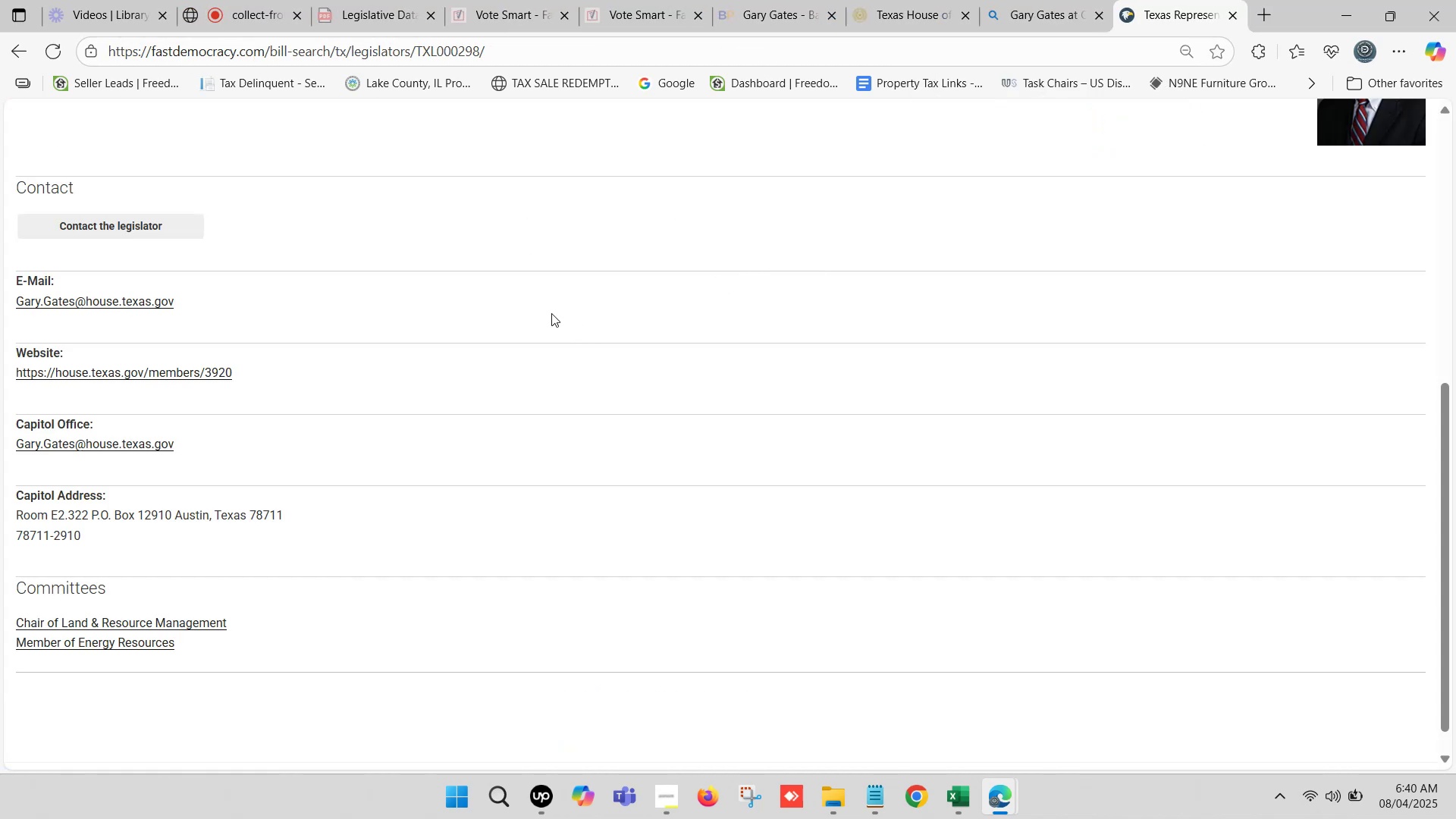 
scroll: coordinate [875, 245], scroll_direction: up, amount: 2.0
 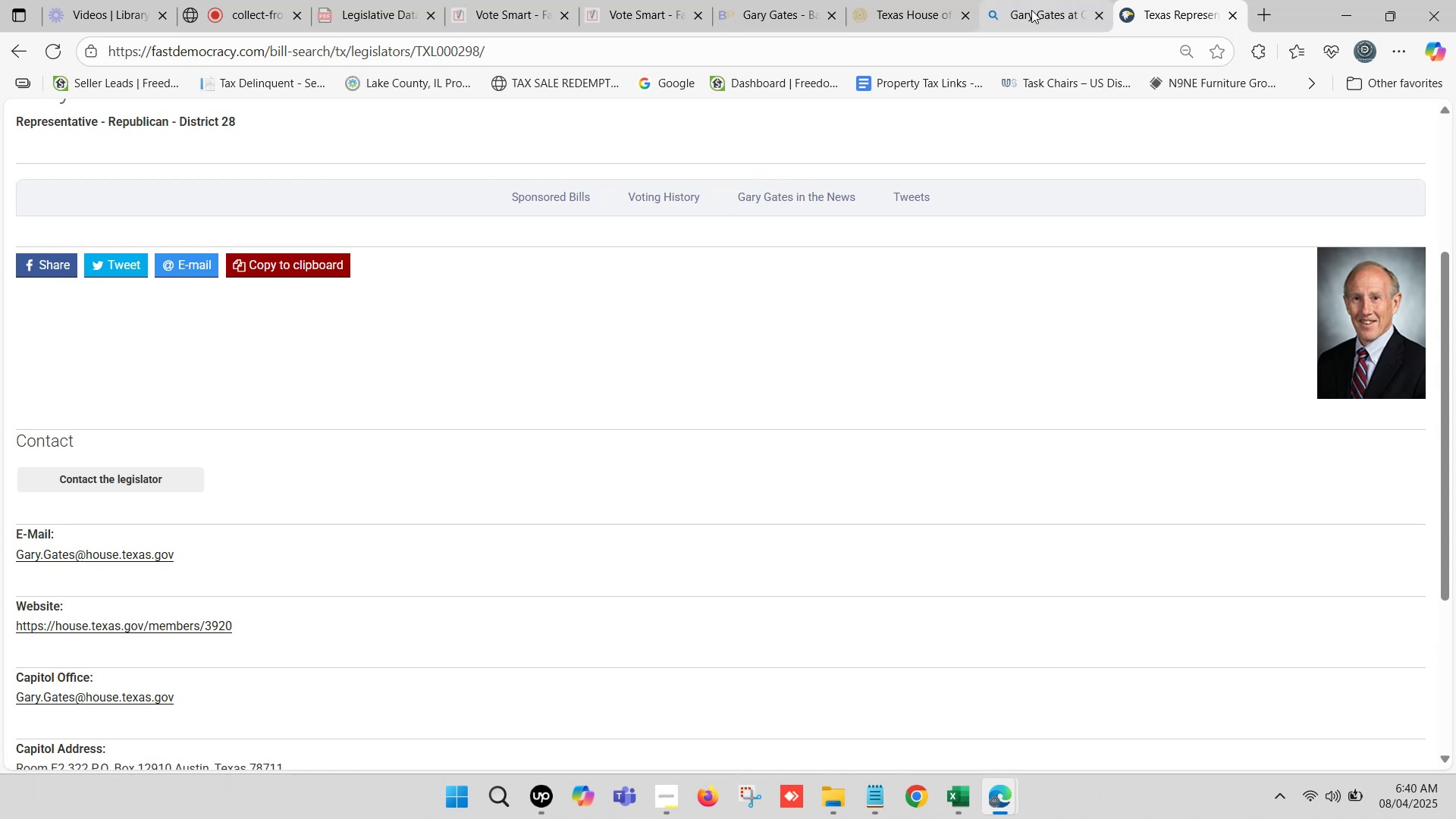 
left_click([1027, 0])
 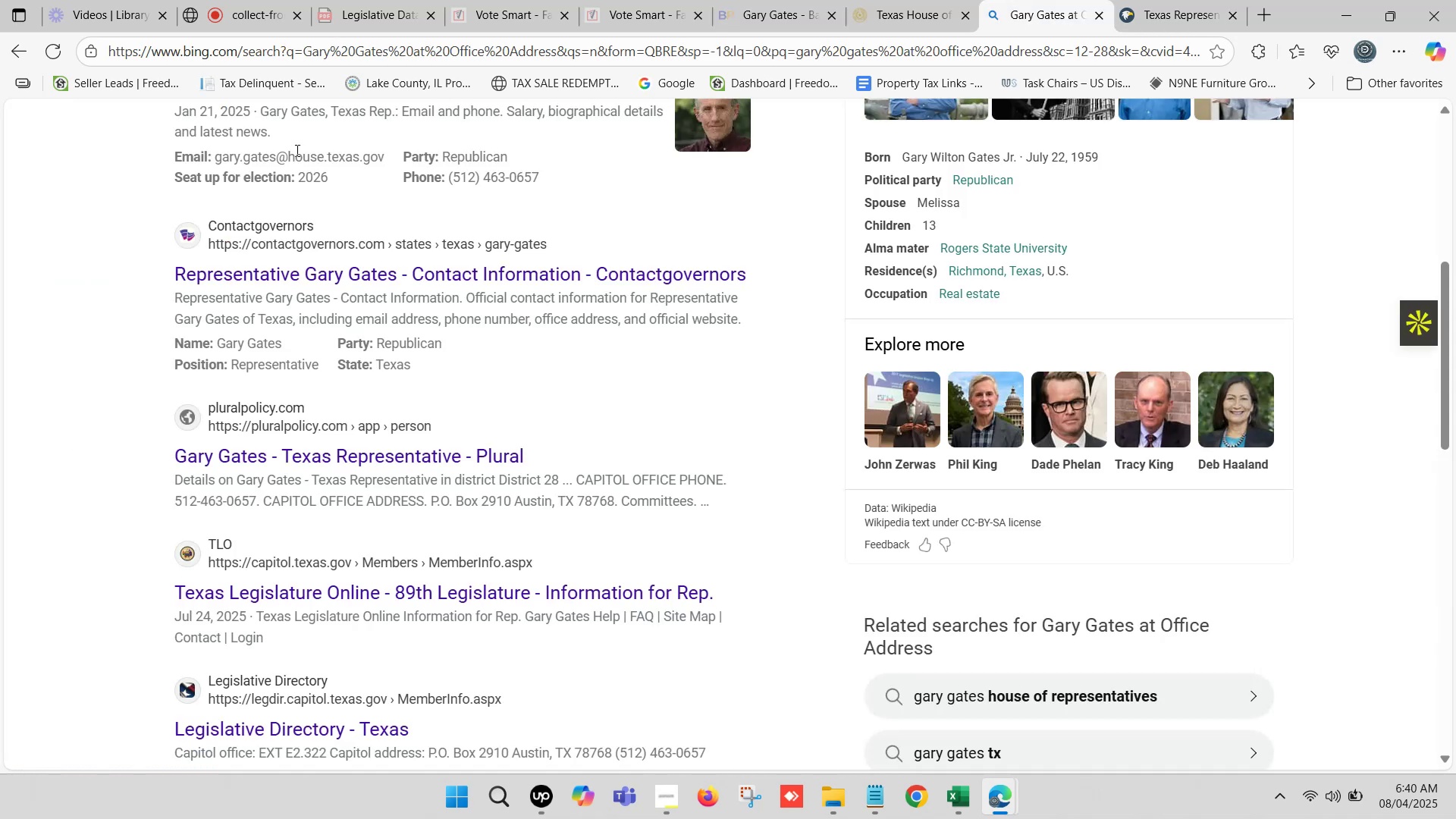 
scroll: coordinate [327, 157], scroll_direction: up, amount: 10.0
 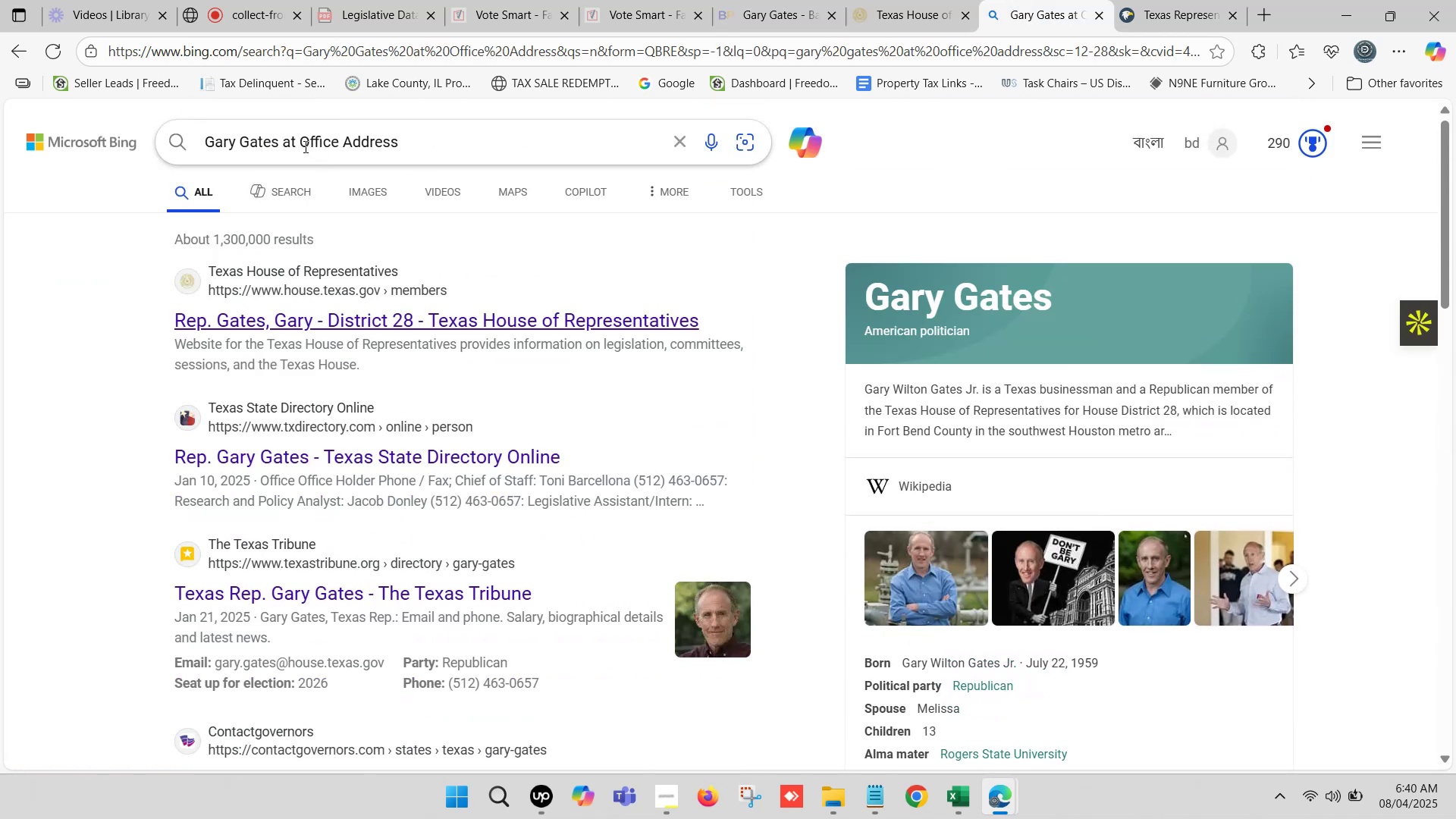 
left_click_drag(start_coordinate=[299, 143], to_coordinate=[551, 164])
 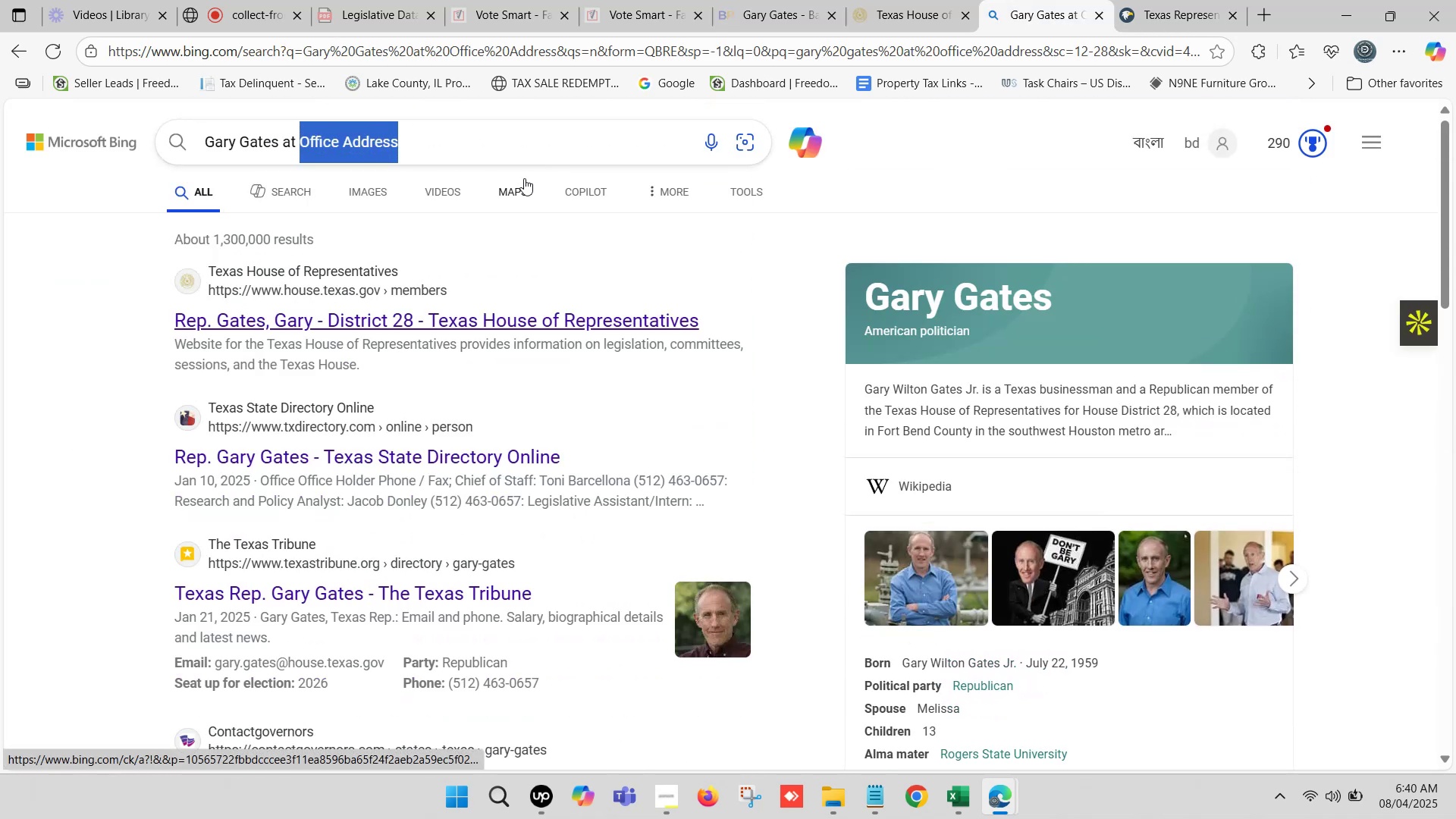 
type(phone number)
 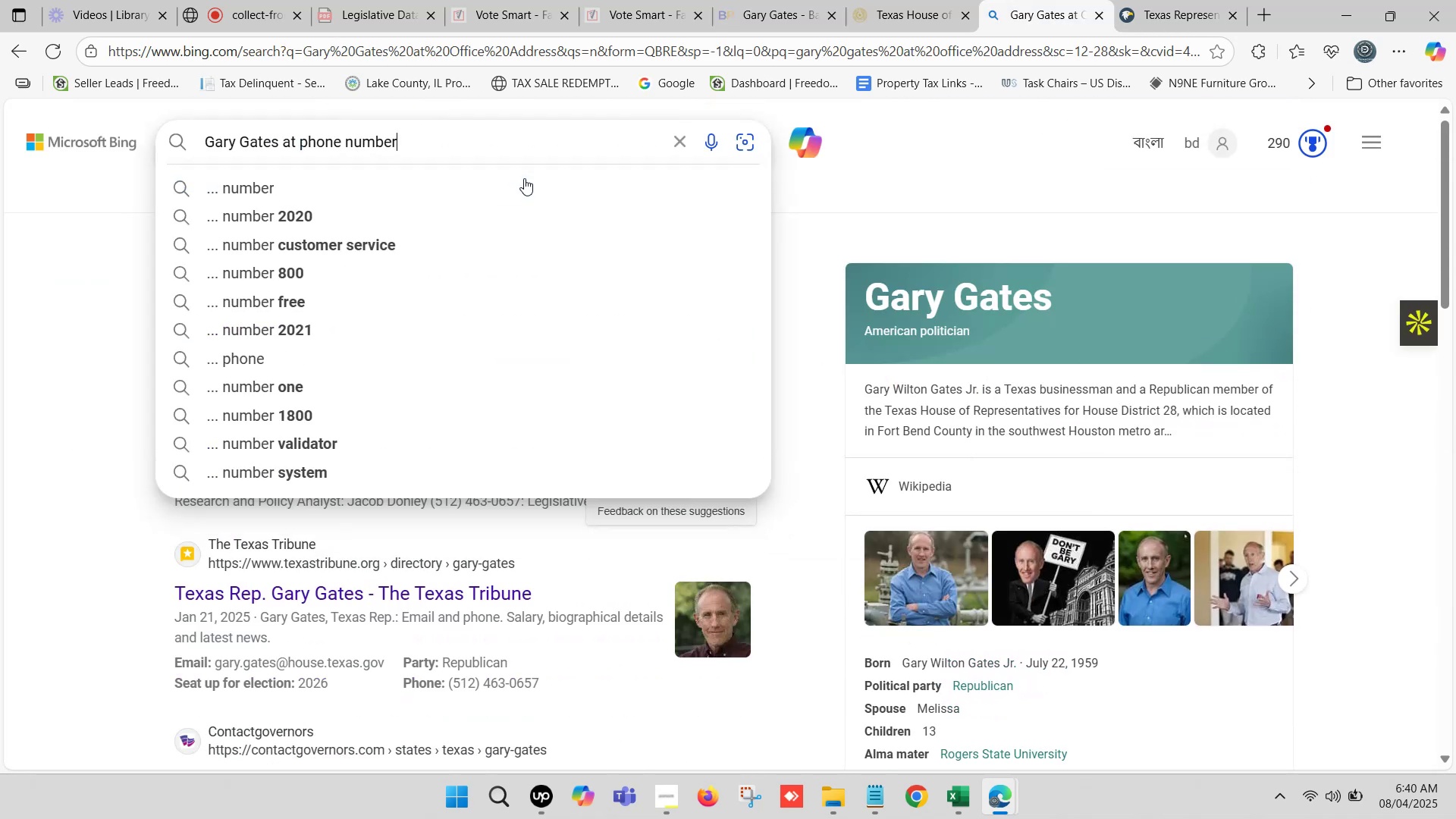 
key(Enter)
 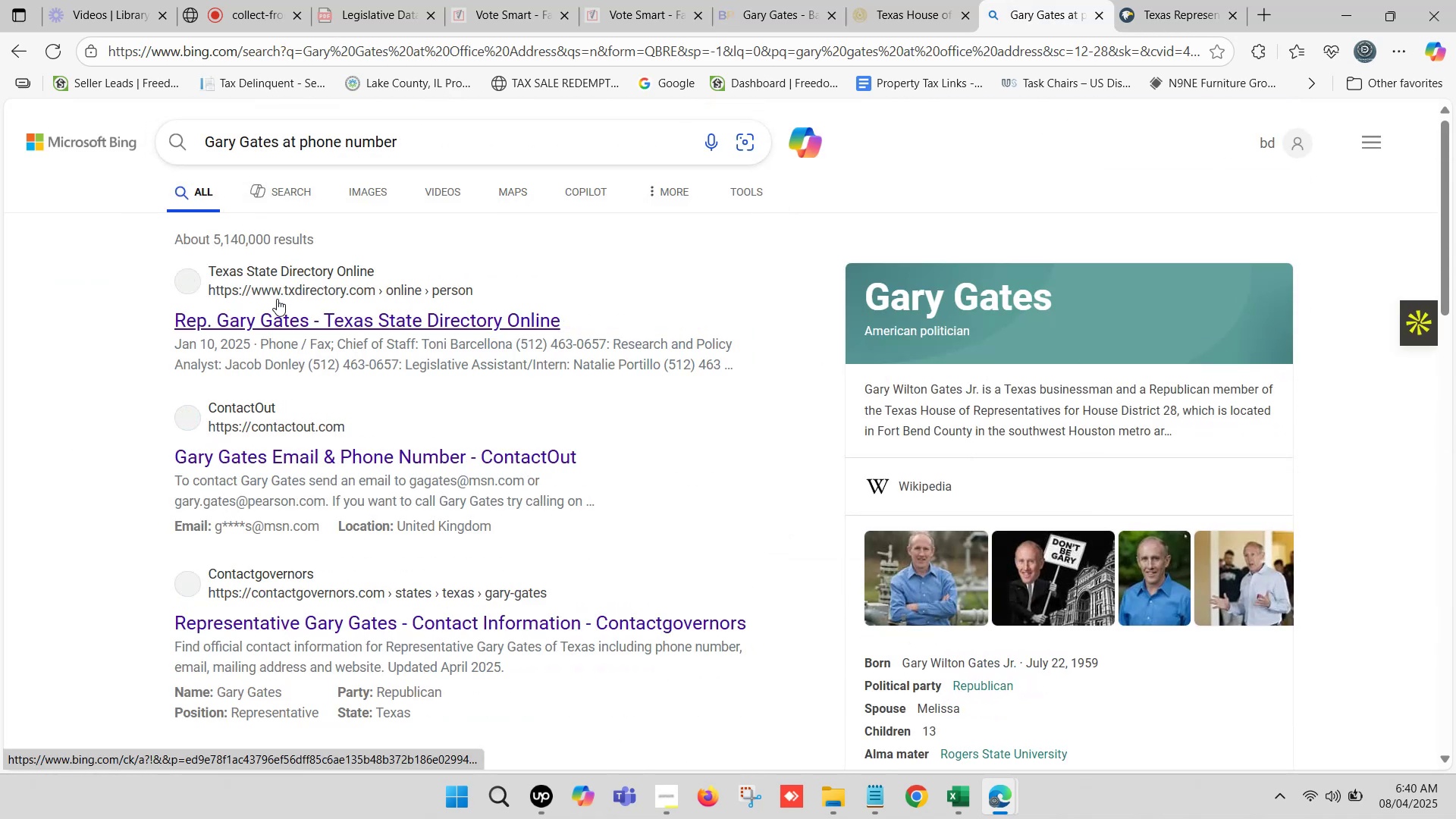 
scroll: coordinate [340, 482], scroll_direction: down, amount: 4.0
 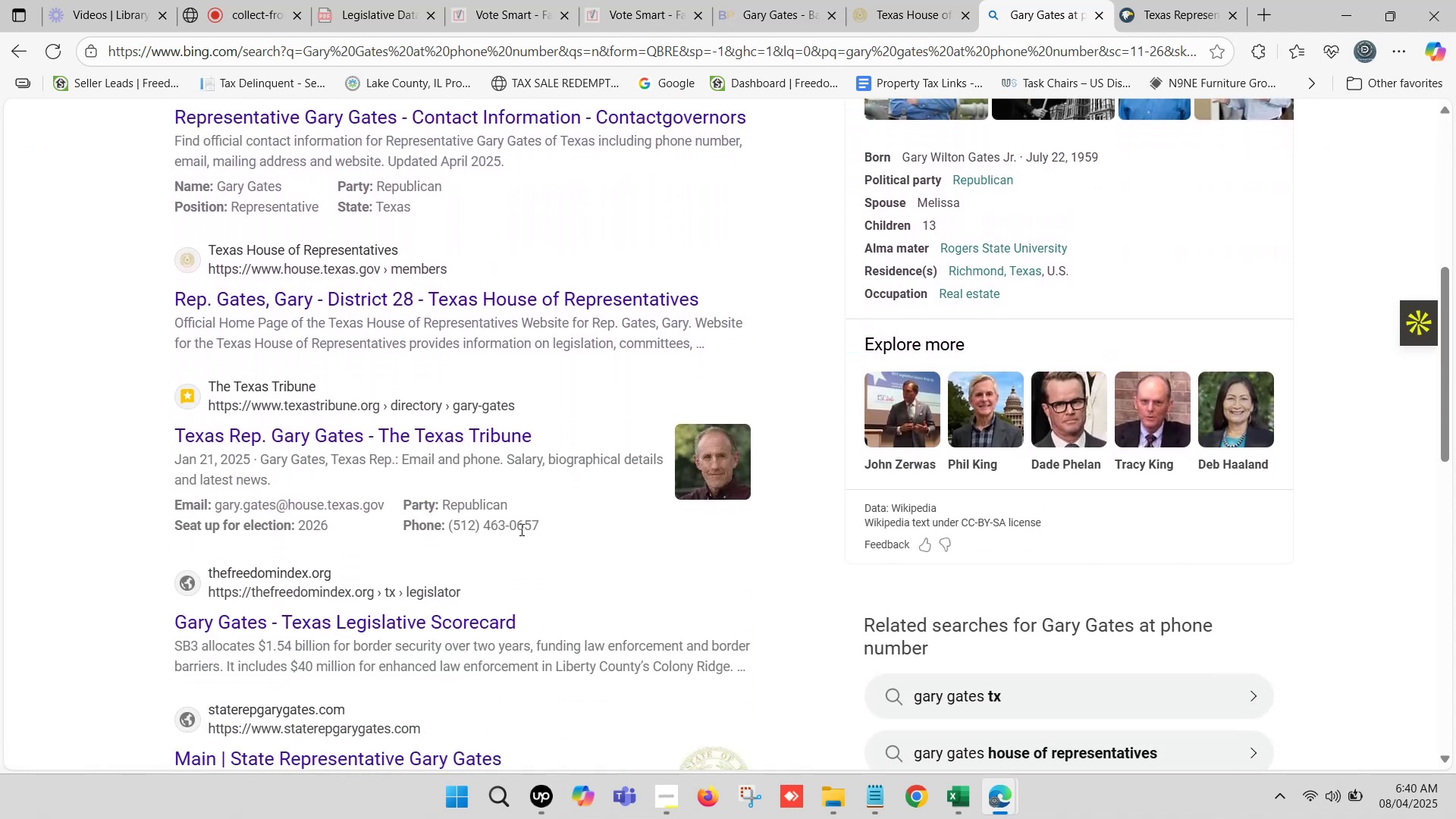 
left_click_drag(start_coordinate=[538, 525], to_coordinate=[453, 518])
 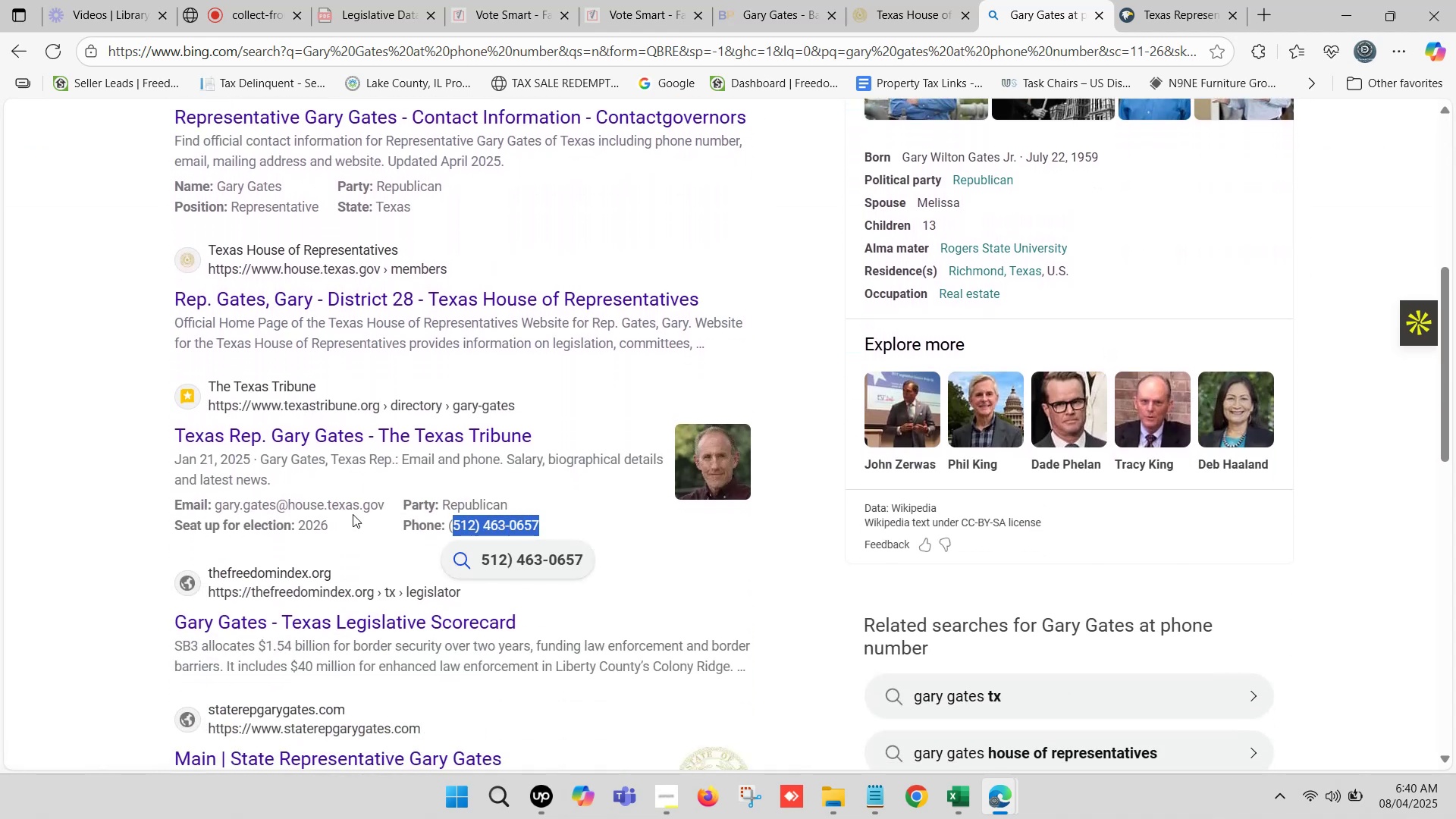 
key(Control+C)
 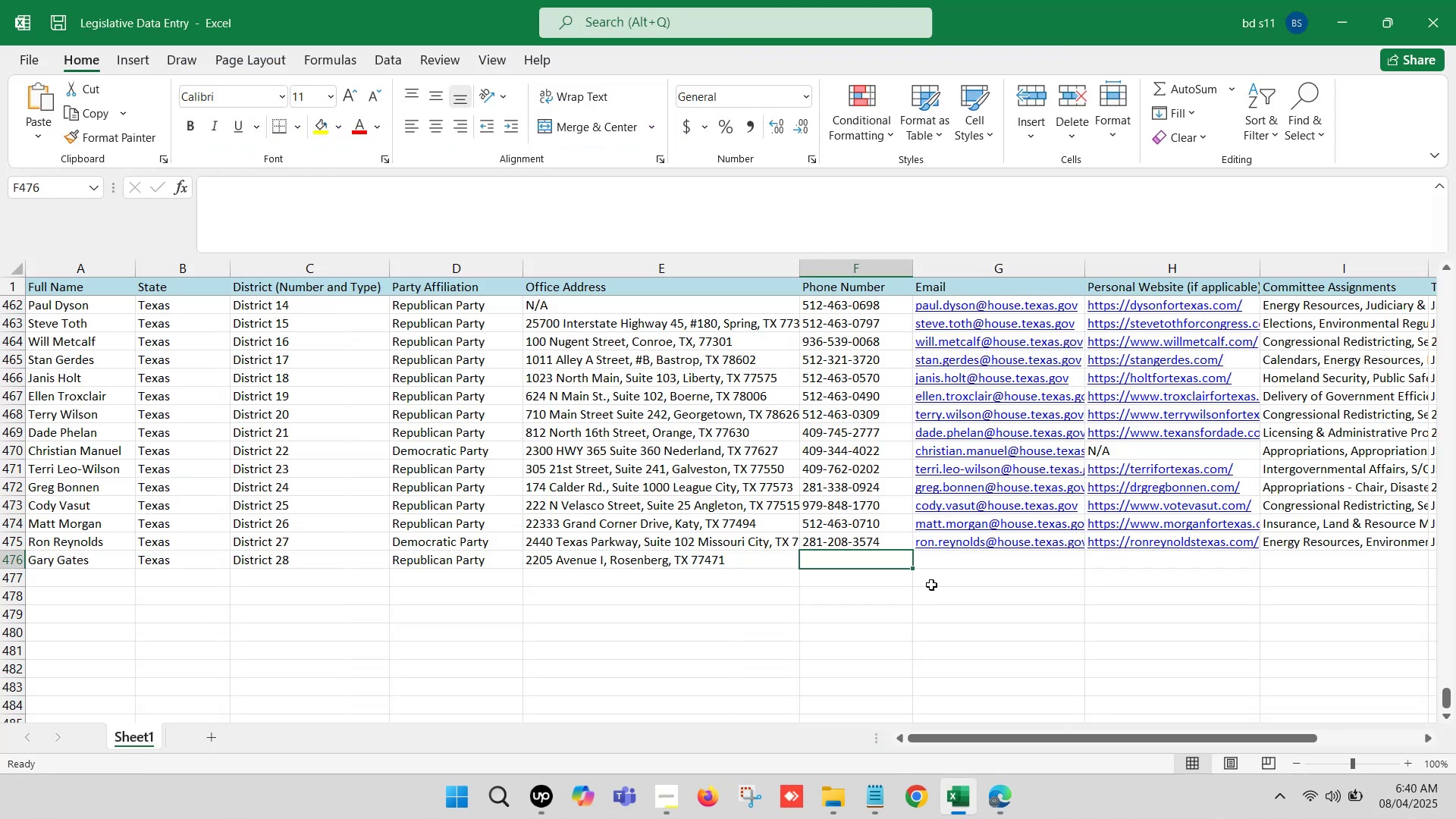 
double_click([844, 557])
 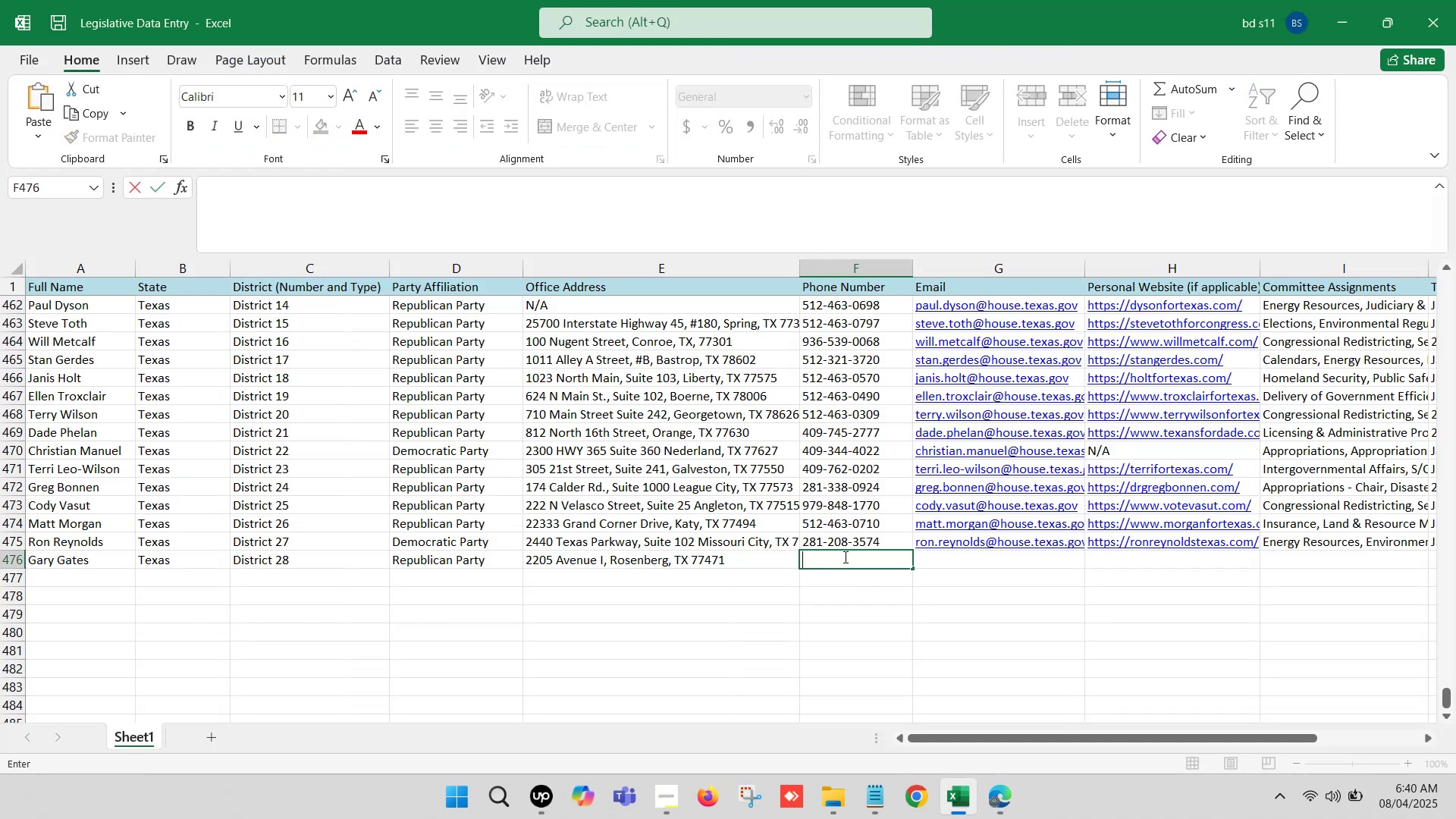 
key(Control+V)
 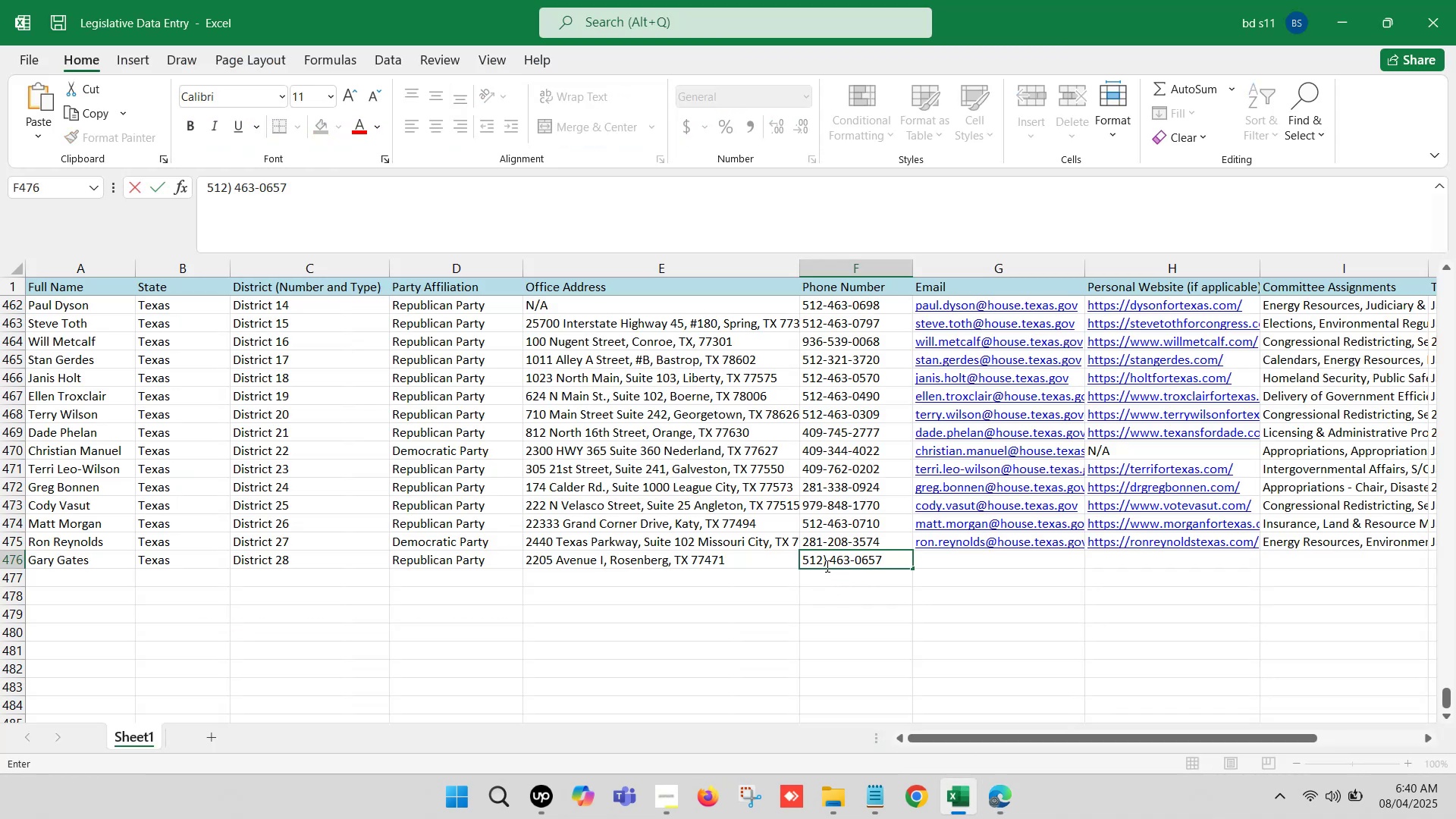 
left_click([832, 561])
 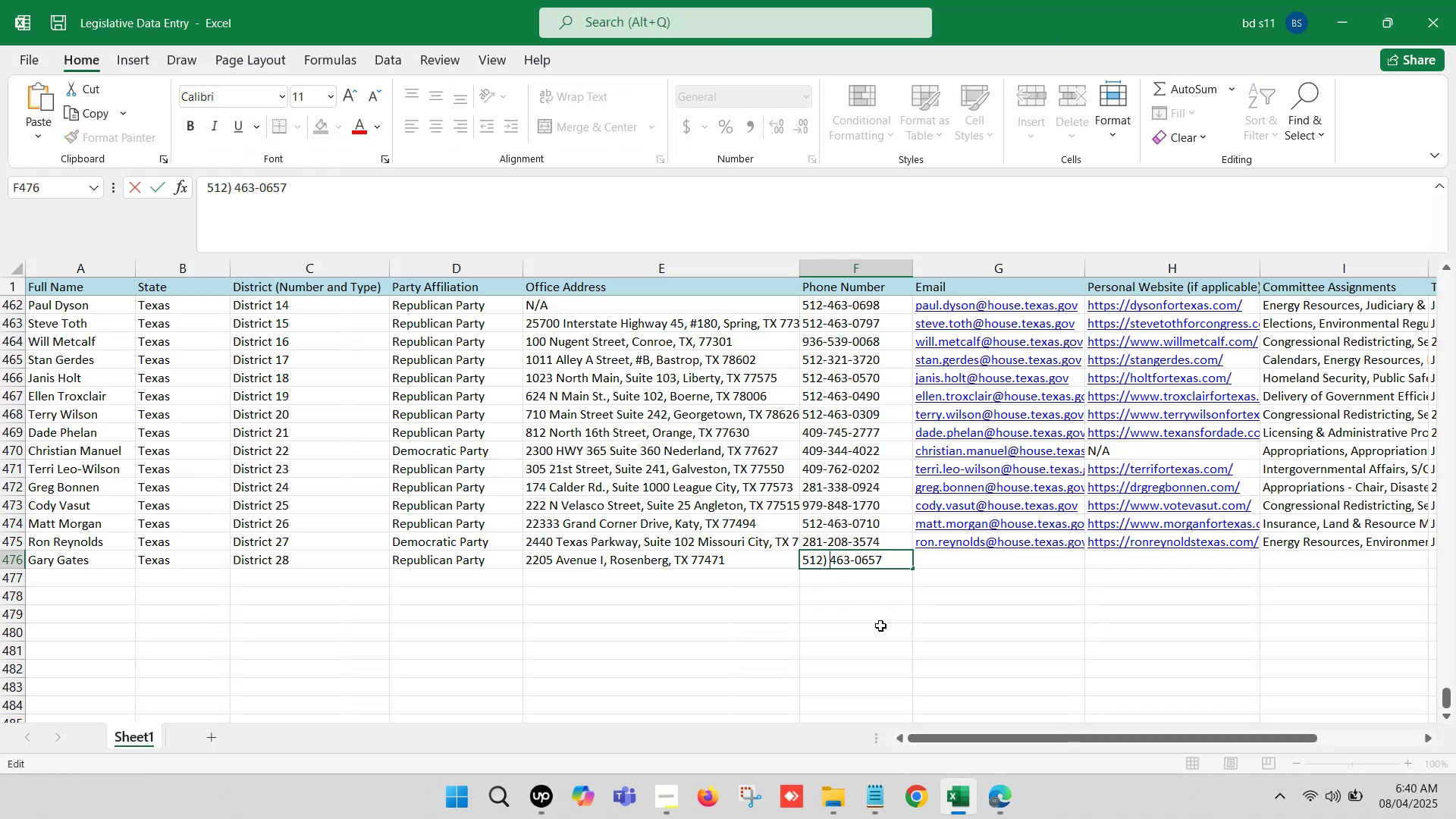 
key(Backspace)
 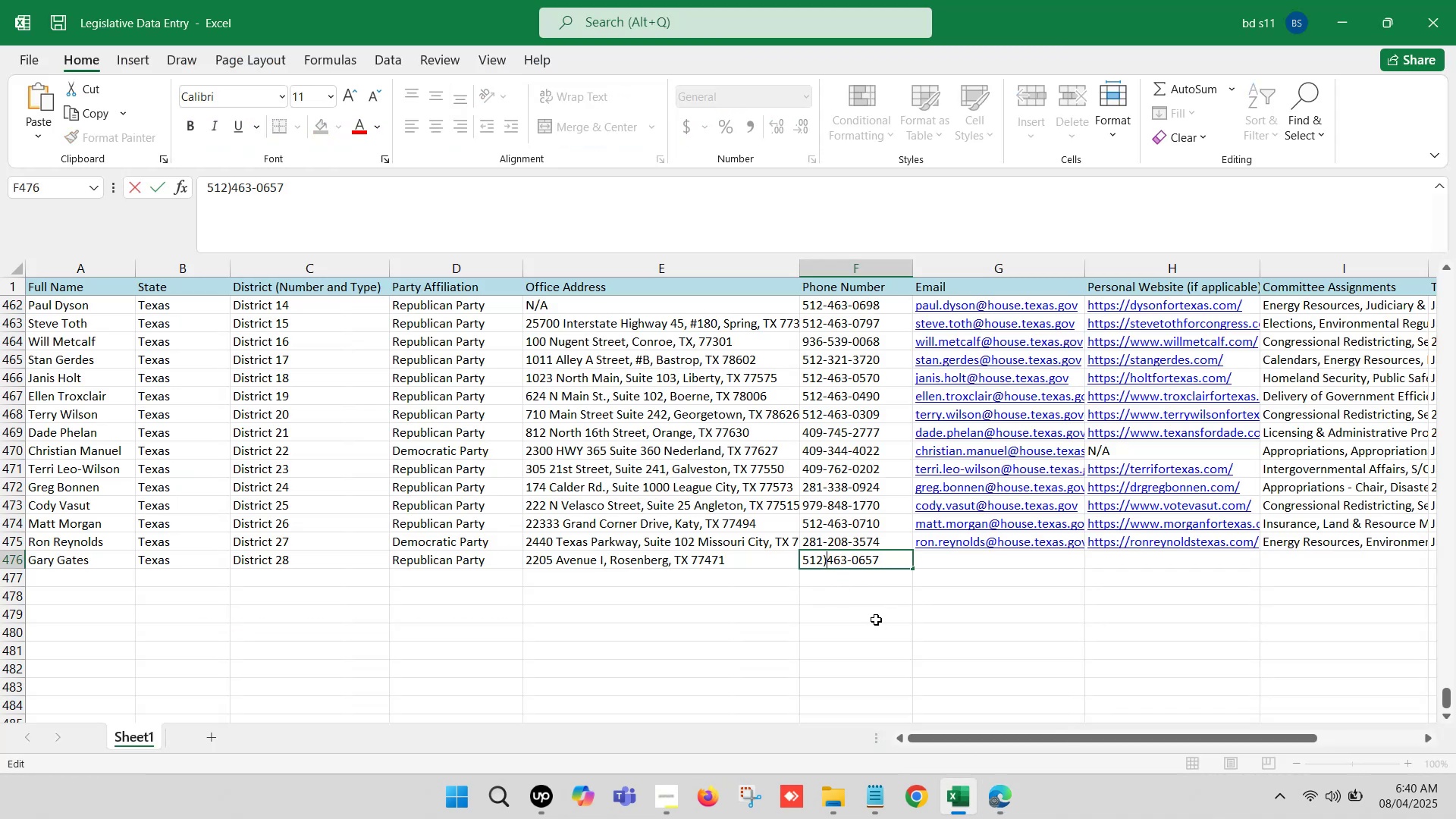 
key(Backspace)
 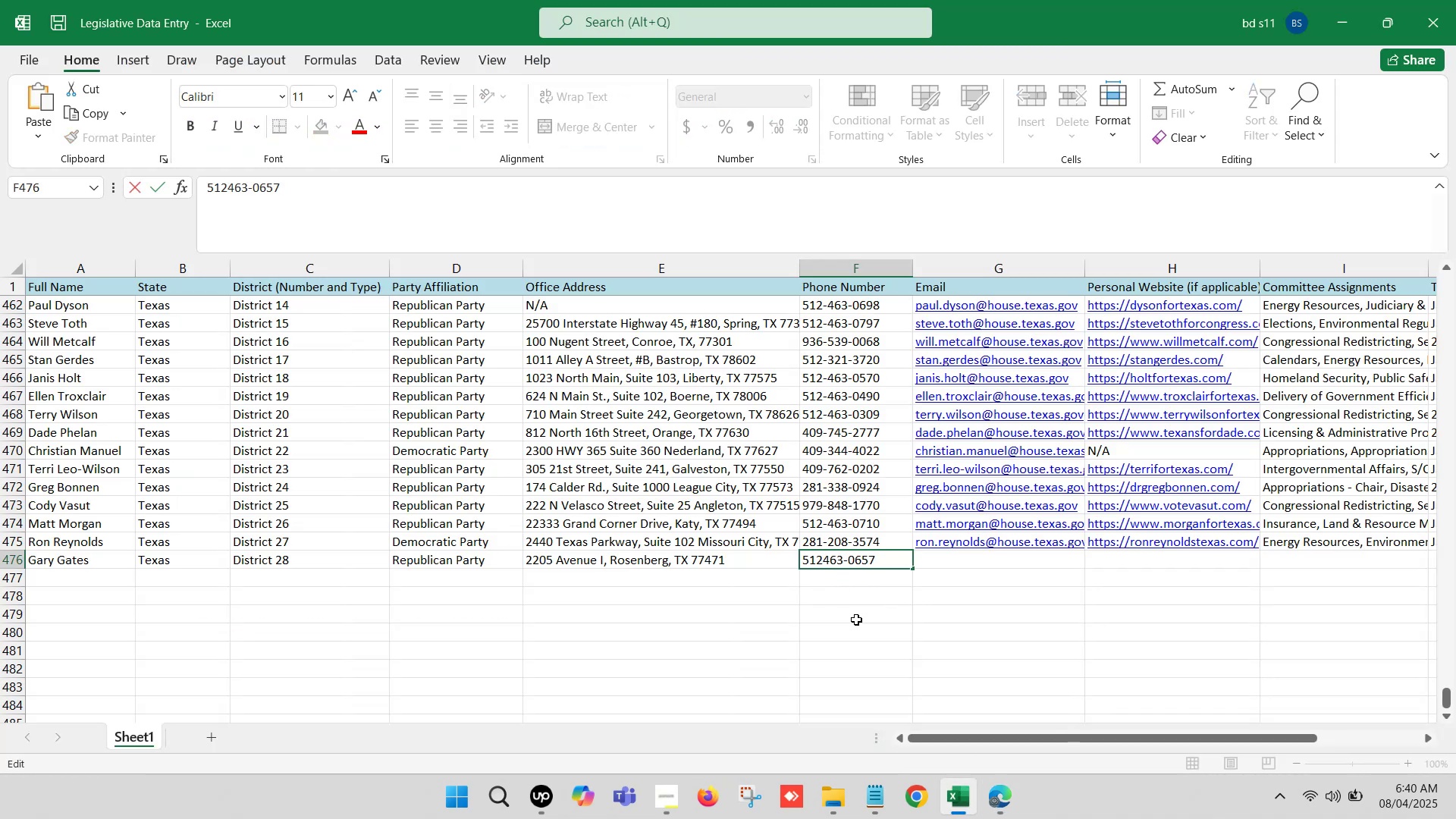 
key(Minus)
 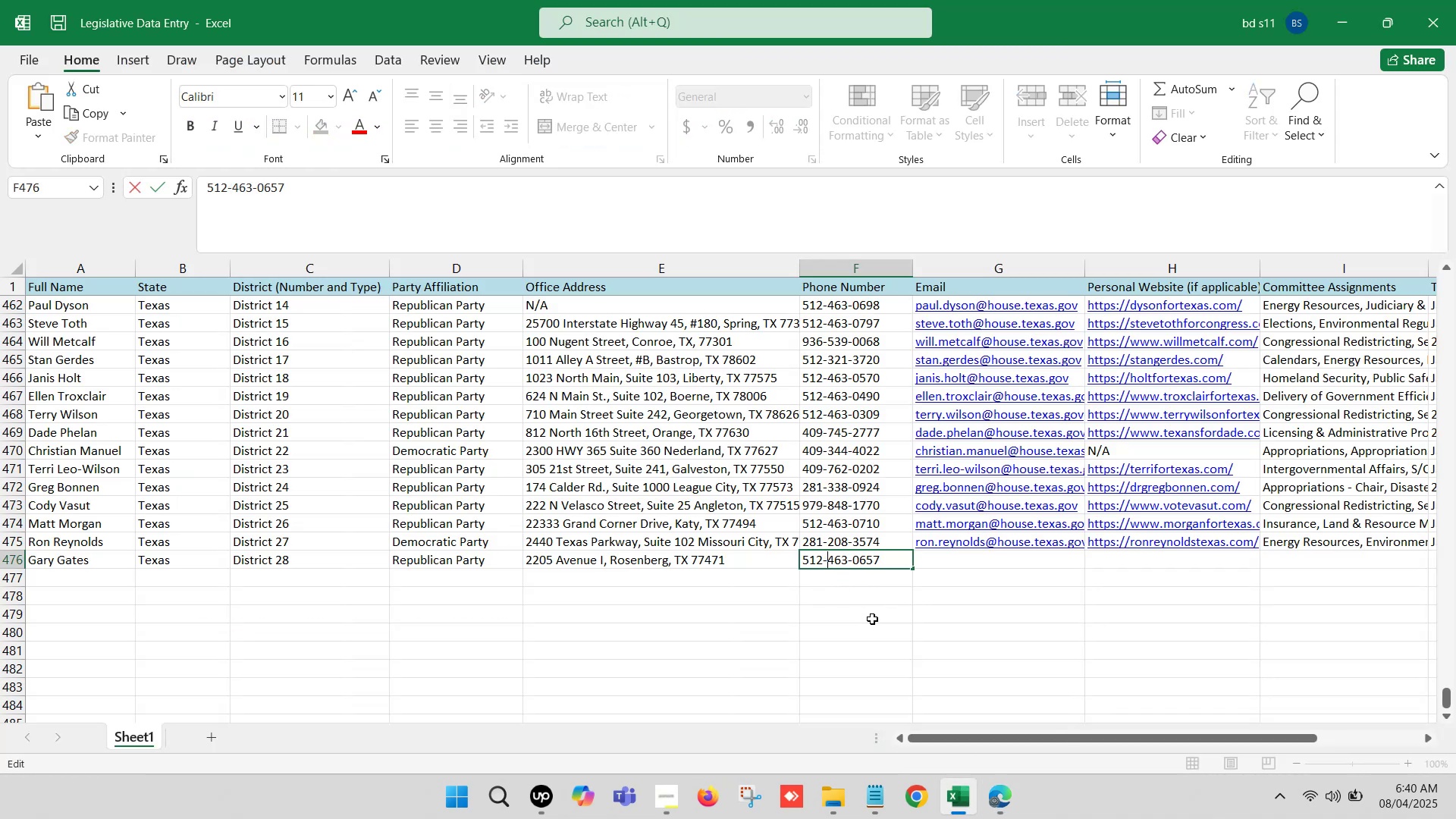 
left_click([943, 616])
 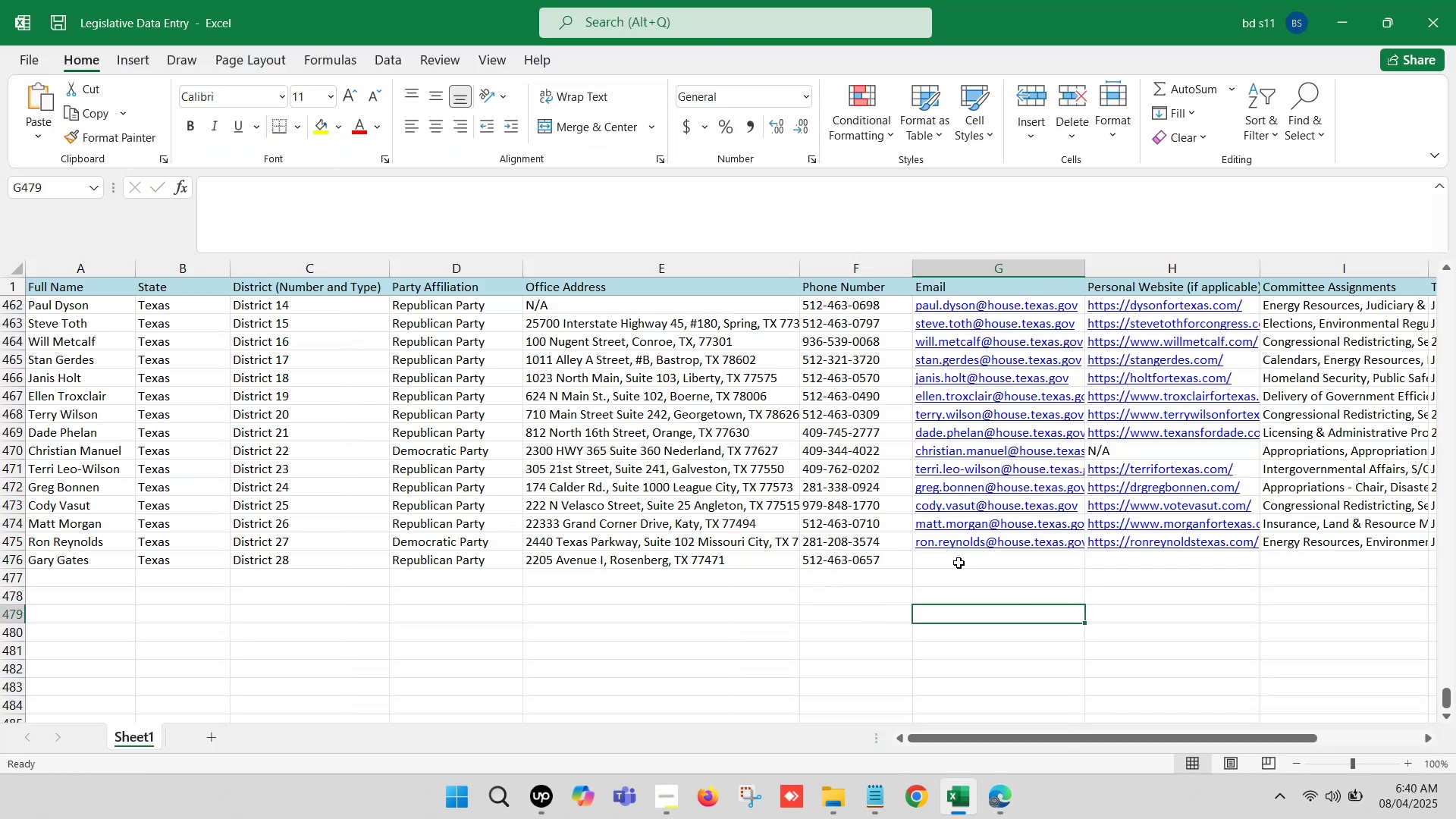 
left_click([959, 563])
 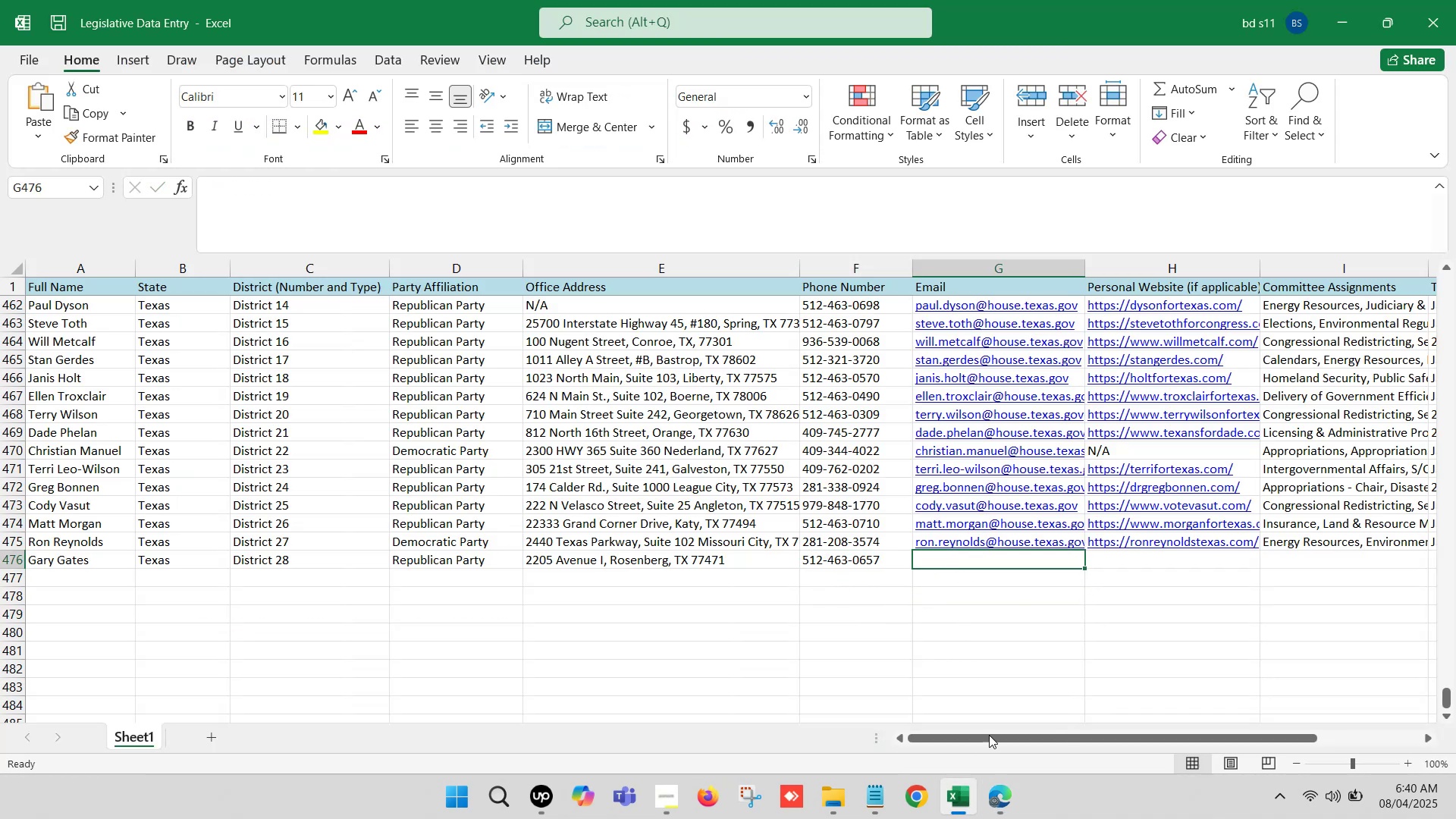 
left_click([996, 806])
 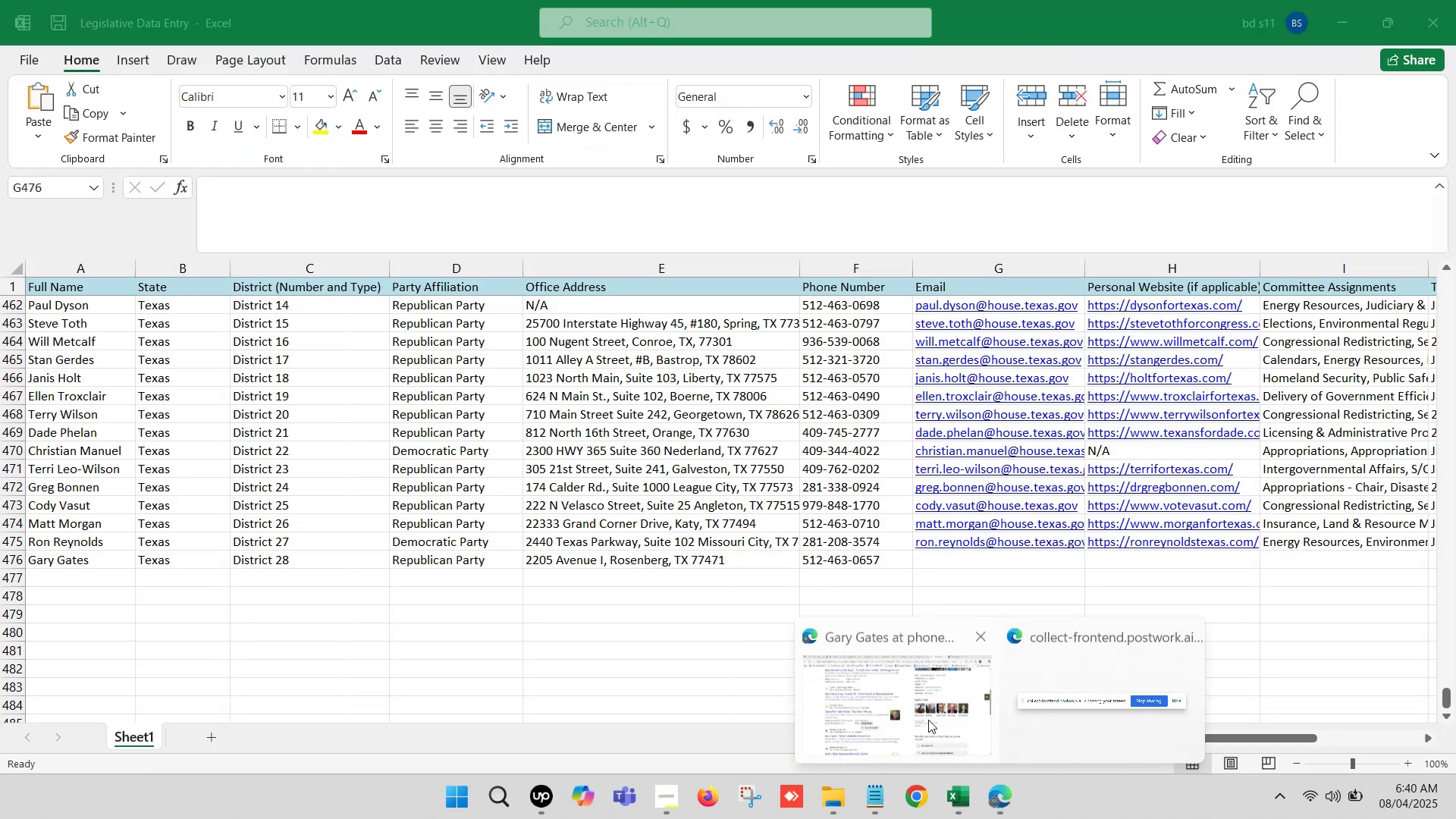 
left_click([914, 700])
 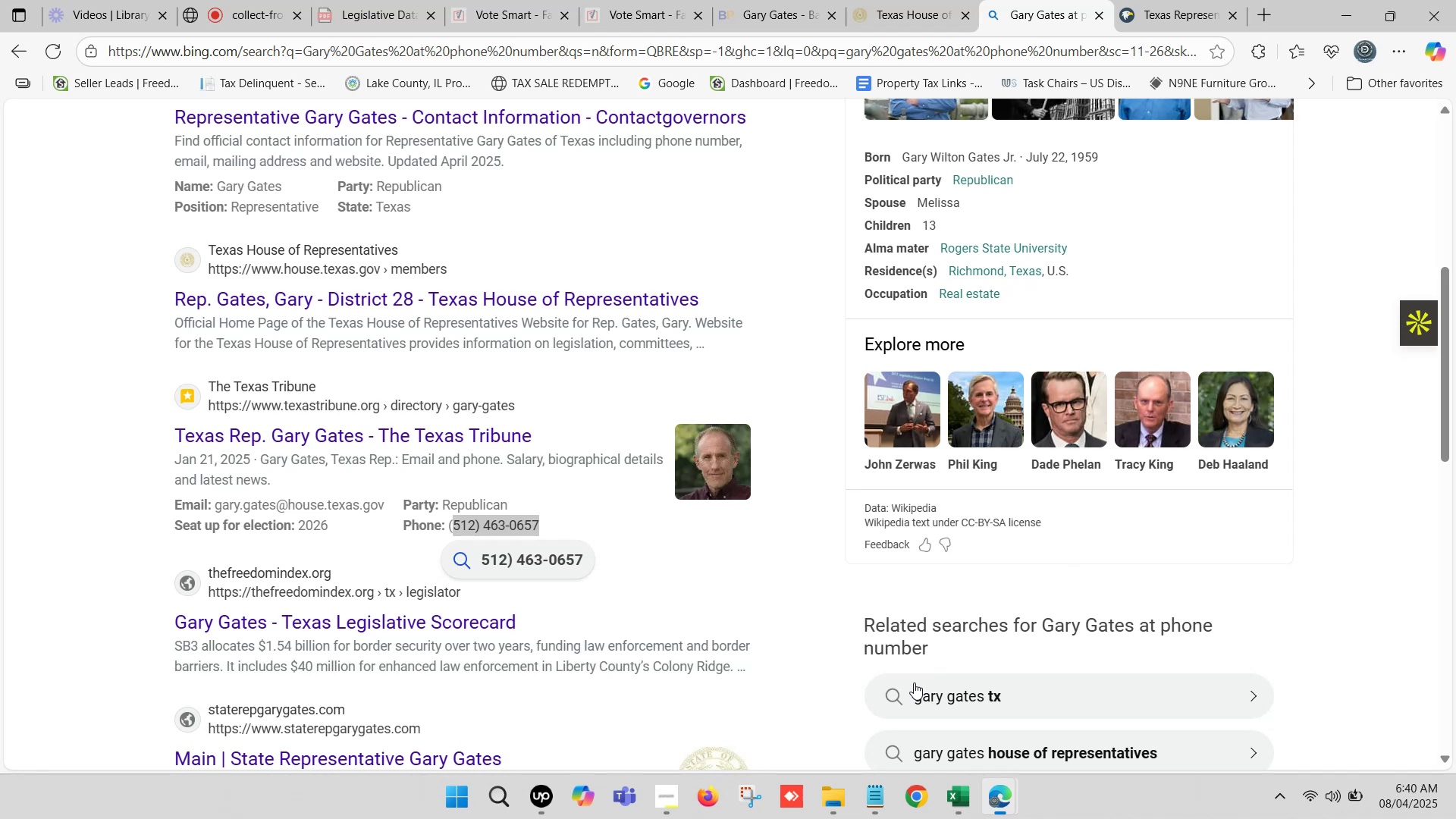 
left_click([1185, 0])
 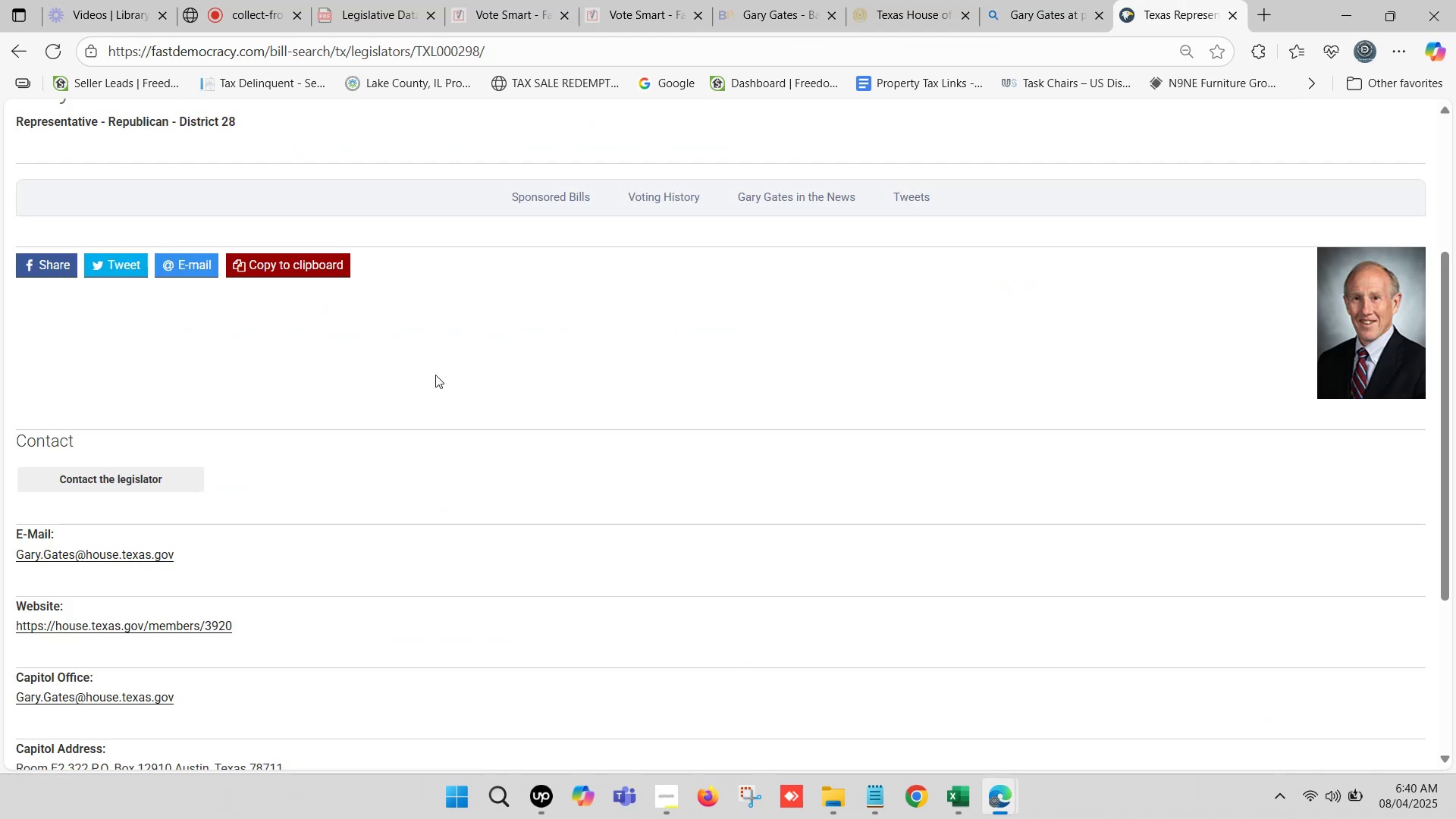 
scroll: coordinate [96, 425], scroll_direction: down, amount: 1.0
 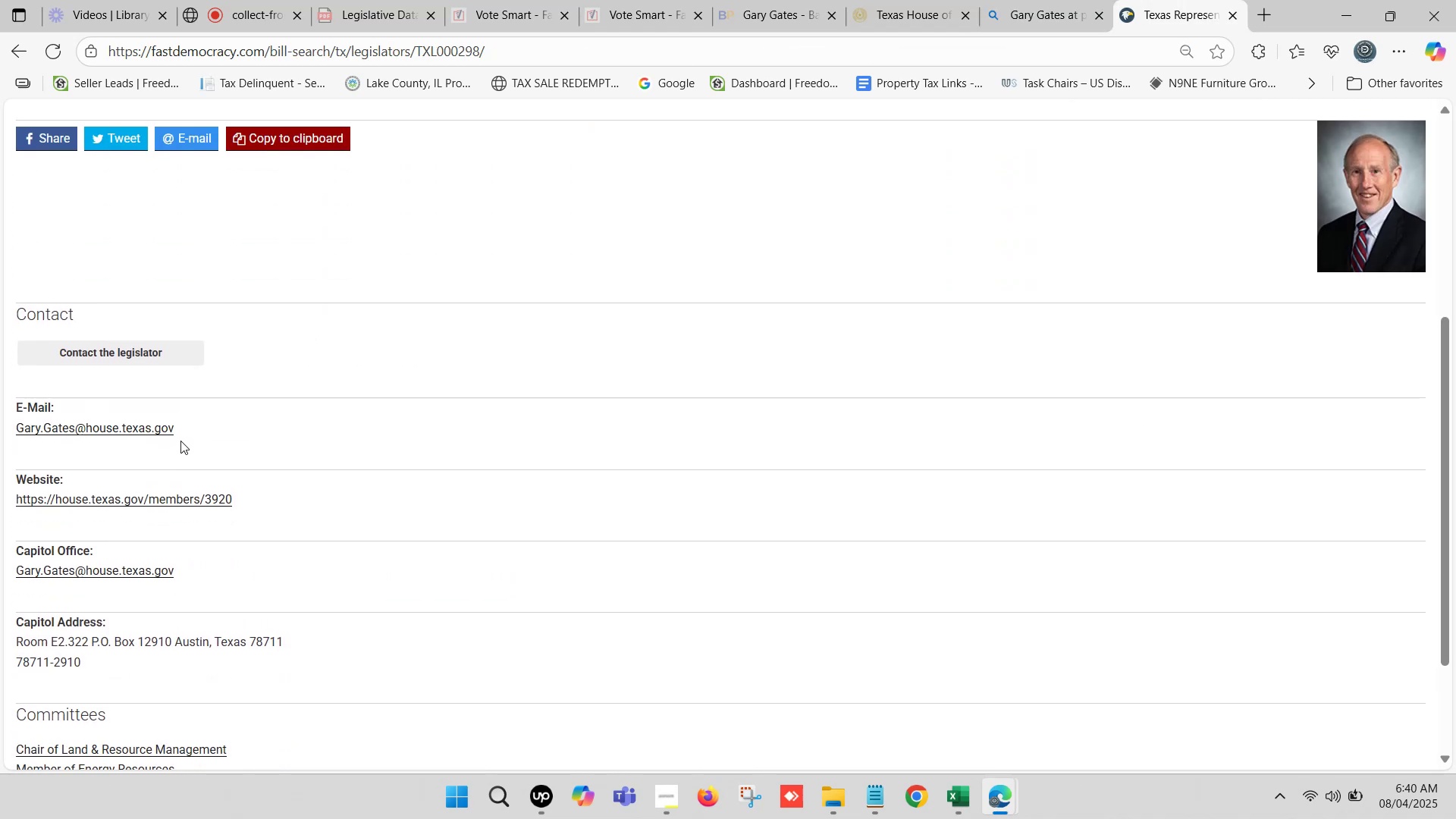 
left_click_drag(start_coordinate=[192, 425], to_coordinate=[16, 427])
 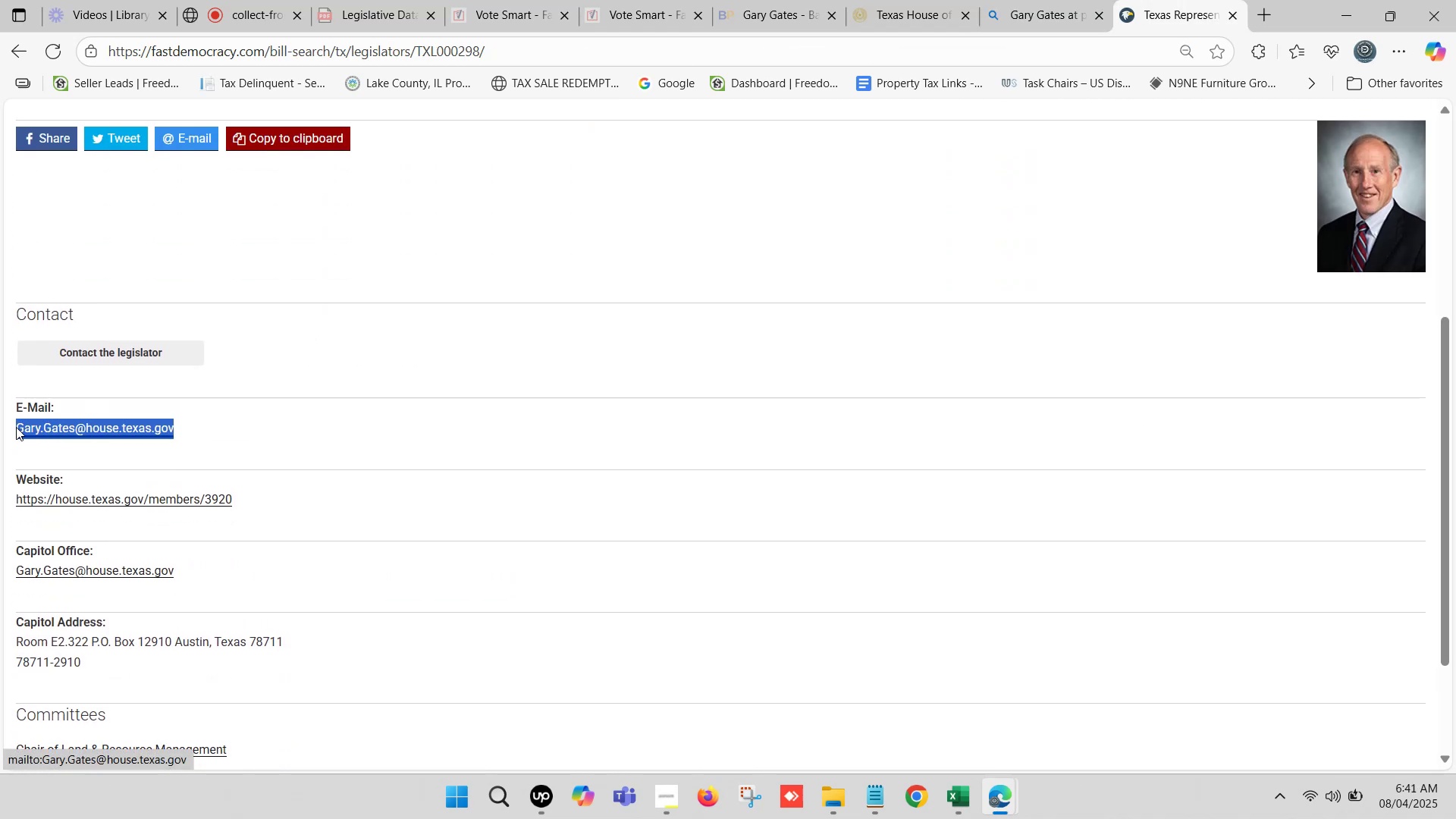 
key(Control+C)
 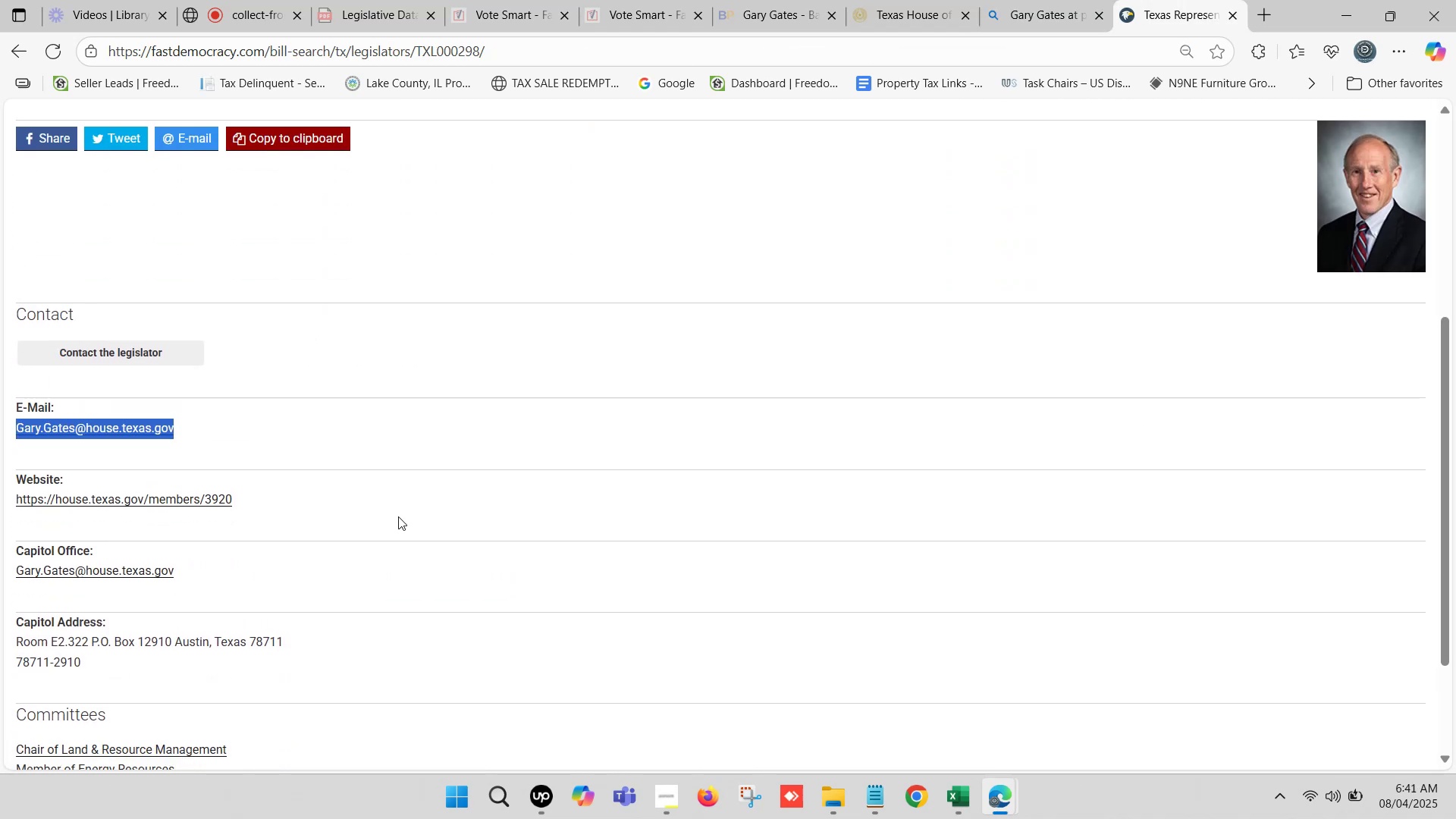 
scroll: coordinate [635, 568], scroll_direction: down, amount: 1.0
 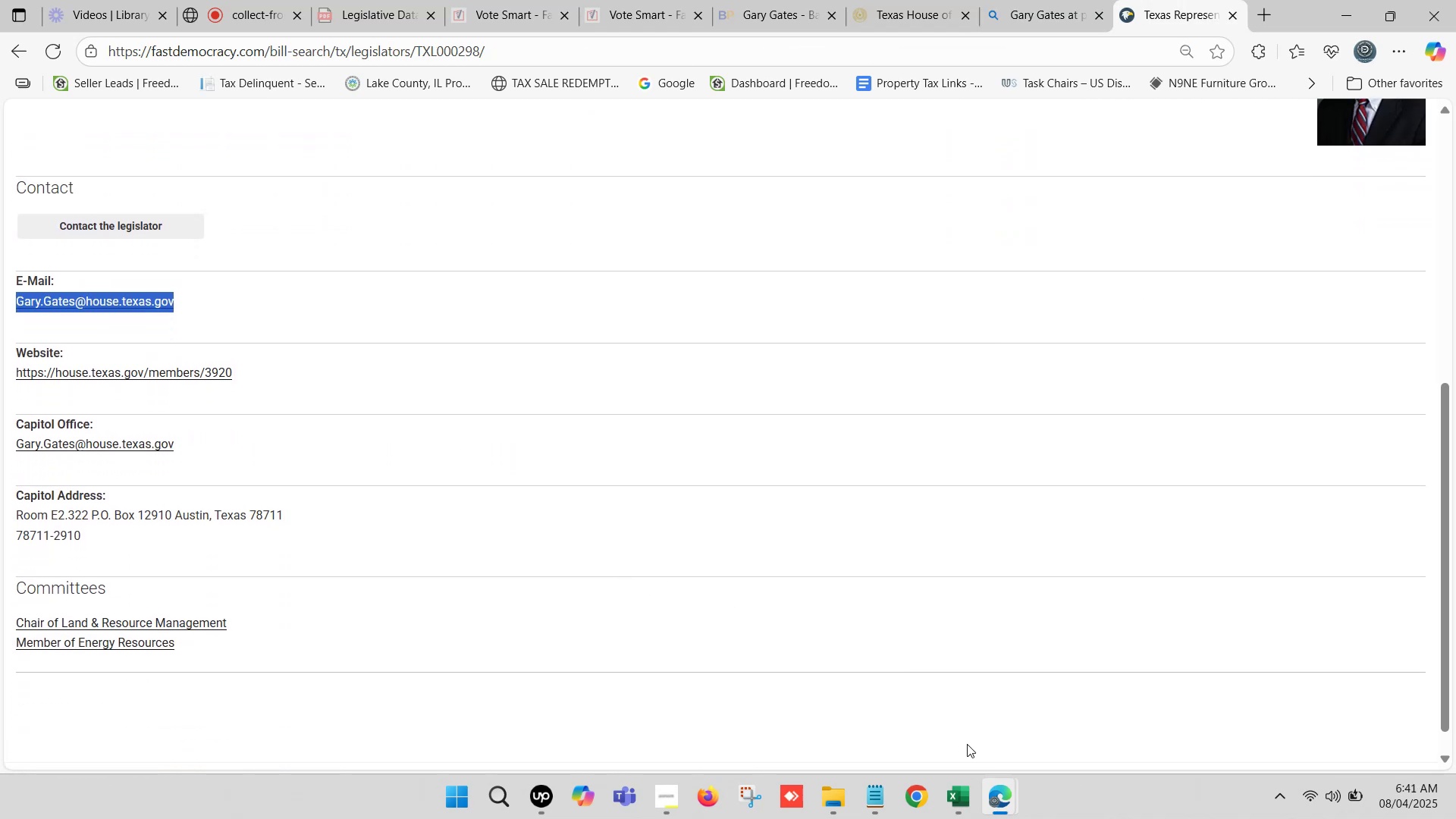 
left_click([962, 786])
 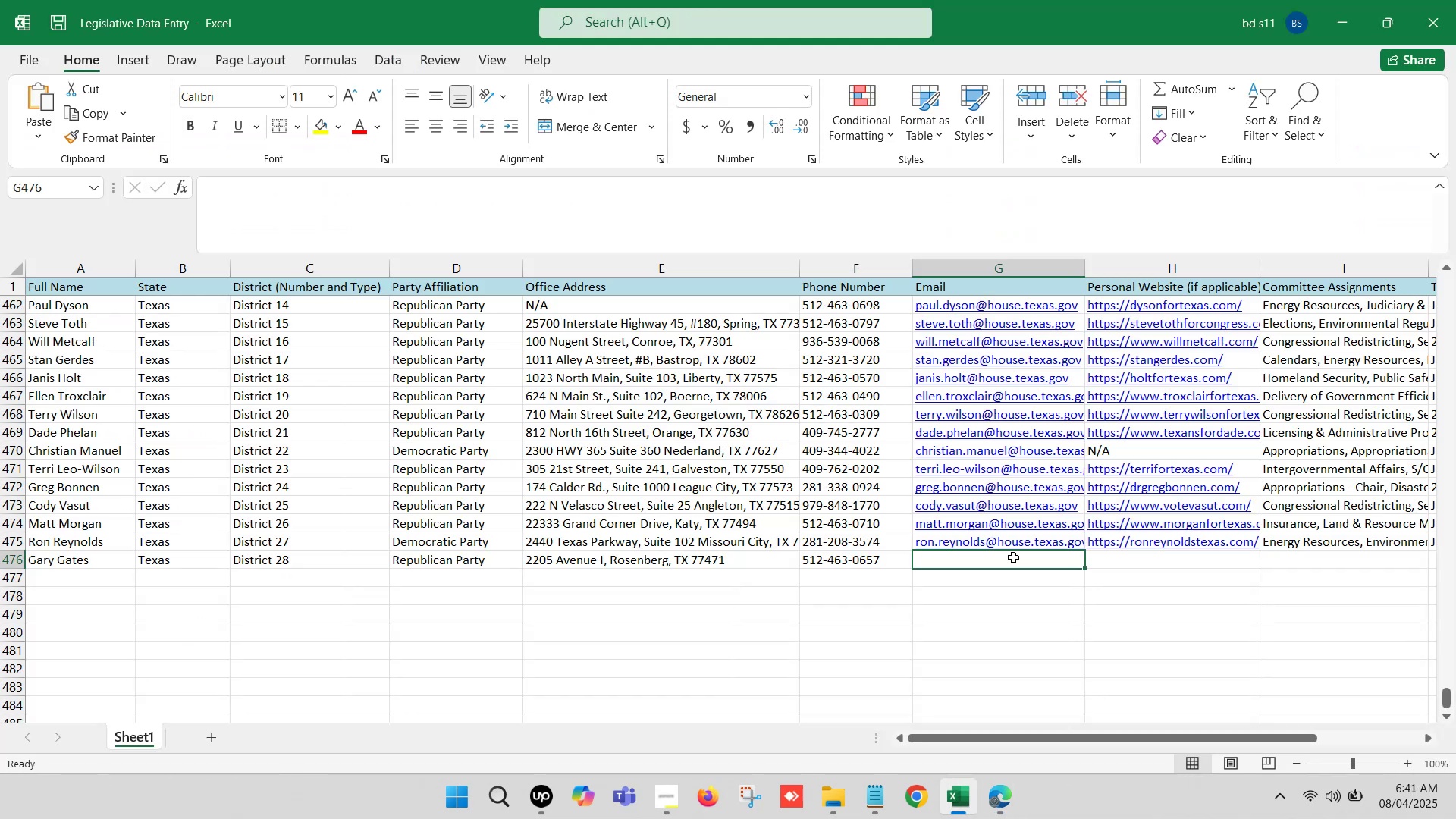 
double_click([1013, 557])
 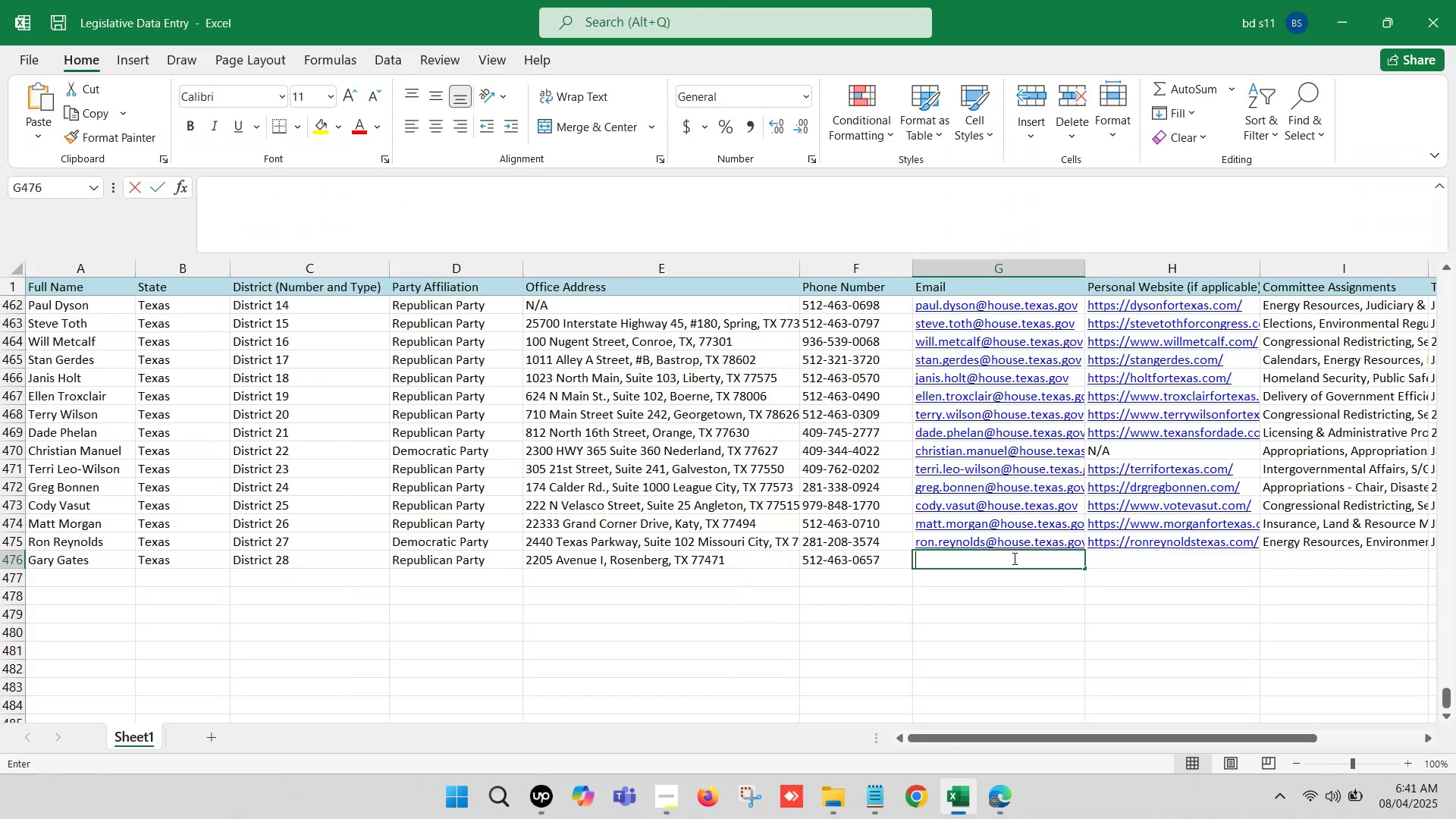 
key(Control+ControlLeft)
 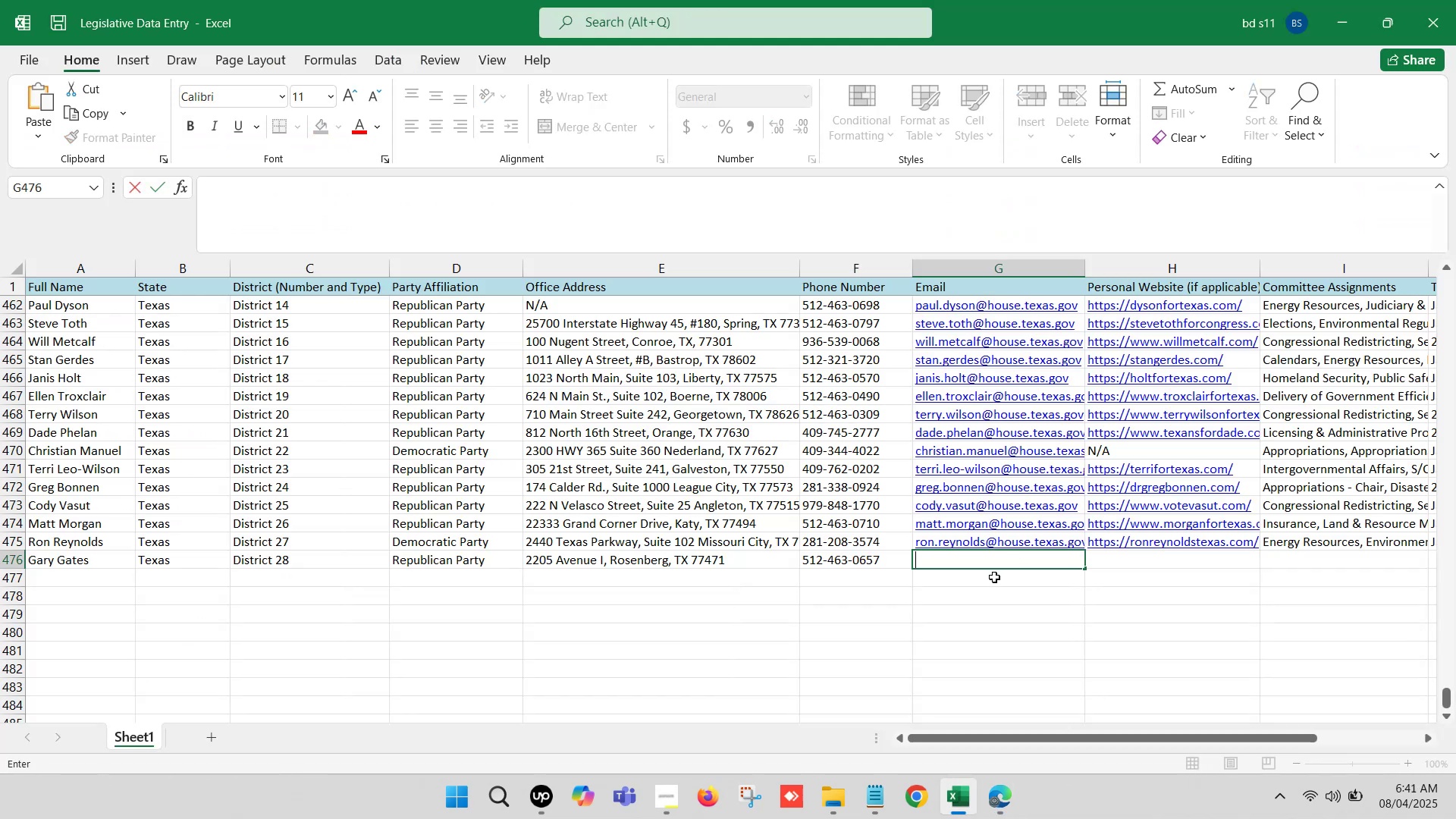 
key(Control+V)
 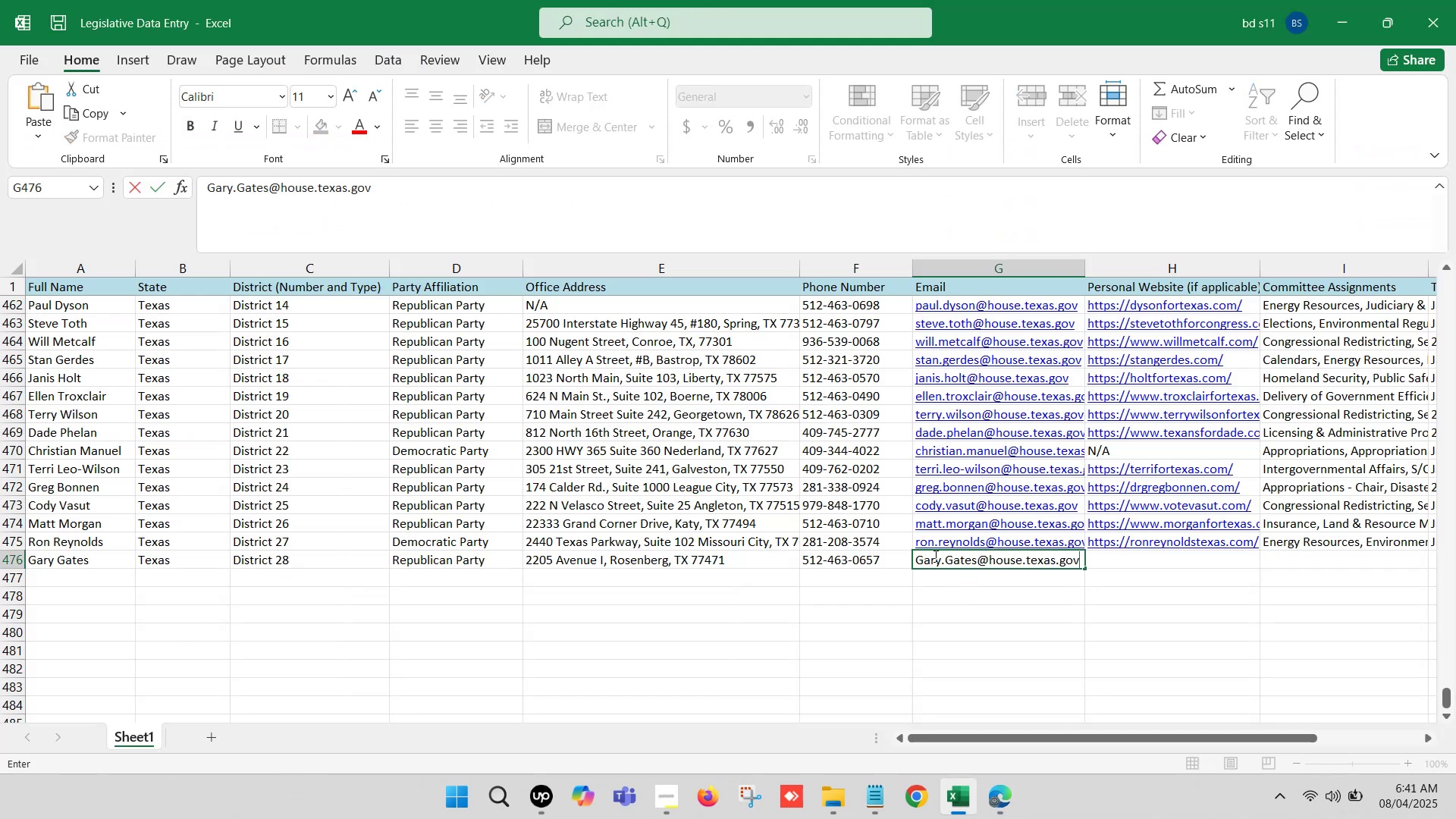 
left_click([921, 556])
 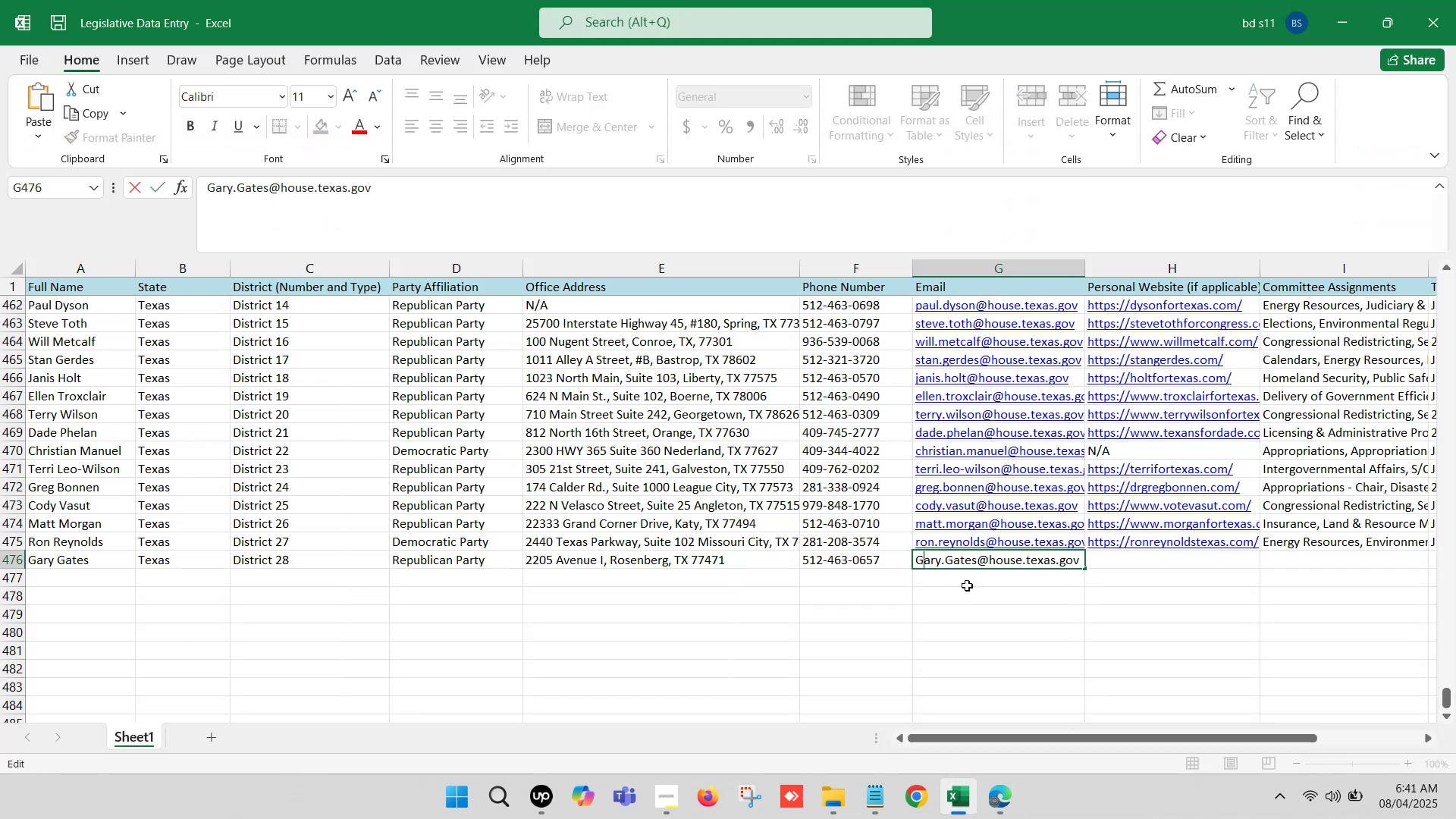 
key(Backspace)
 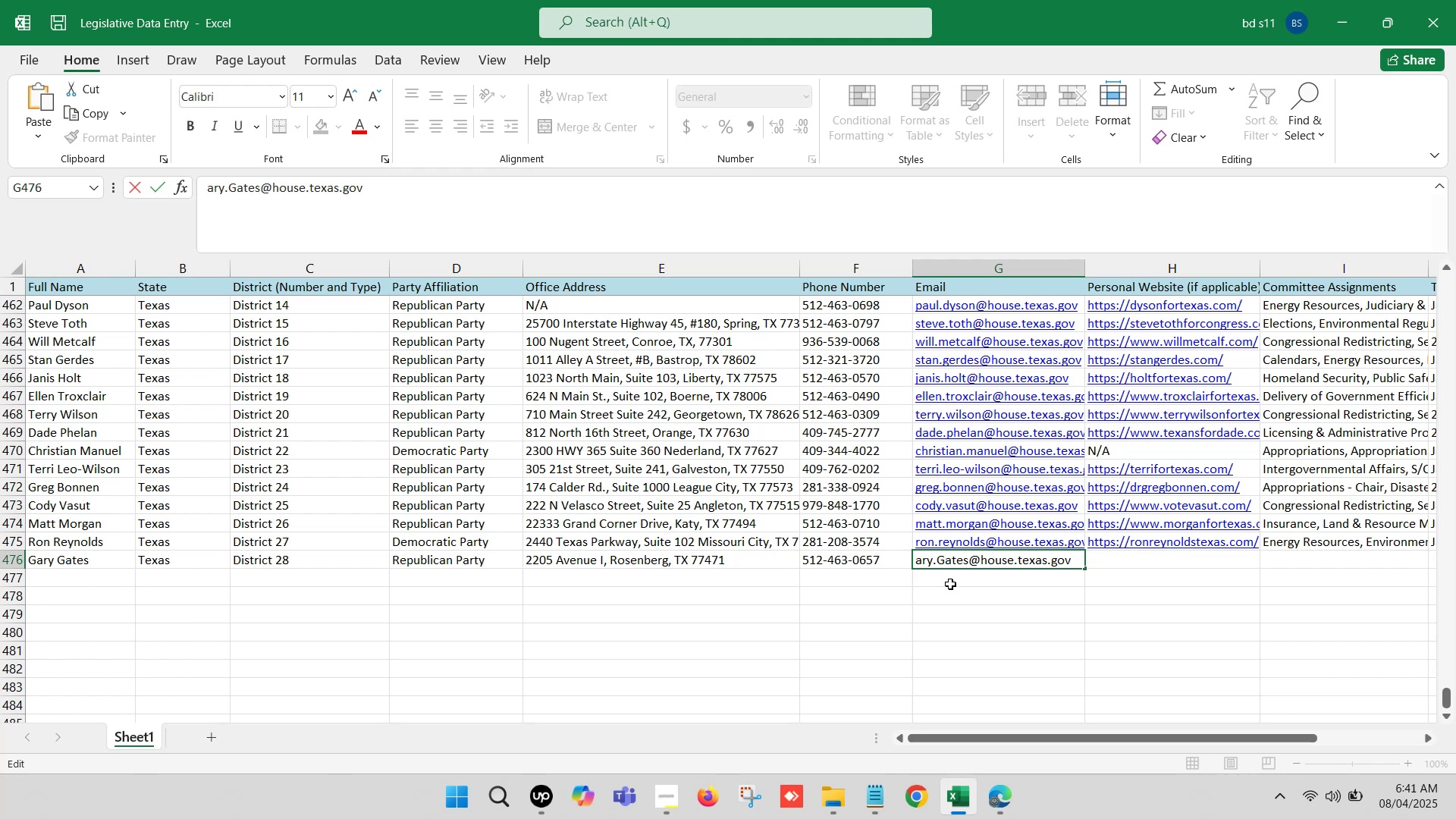 
key(G)
 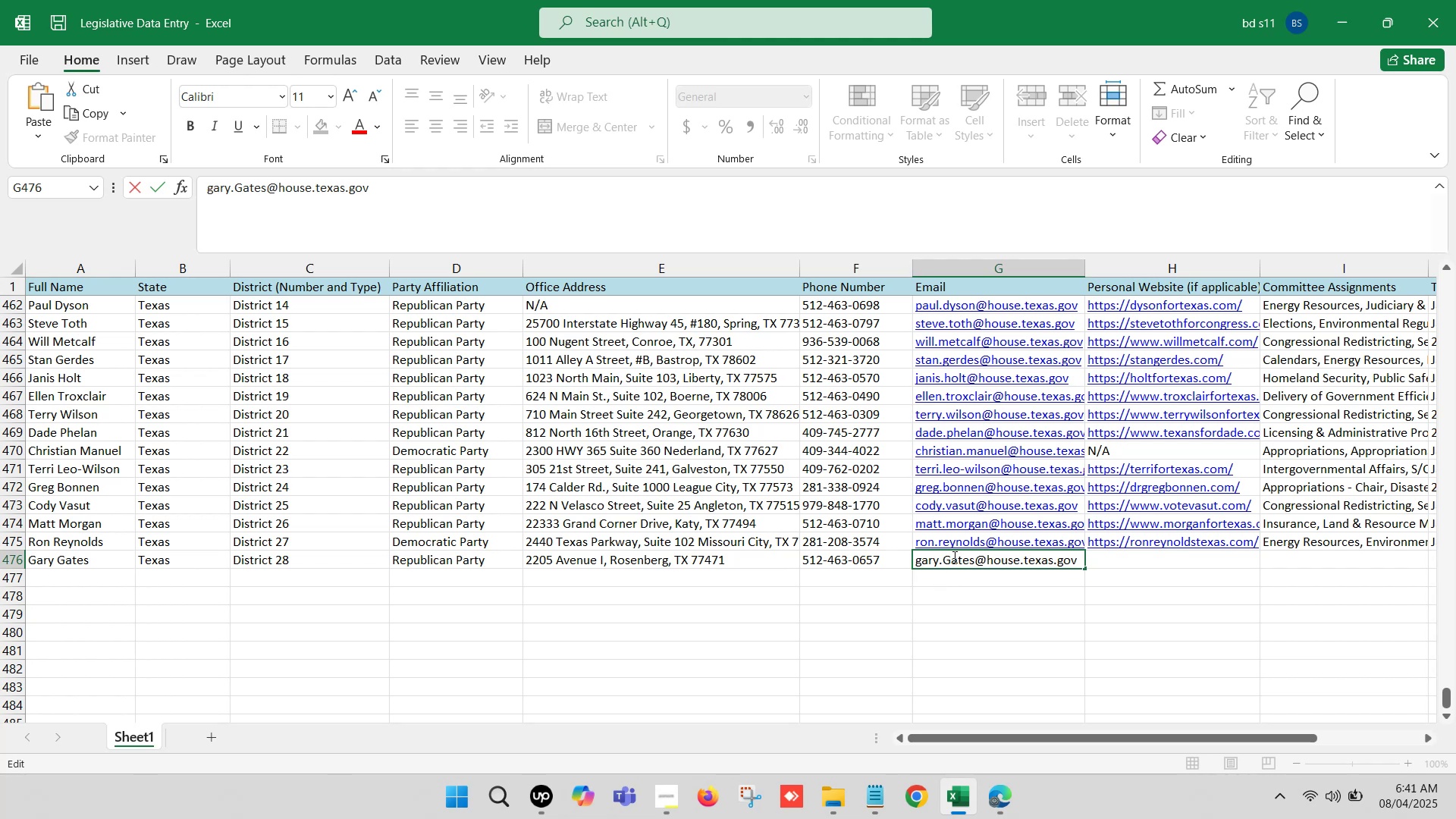 
left_click([949, 554])
 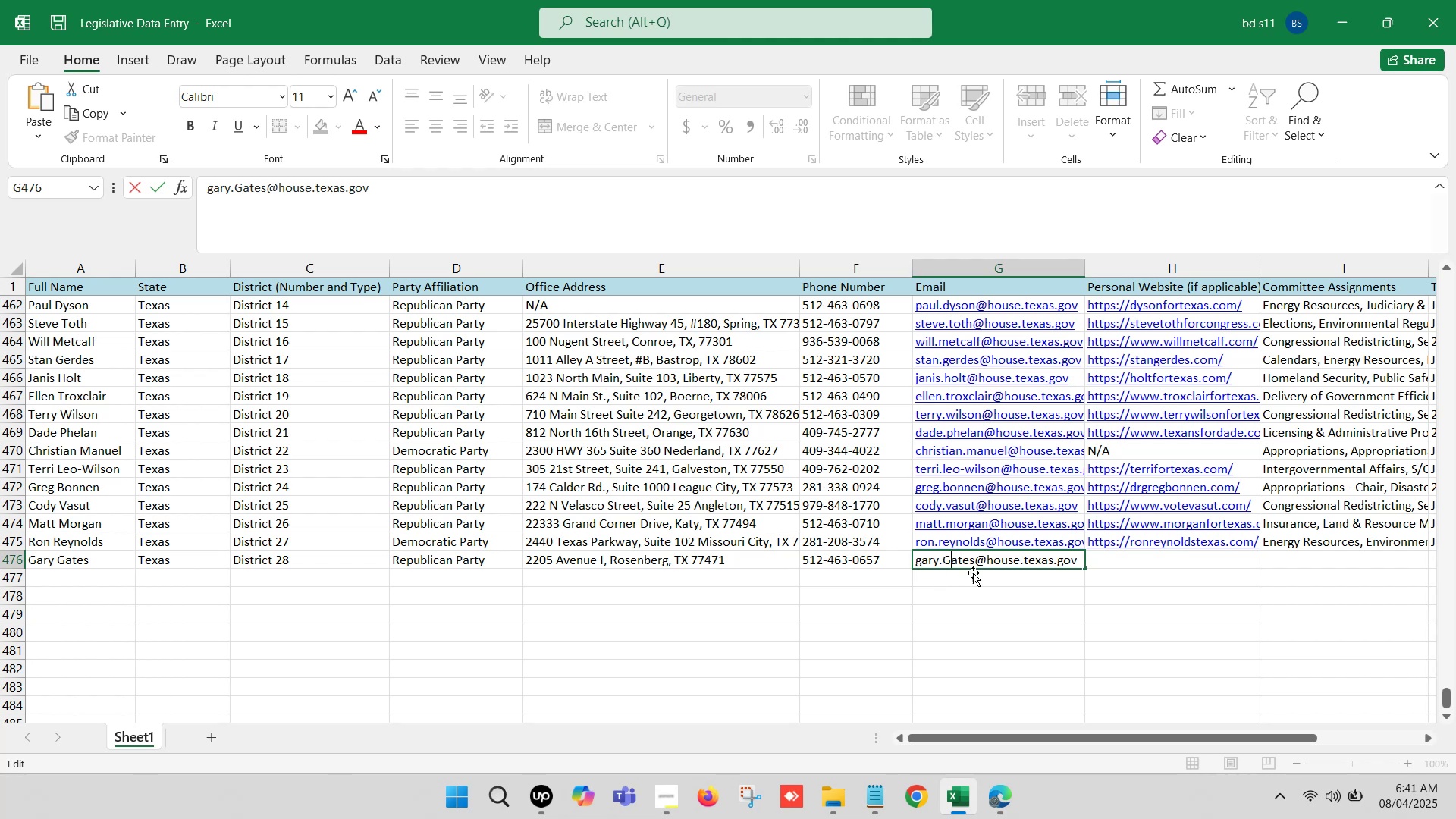 
key(Backspace)
 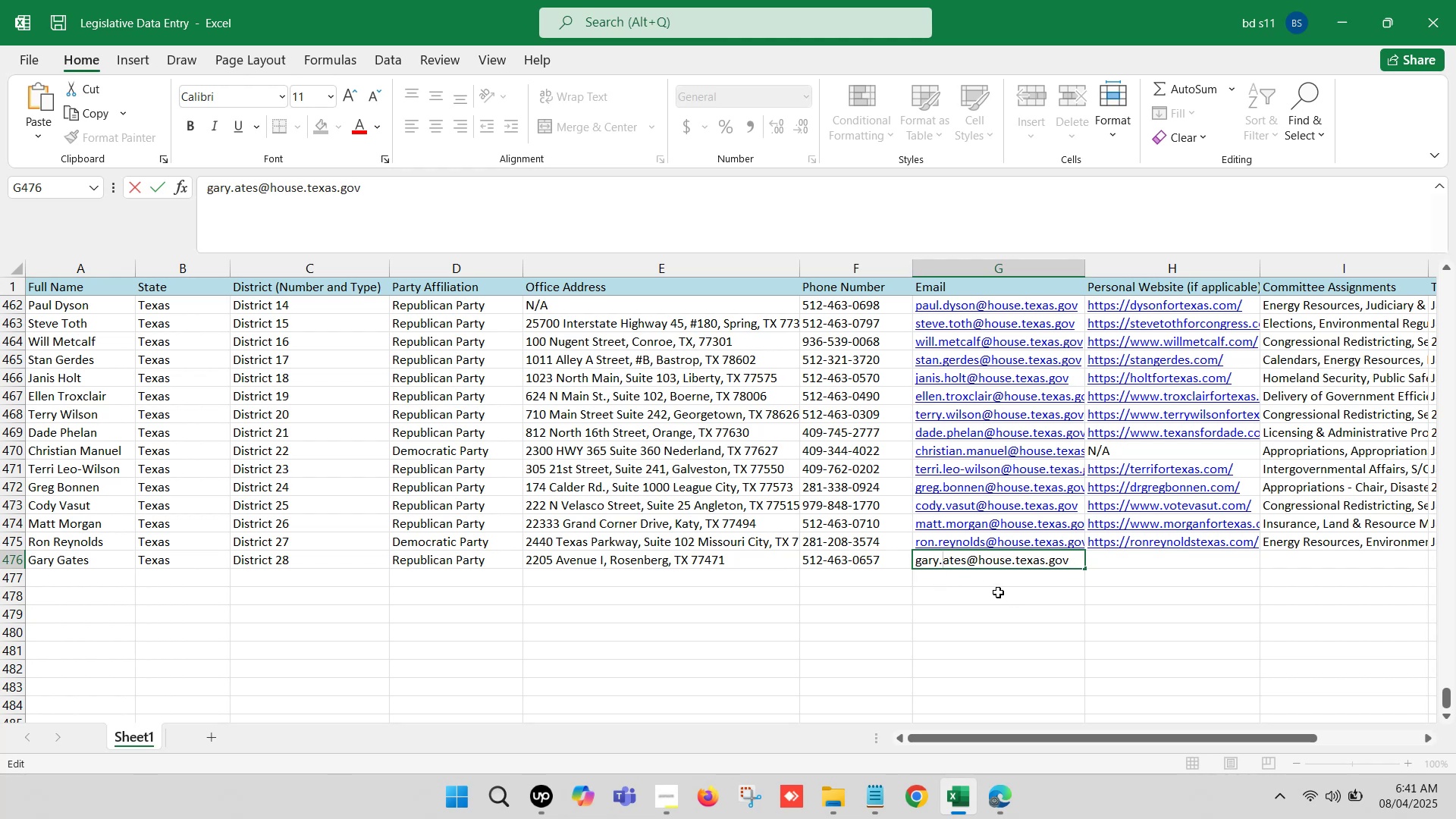 
key(G)
 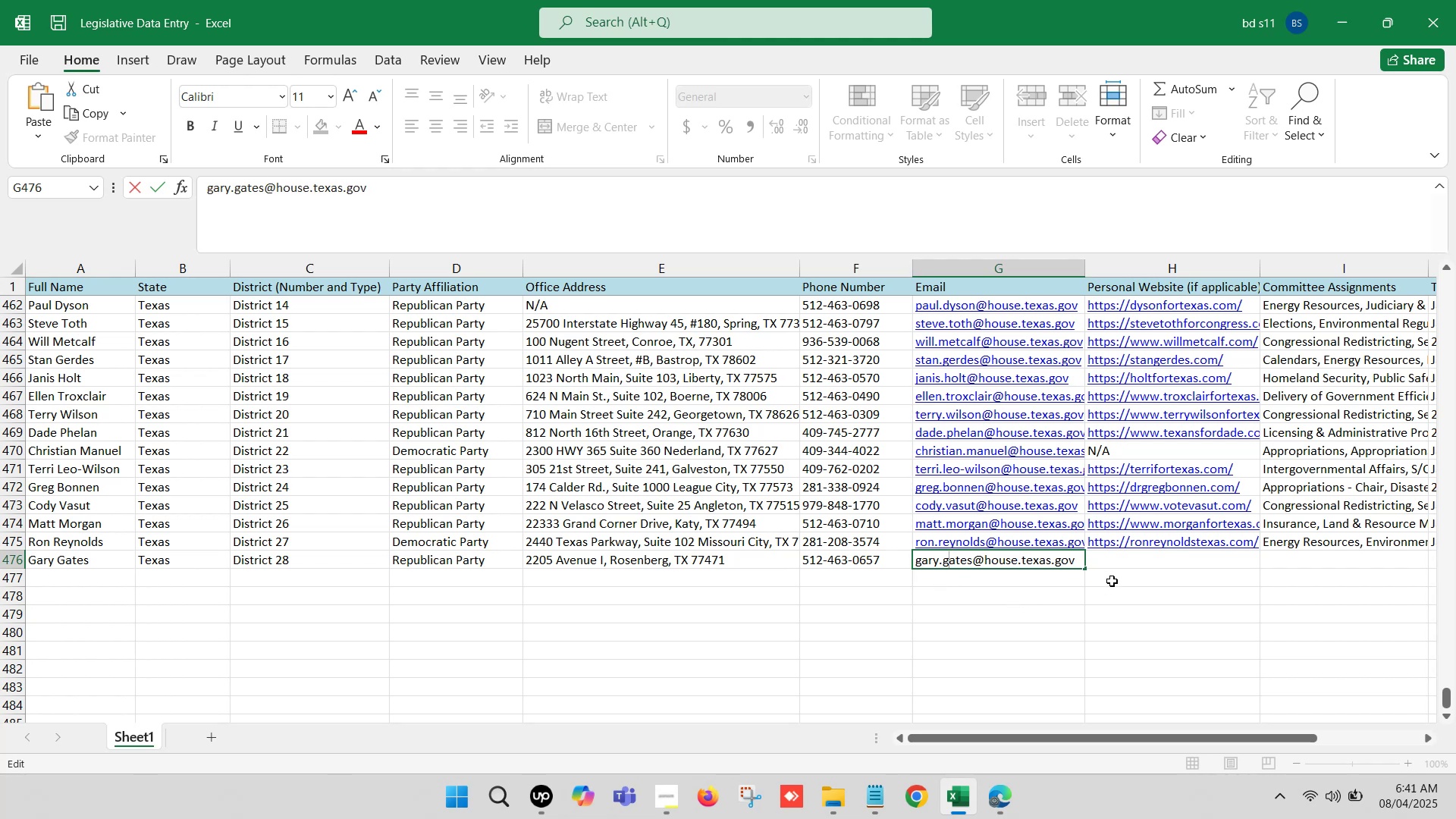 
left_click([1121, 562])
 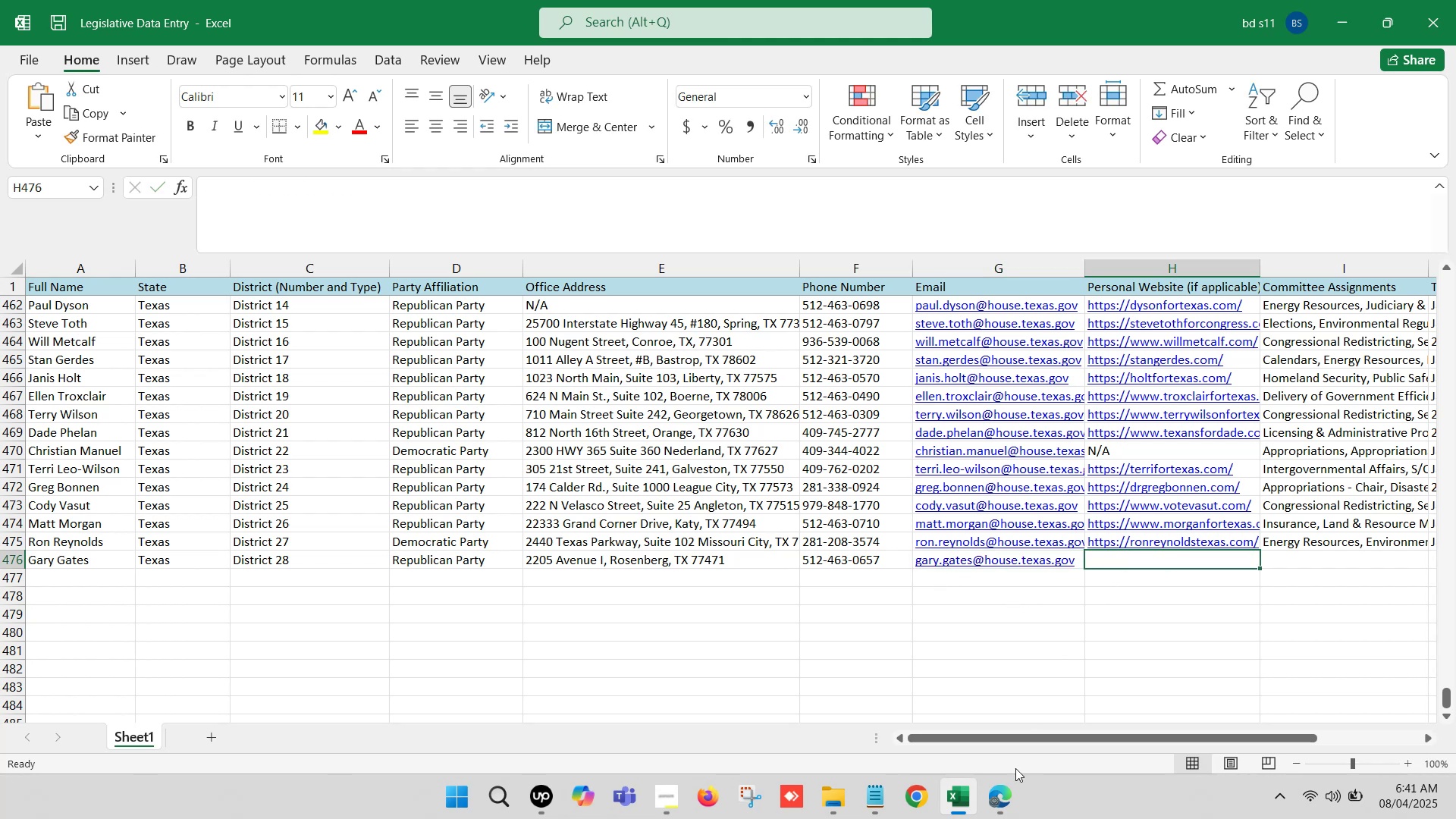 
left_click([1006, 793])
 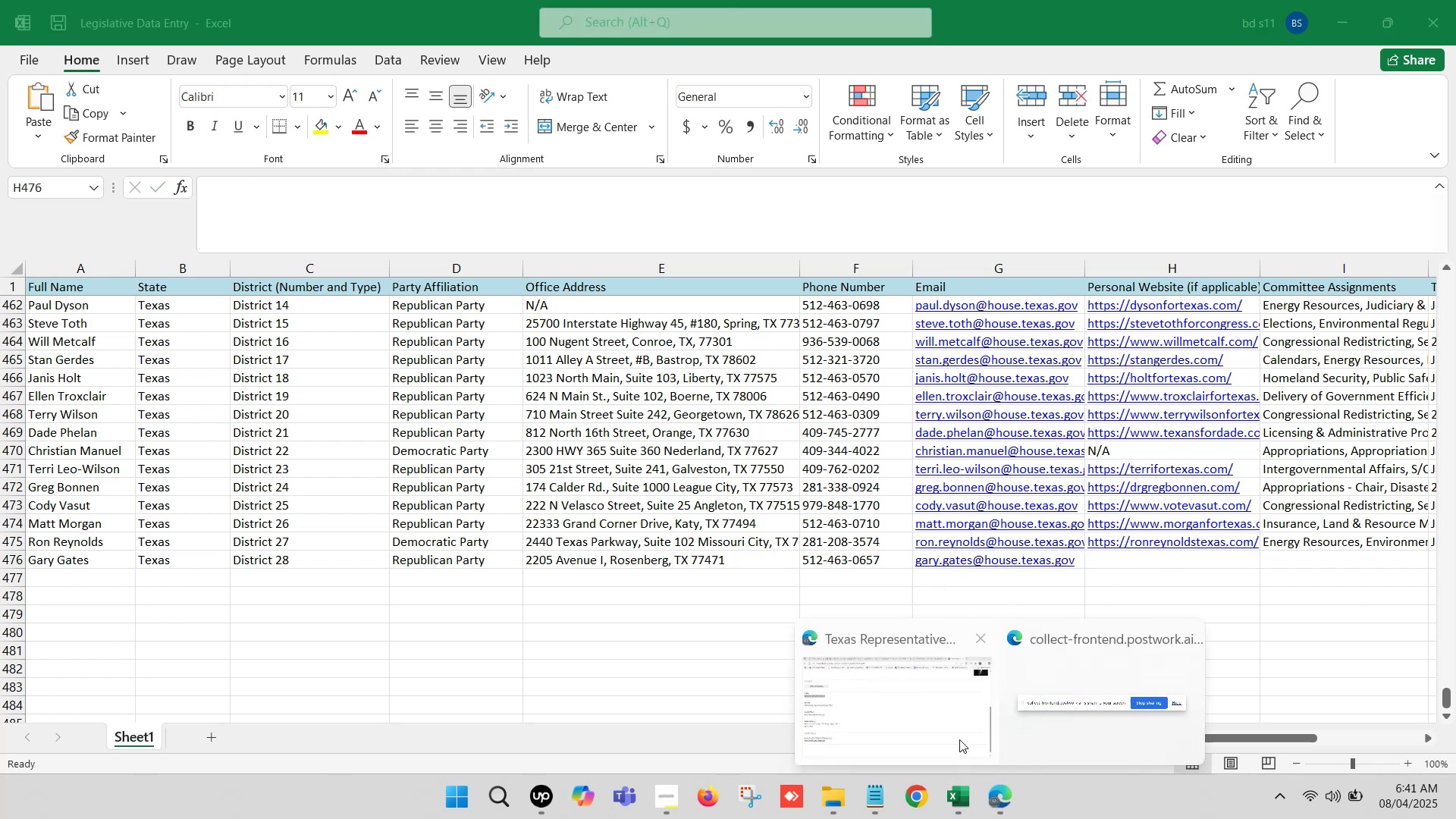 
left_click([942, 726])
 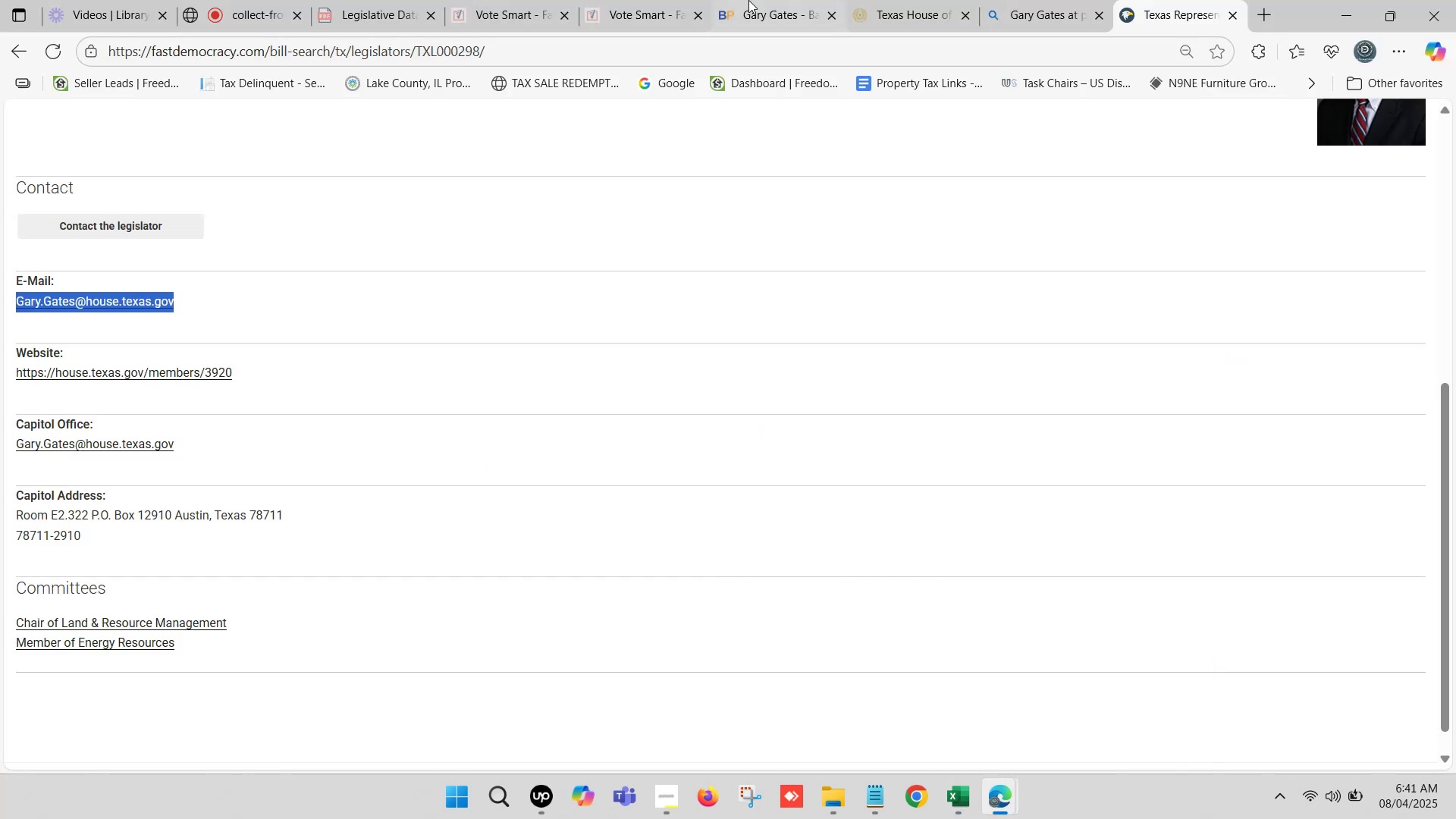 
left_click([748, 0])
 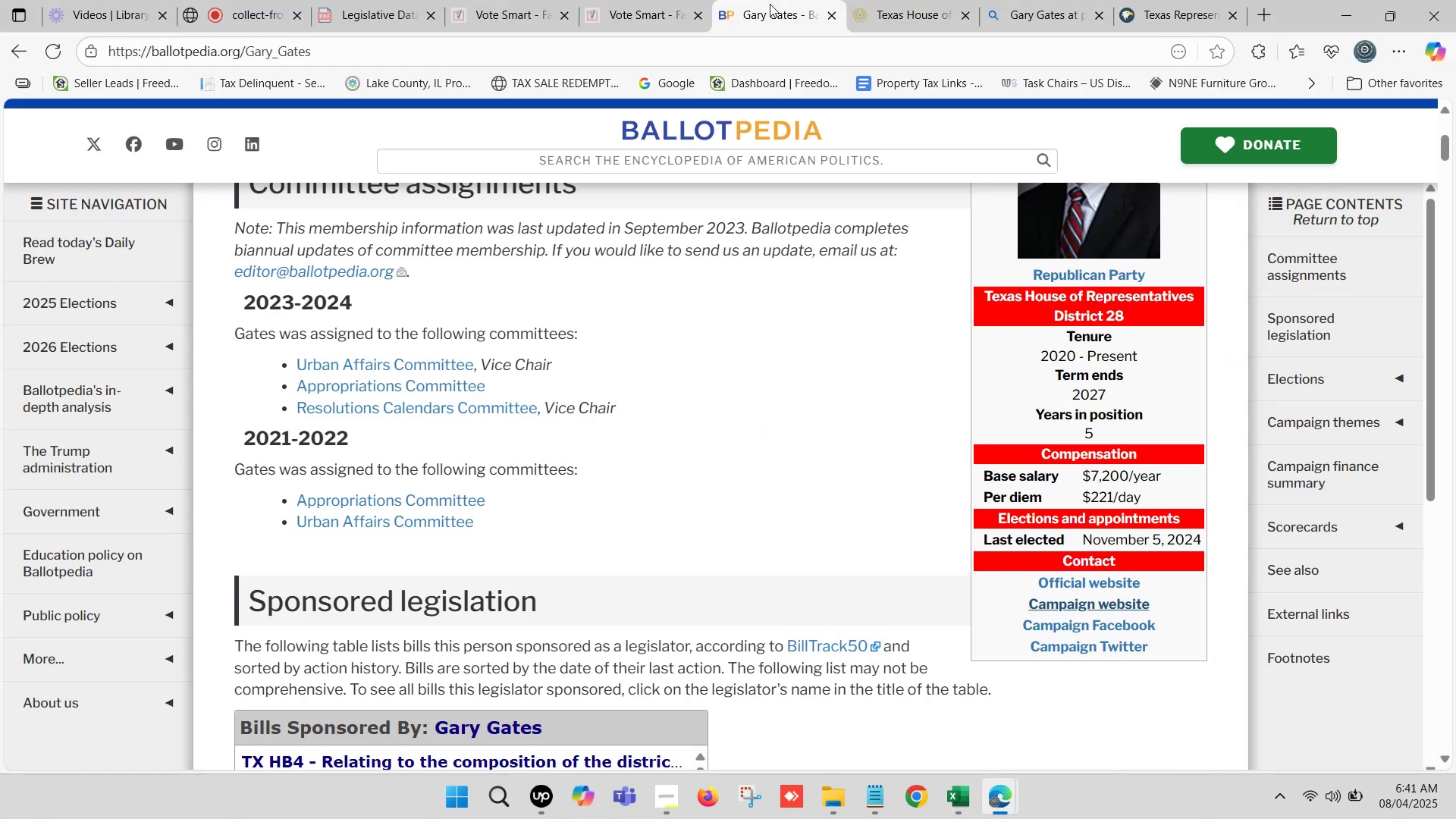 
left_click([863, 0])
 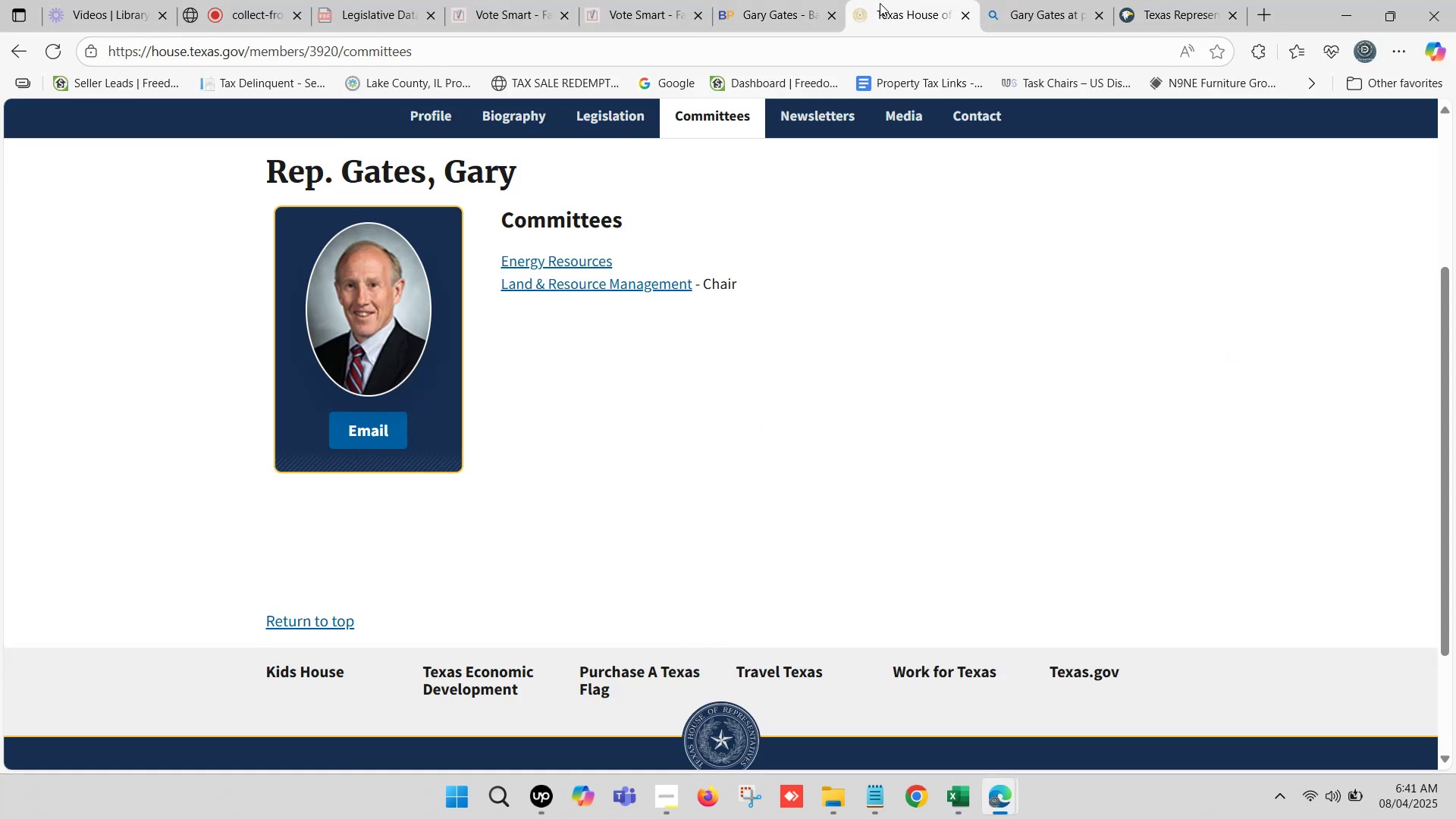 
left_click([1052, 0])
 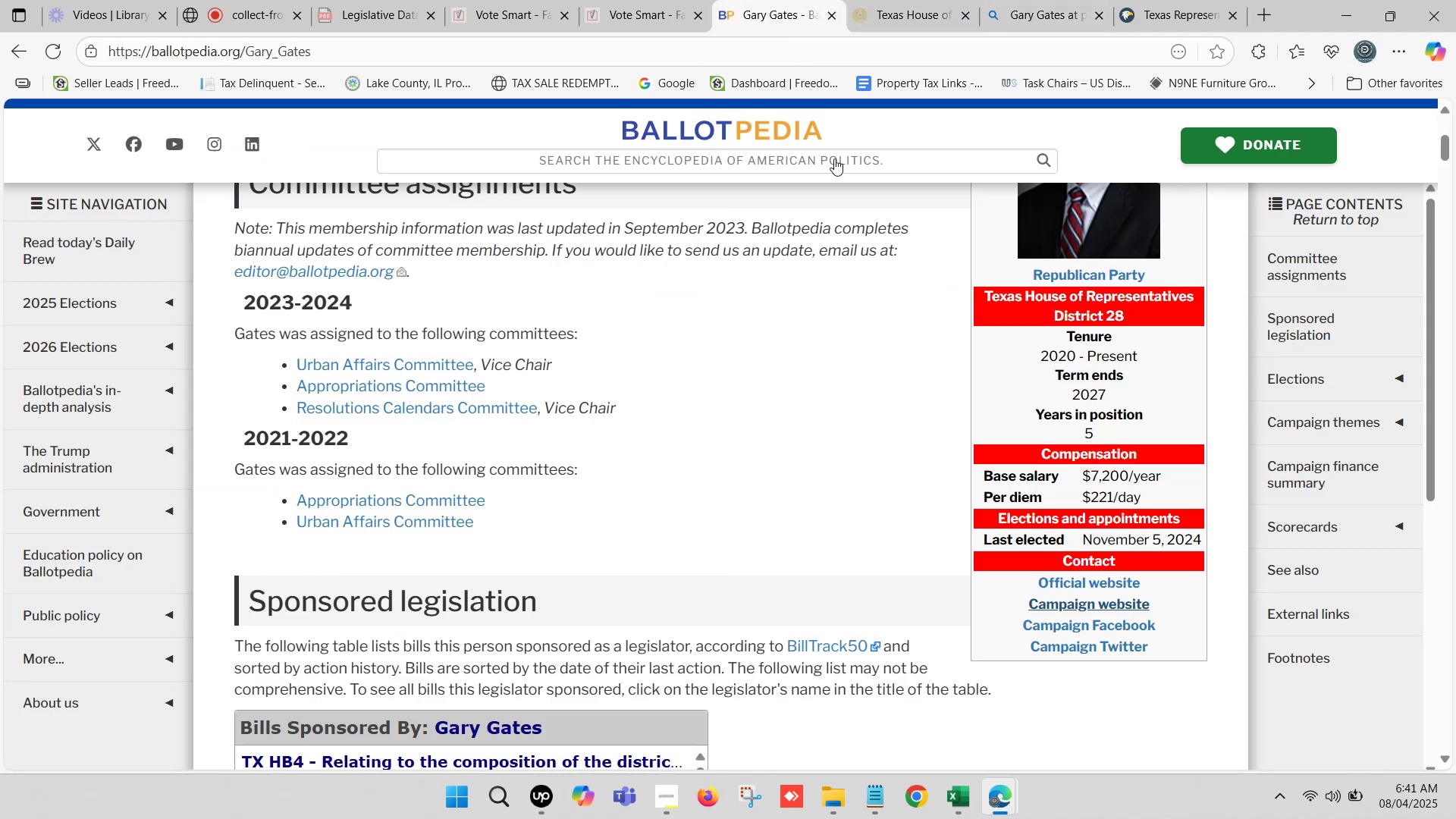 
hold_key(key=ControlLeft, duration=0.71)
 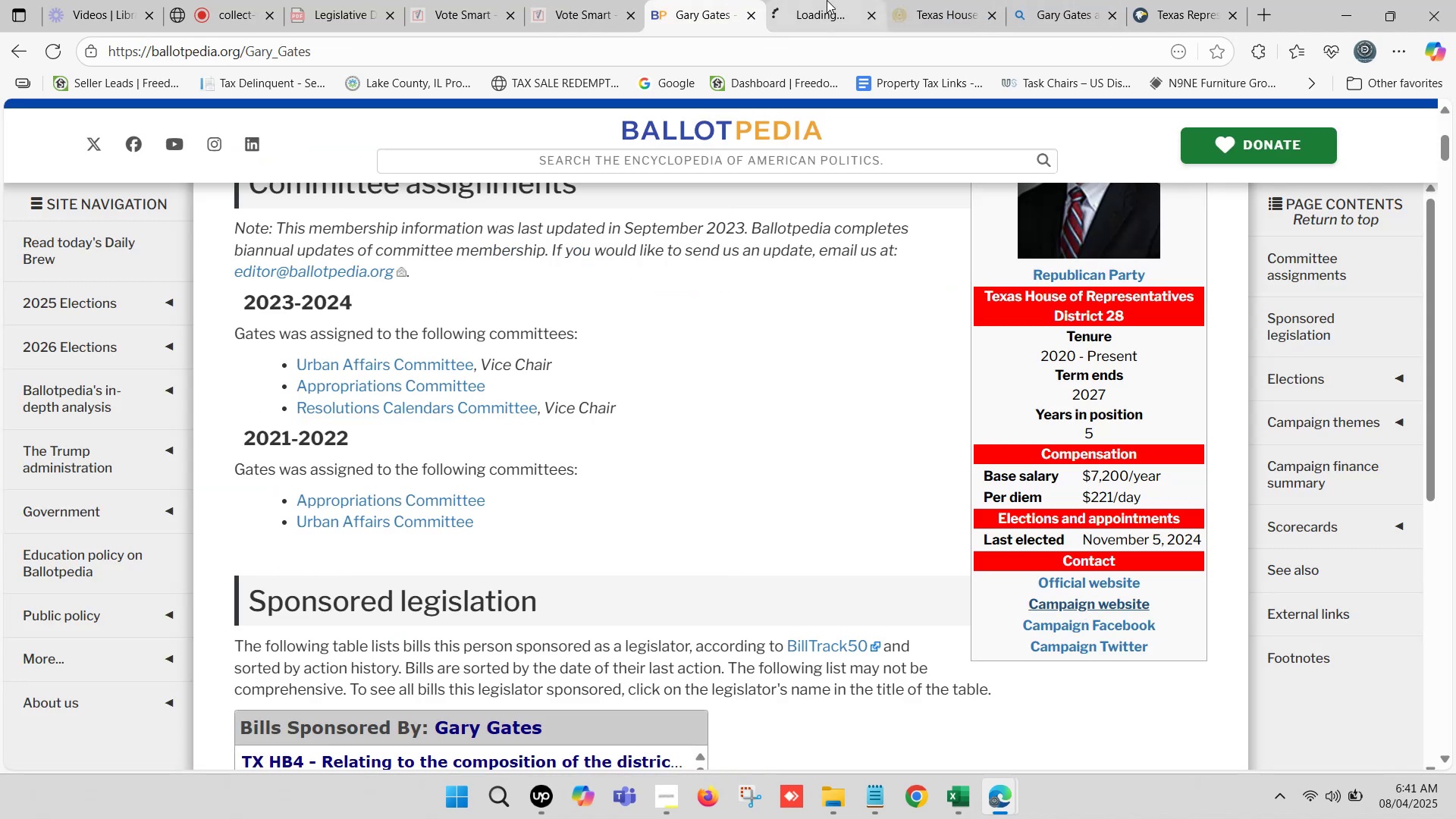 
left_click([824, 0])
 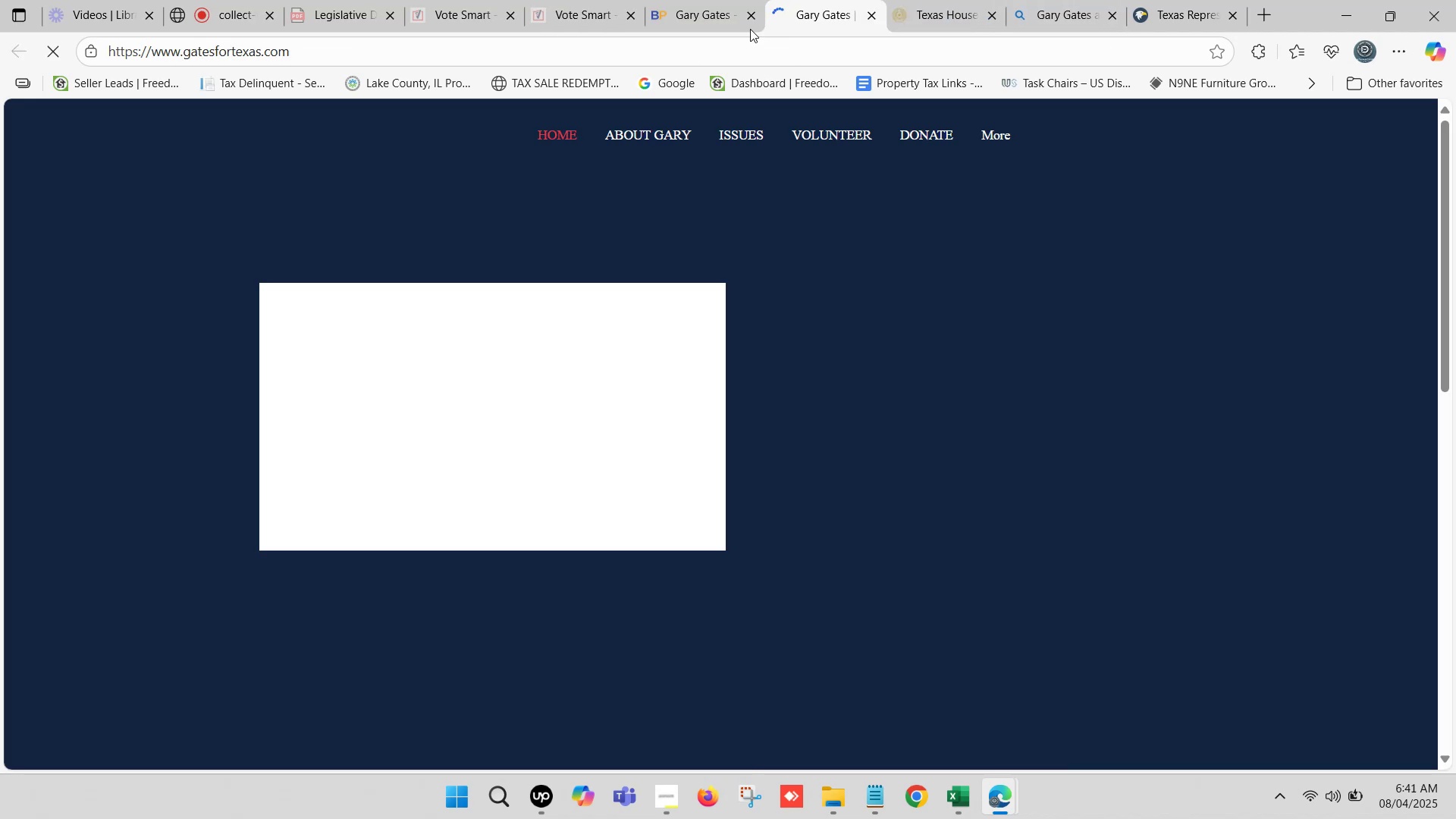 
left_click([287, 49])
 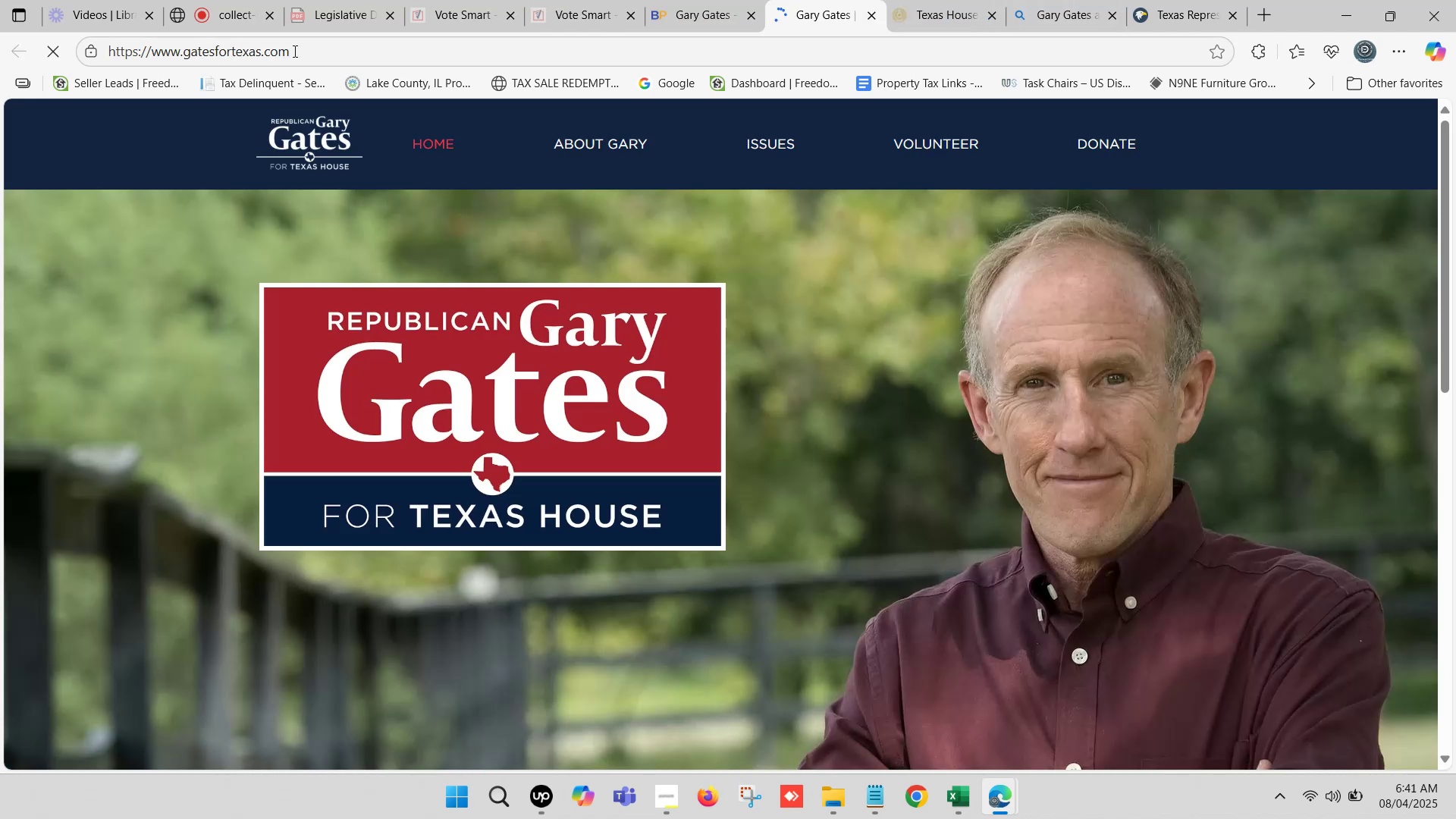 
key(Control+C)
 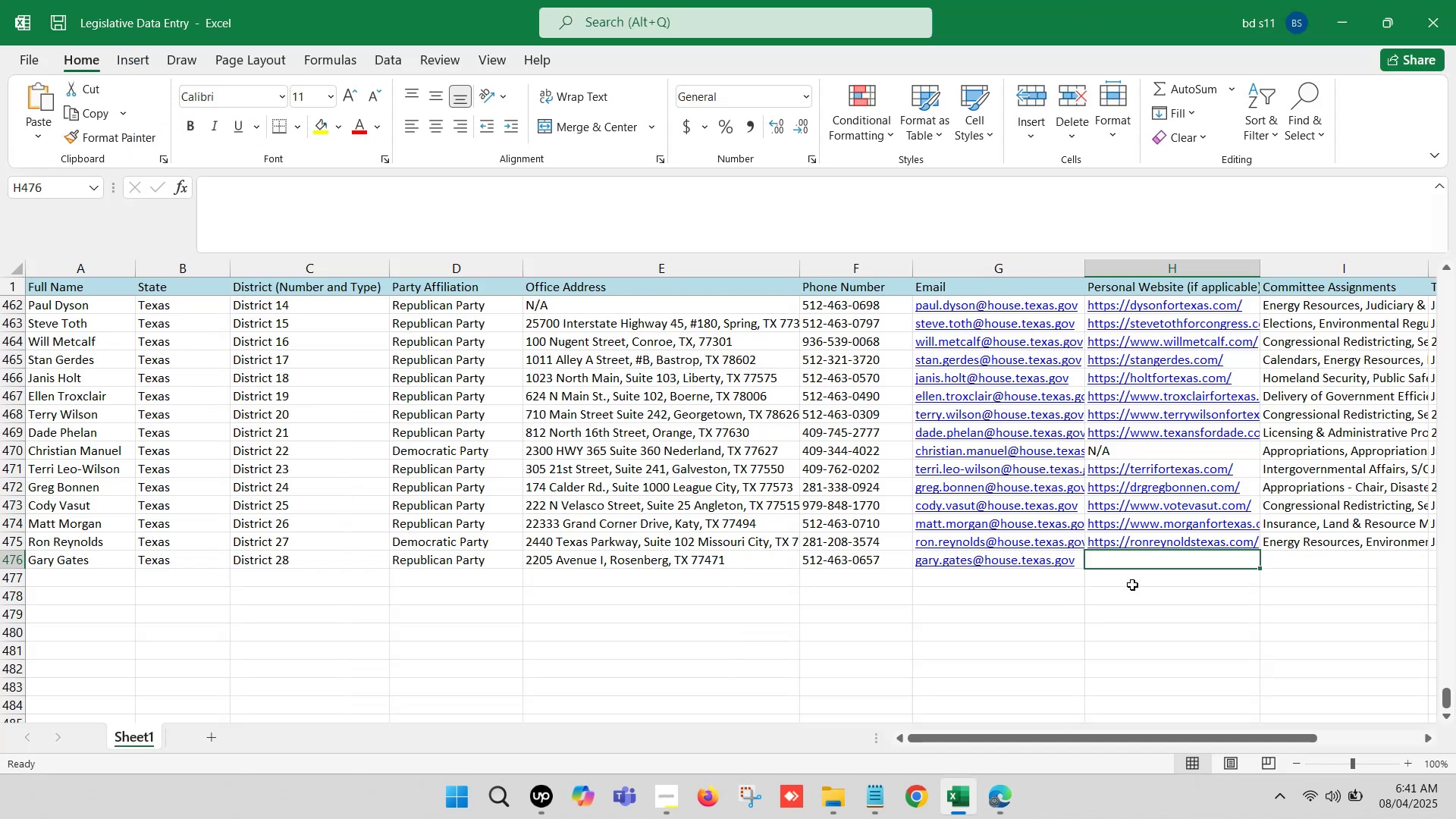 
double_click([1133, 565])
 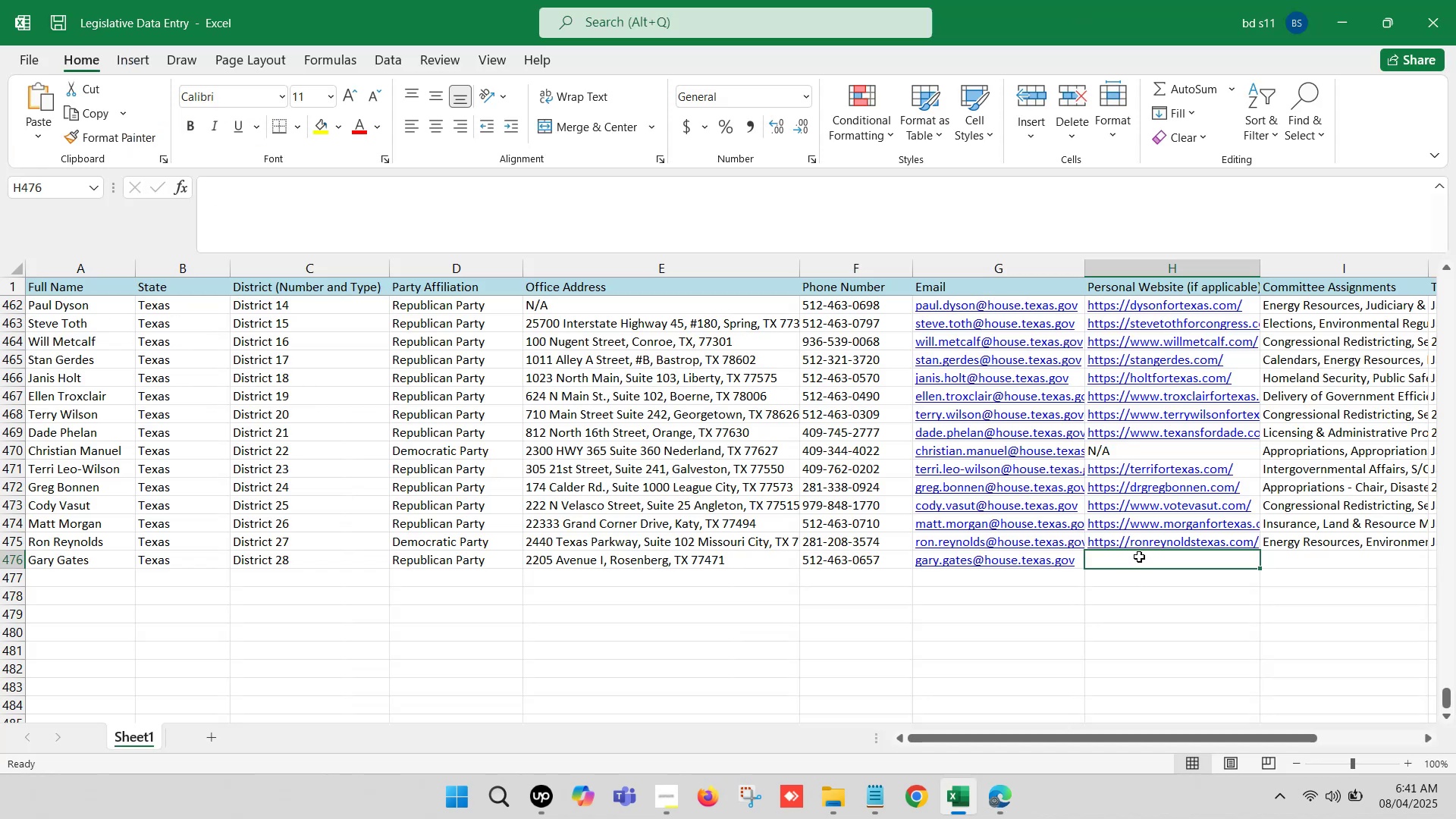 
double_click([1139, 557])
 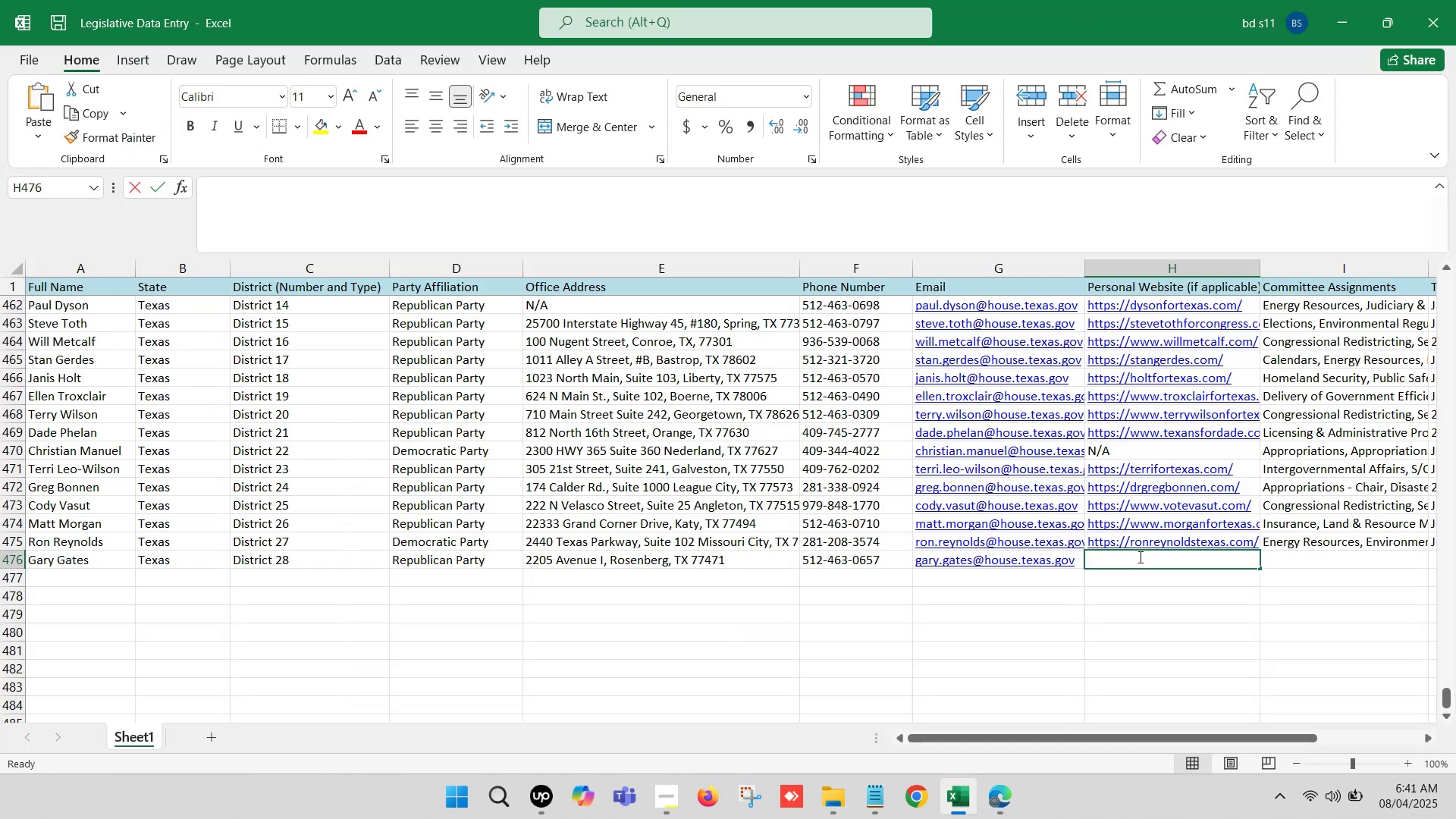 
key(Control+ControlLeft)
 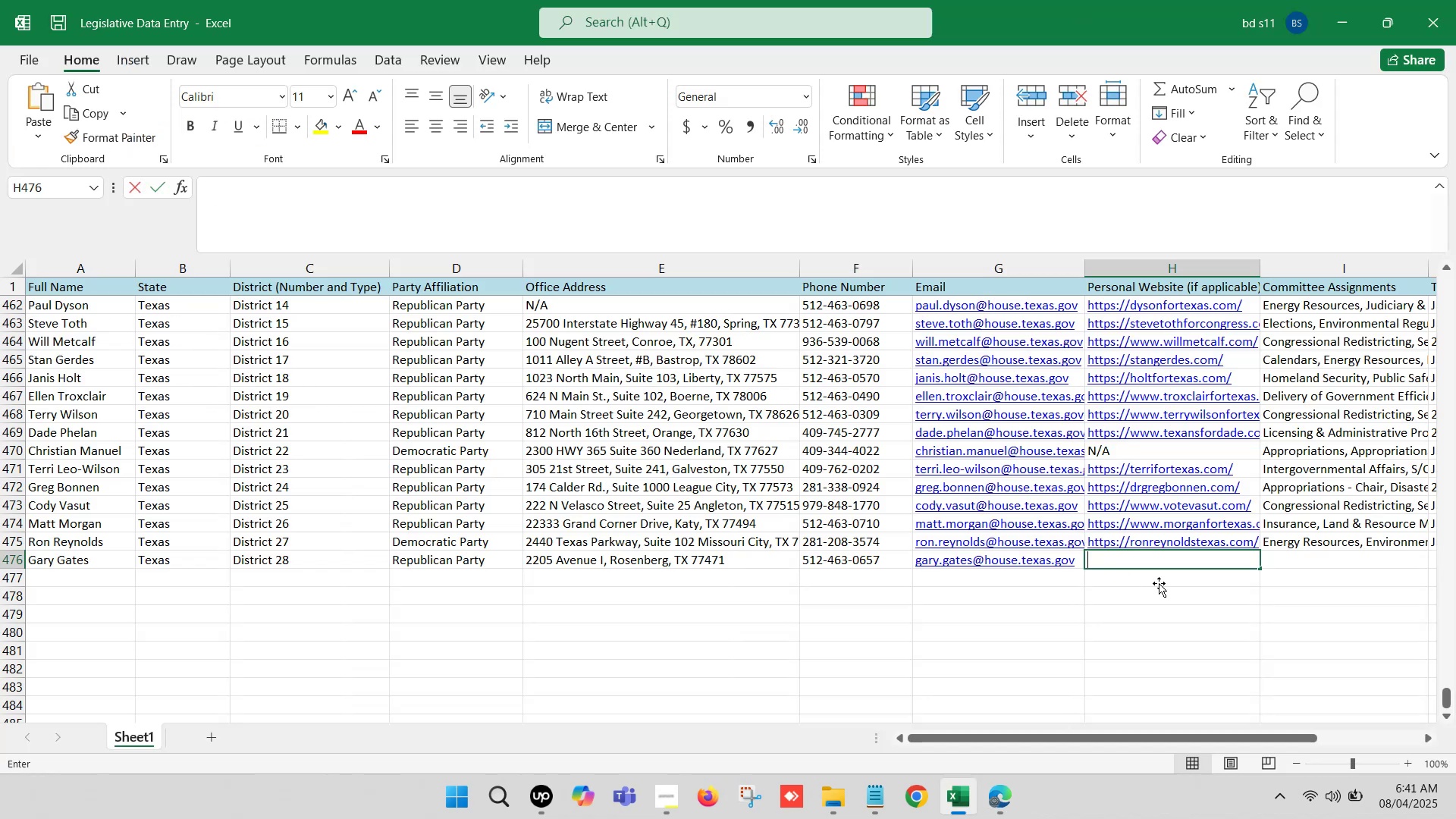 
key(Control+V)
 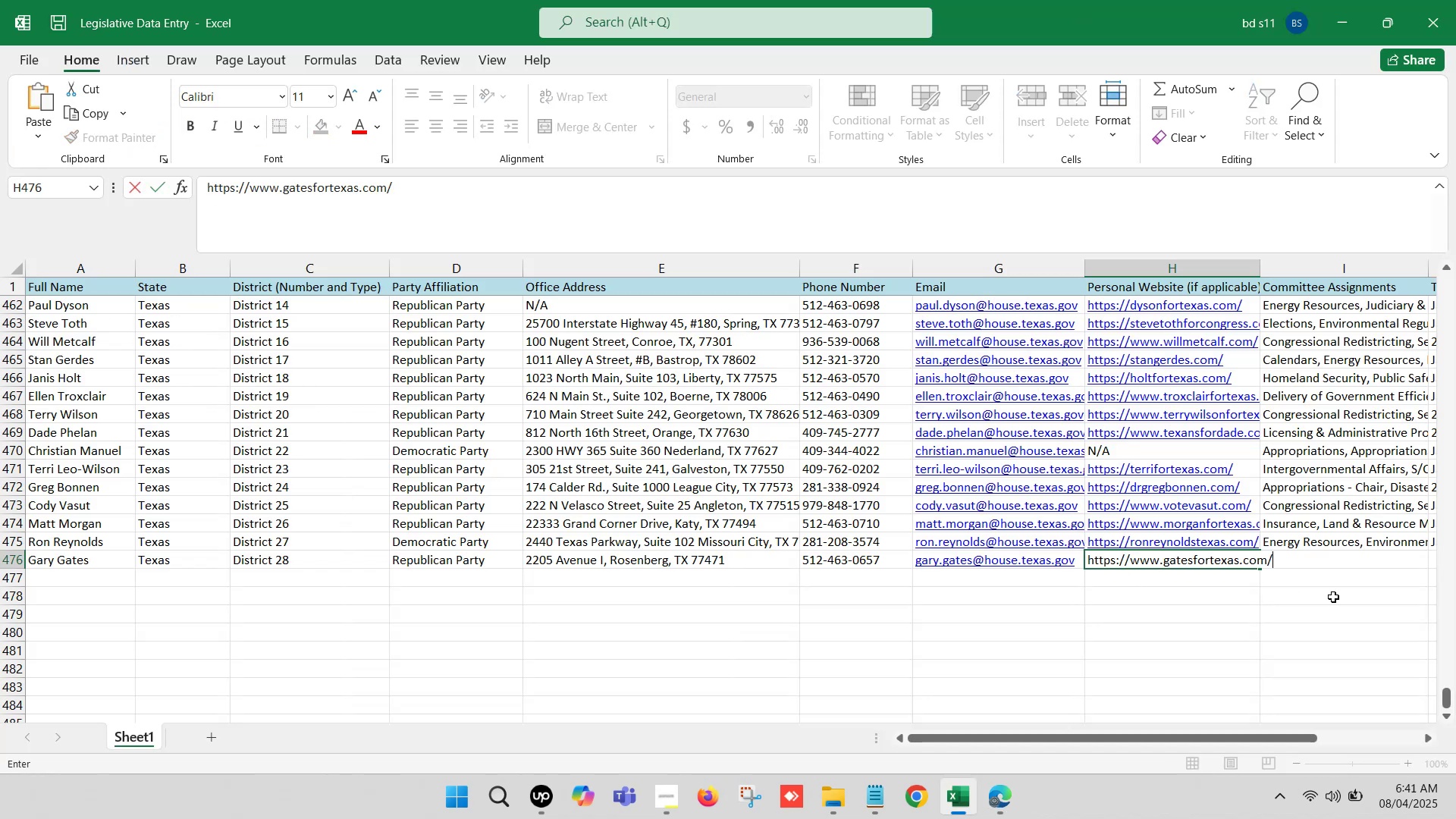 
left_click([1333, 592])
 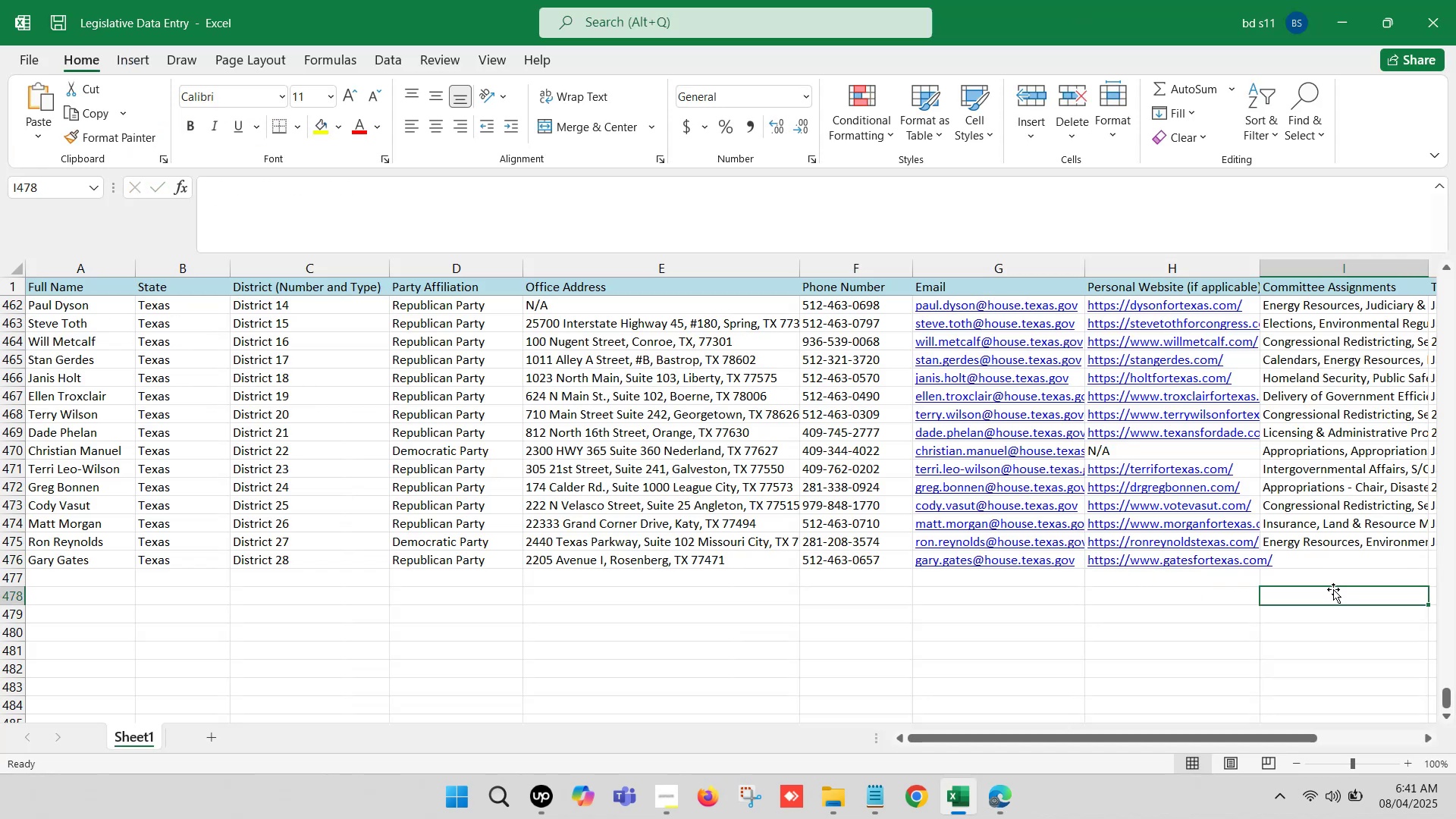 
key(ArrowRight)
 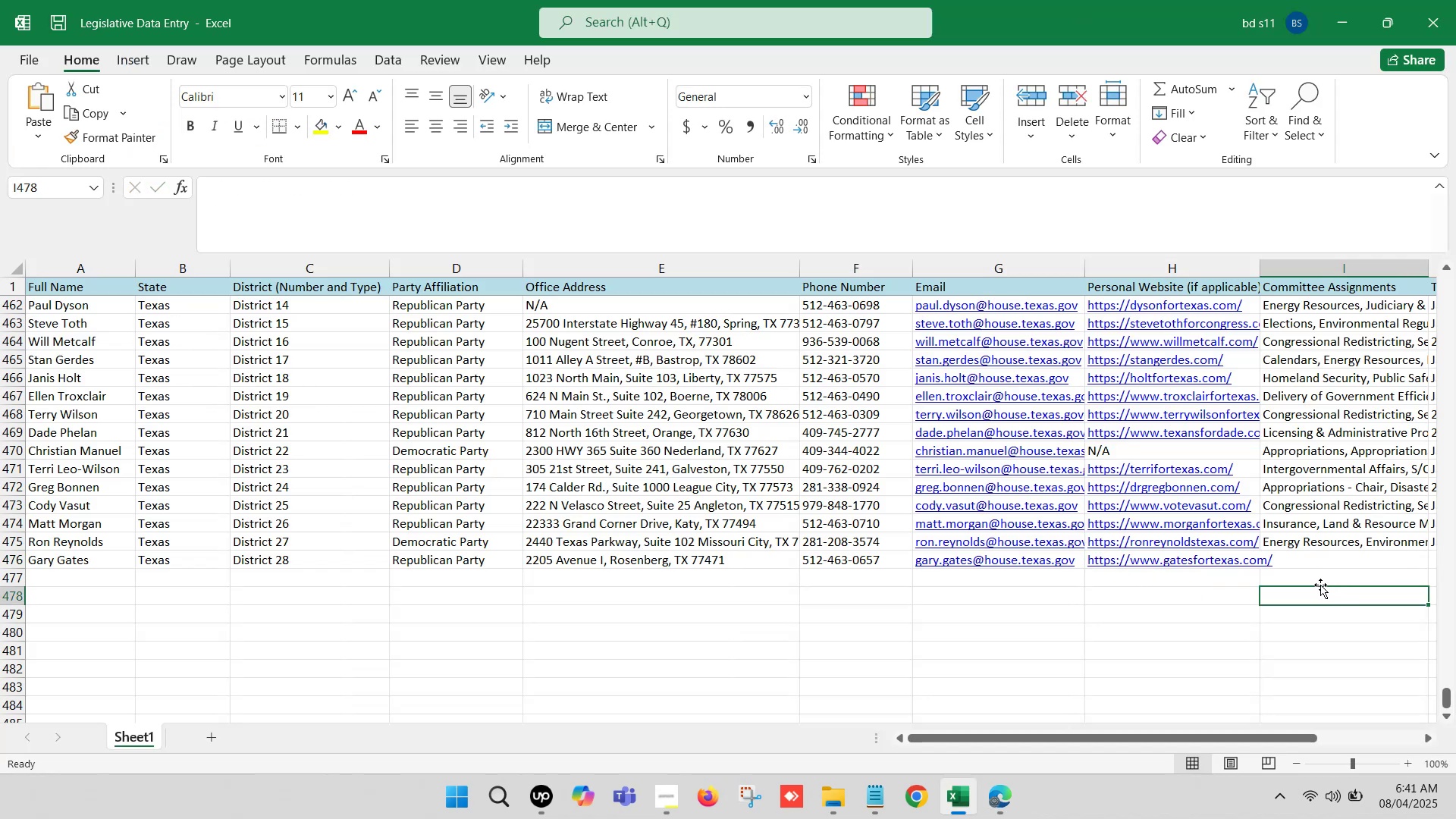 
key(ArrowRight)
 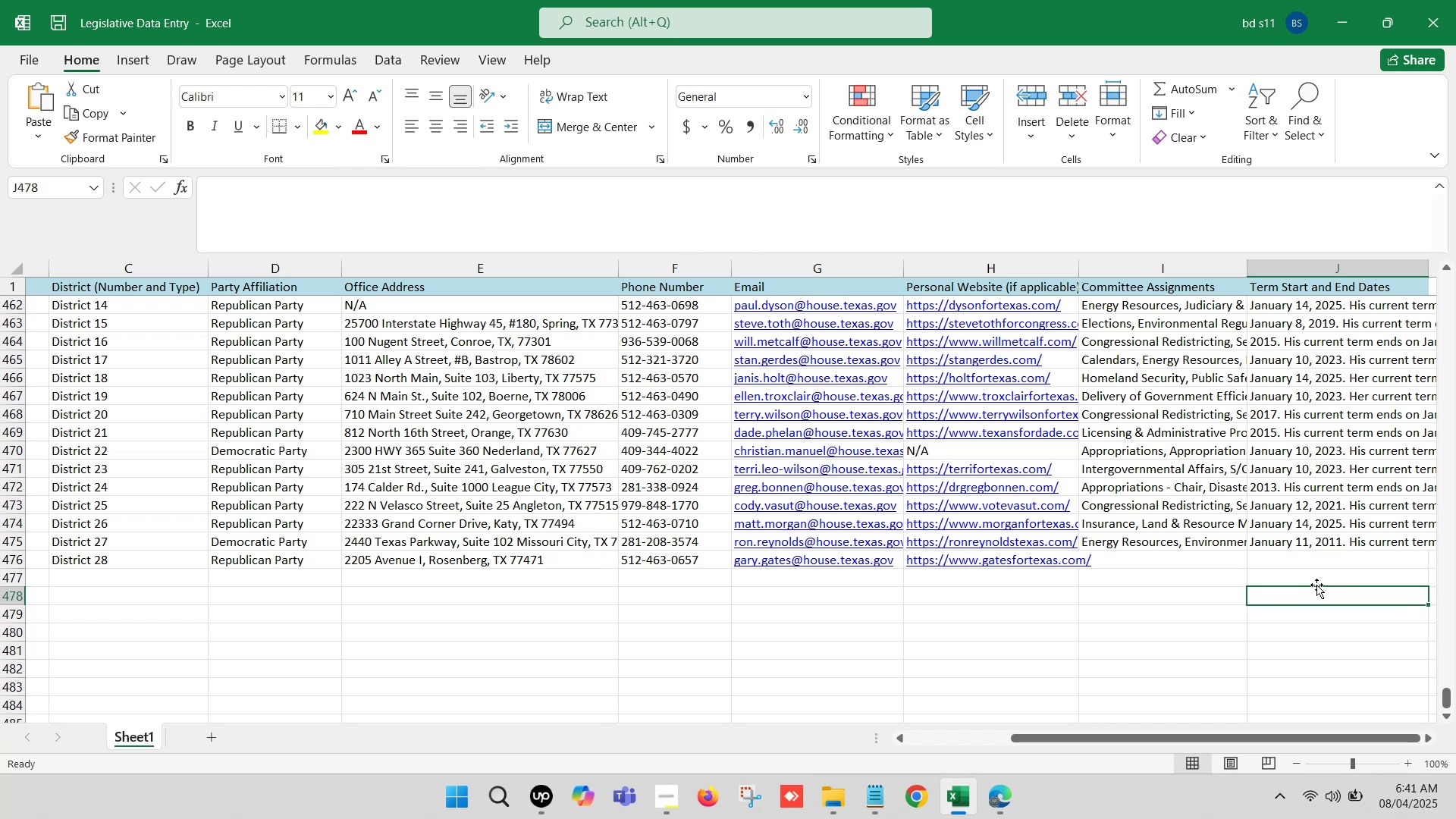 
key(ArrowRight)
 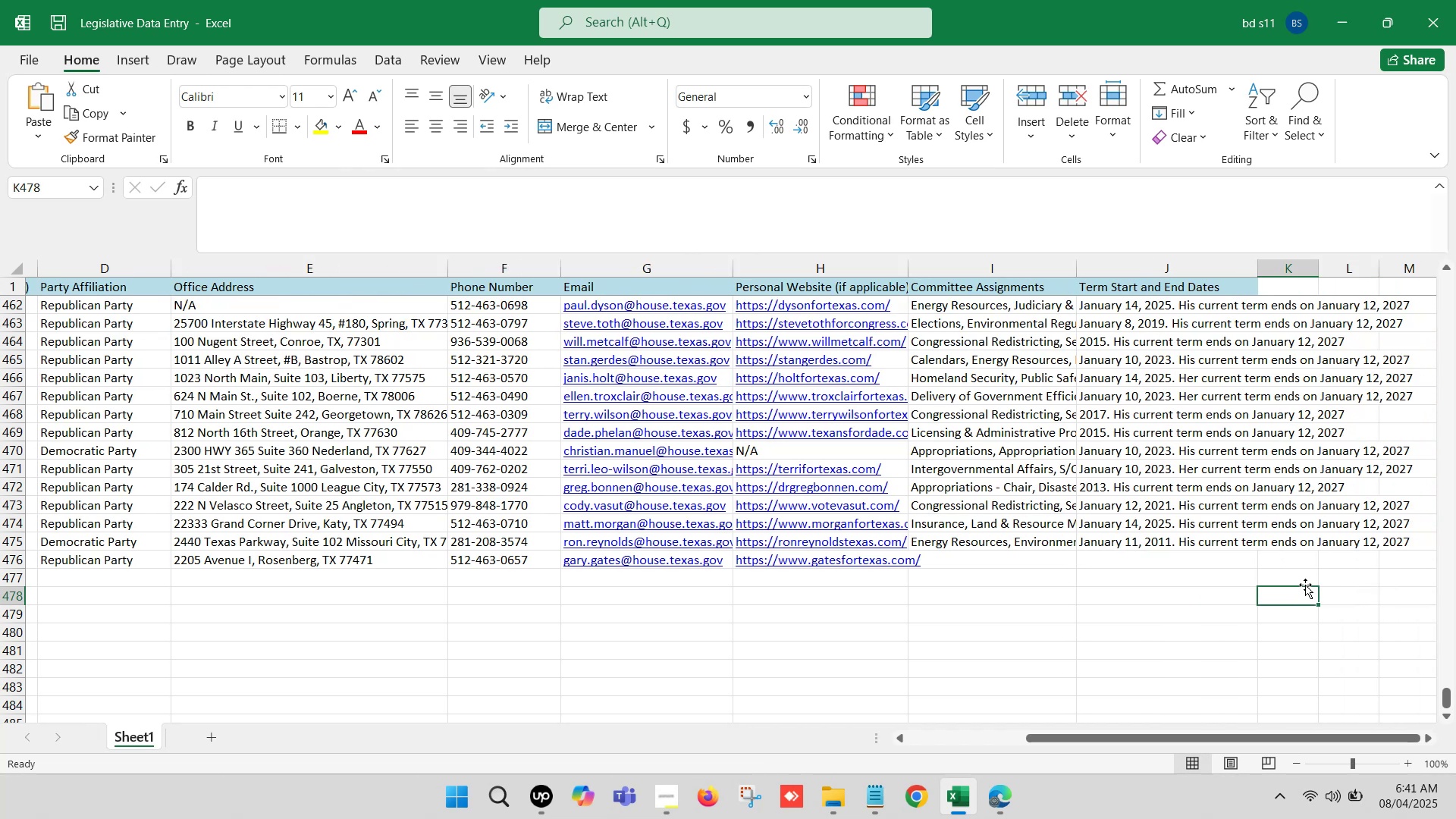 
key(ArrowRight)
 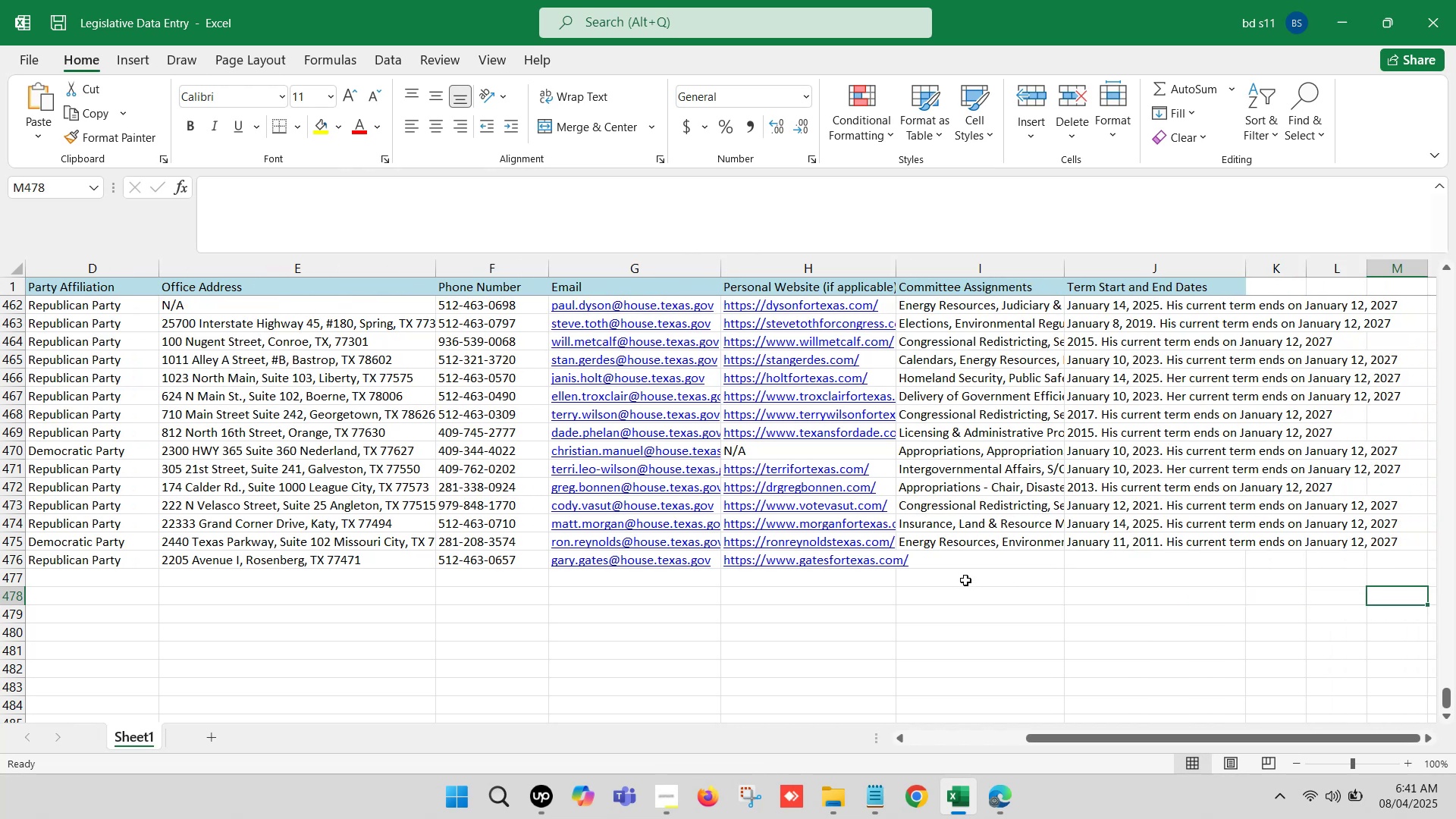 
left_click([957, 560])
 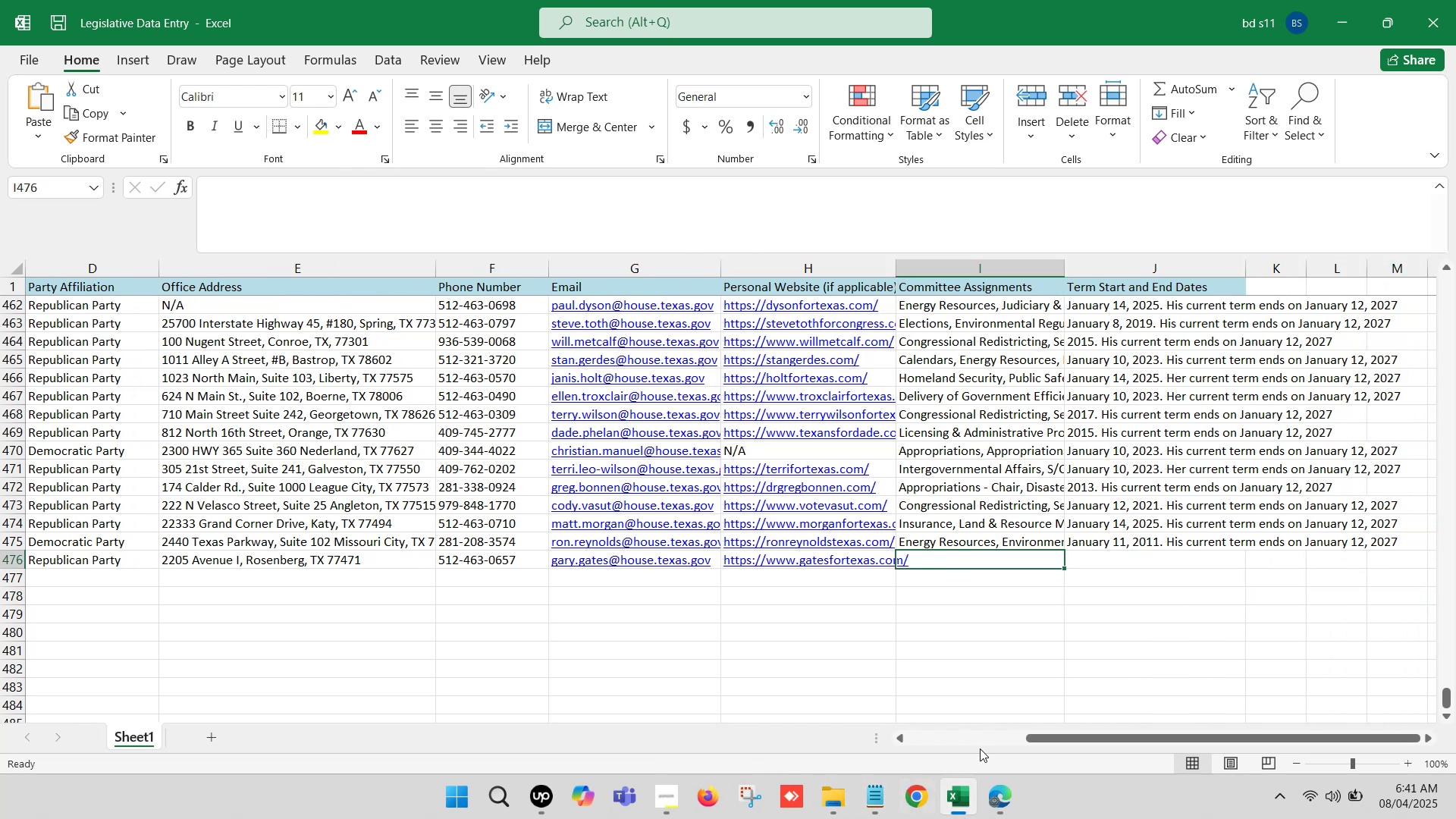 
left_click([992, 795])
 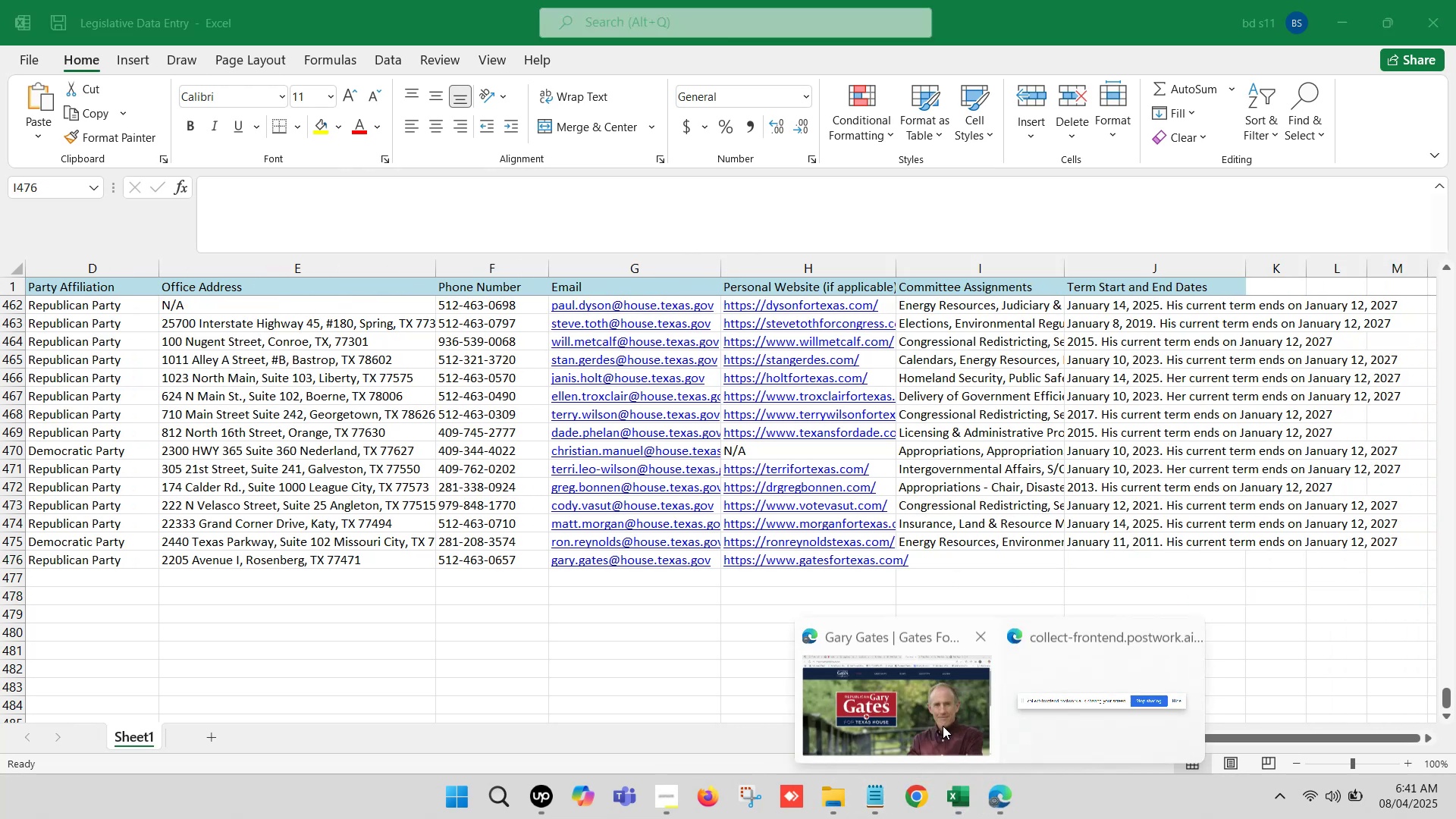 
left_click([925, 714])
 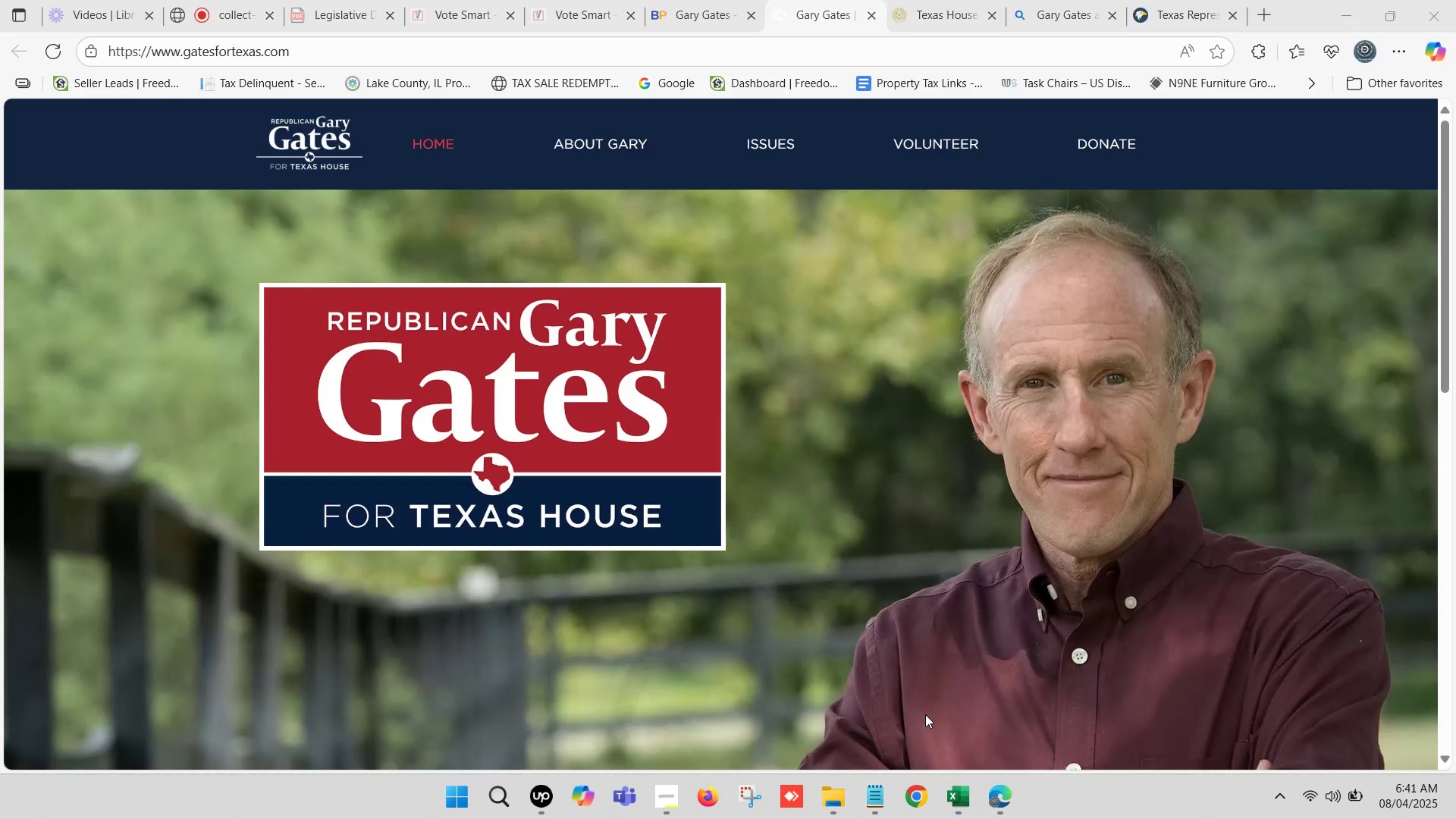 
left_click([708, 0])
 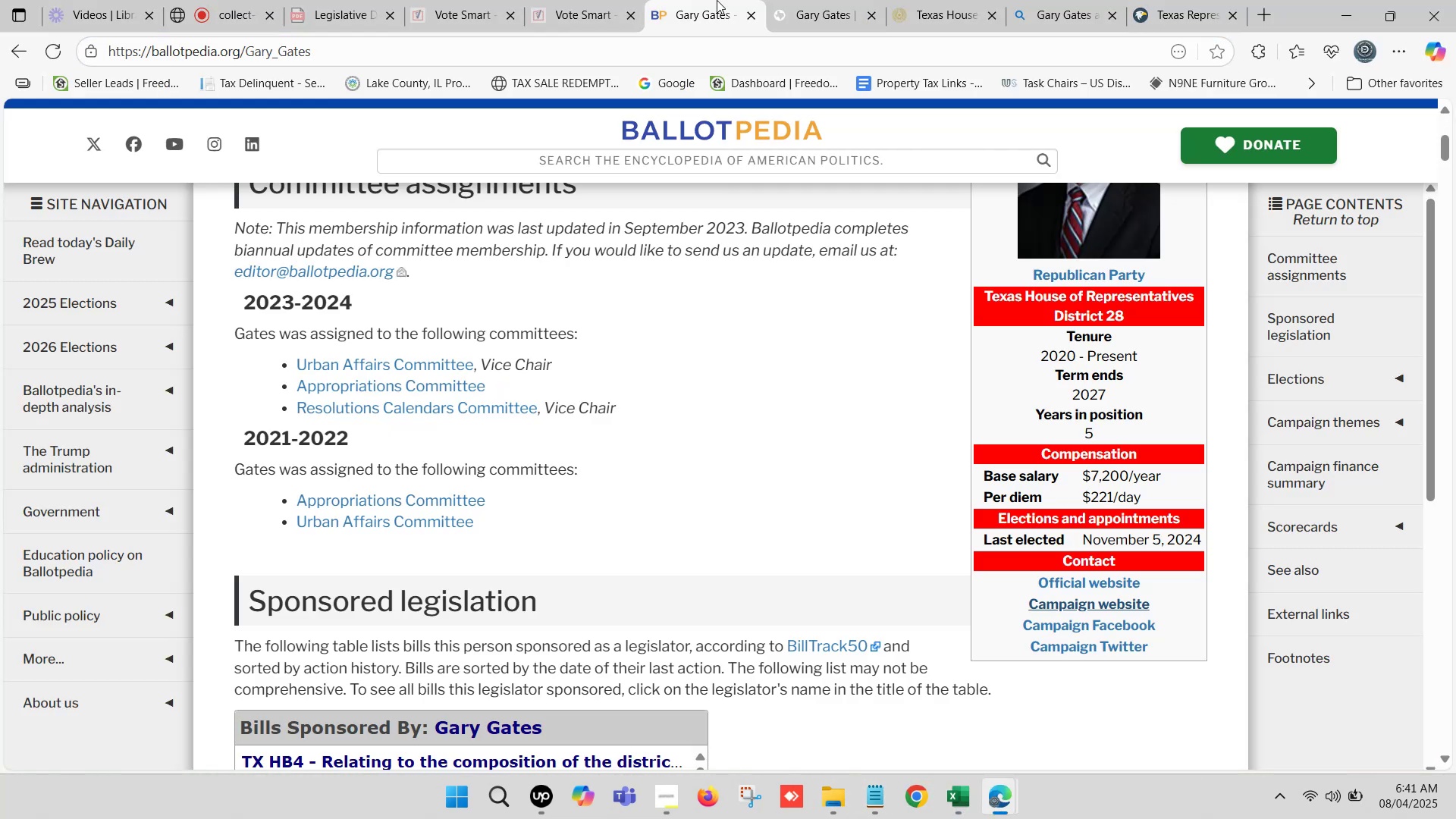 
left_click([794, 0])
 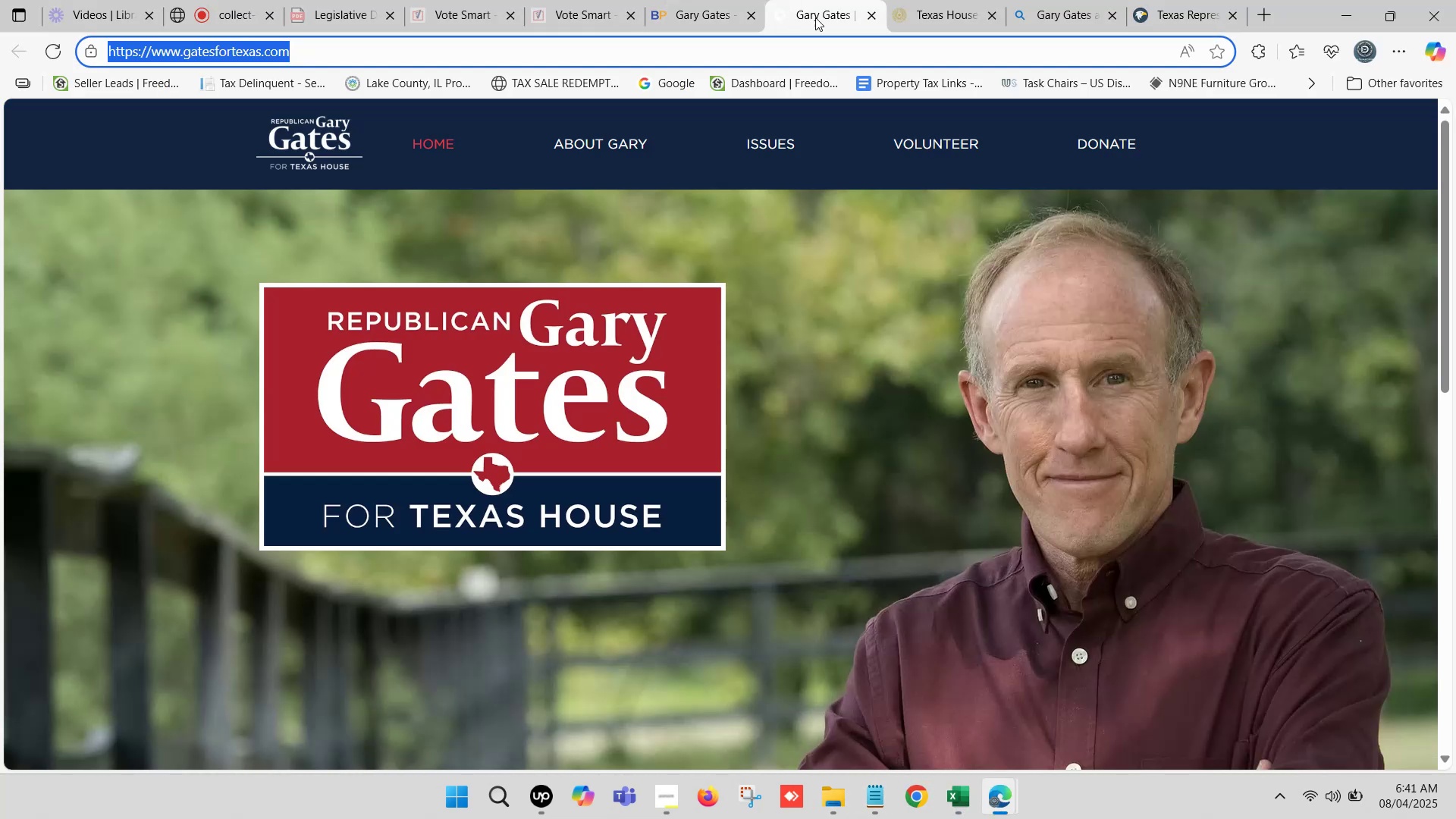 
left_click([932, 0])
 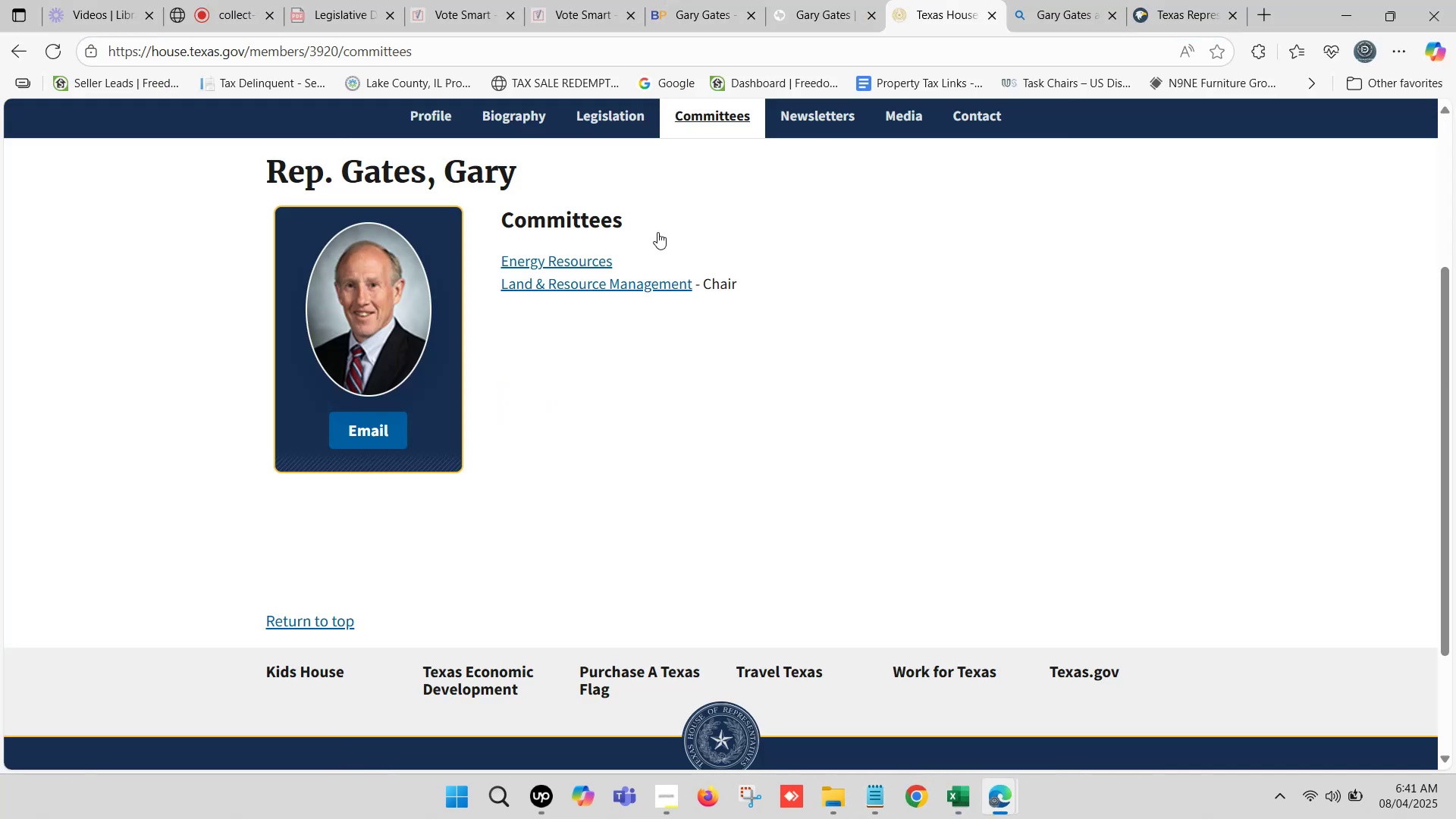 
scroll: coordinate [641, 340], scroll_direction: up, amount: 3.0
 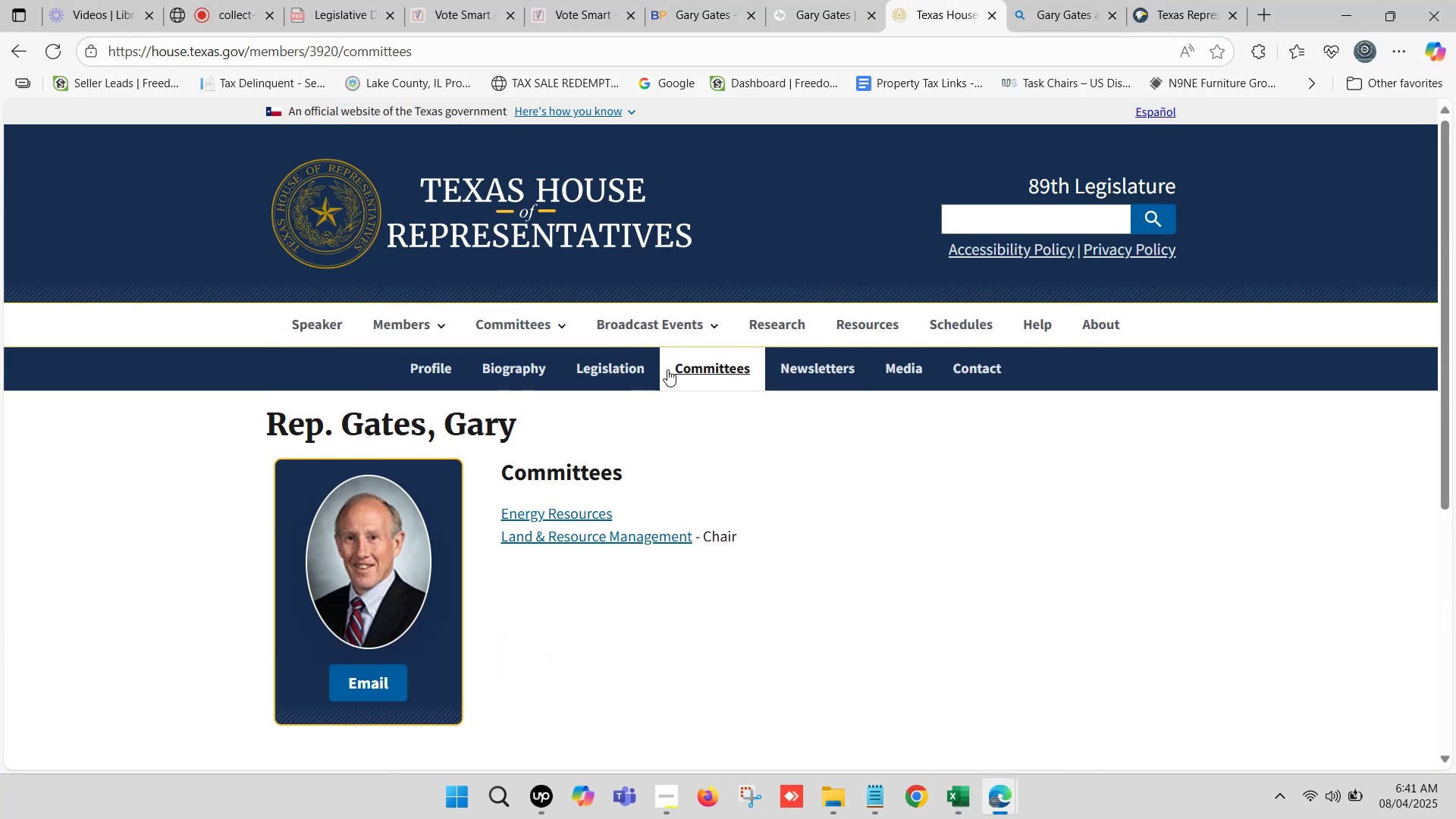 
scroll: coordinate [651, 410], scroll_direction: down, amount: 1.0
 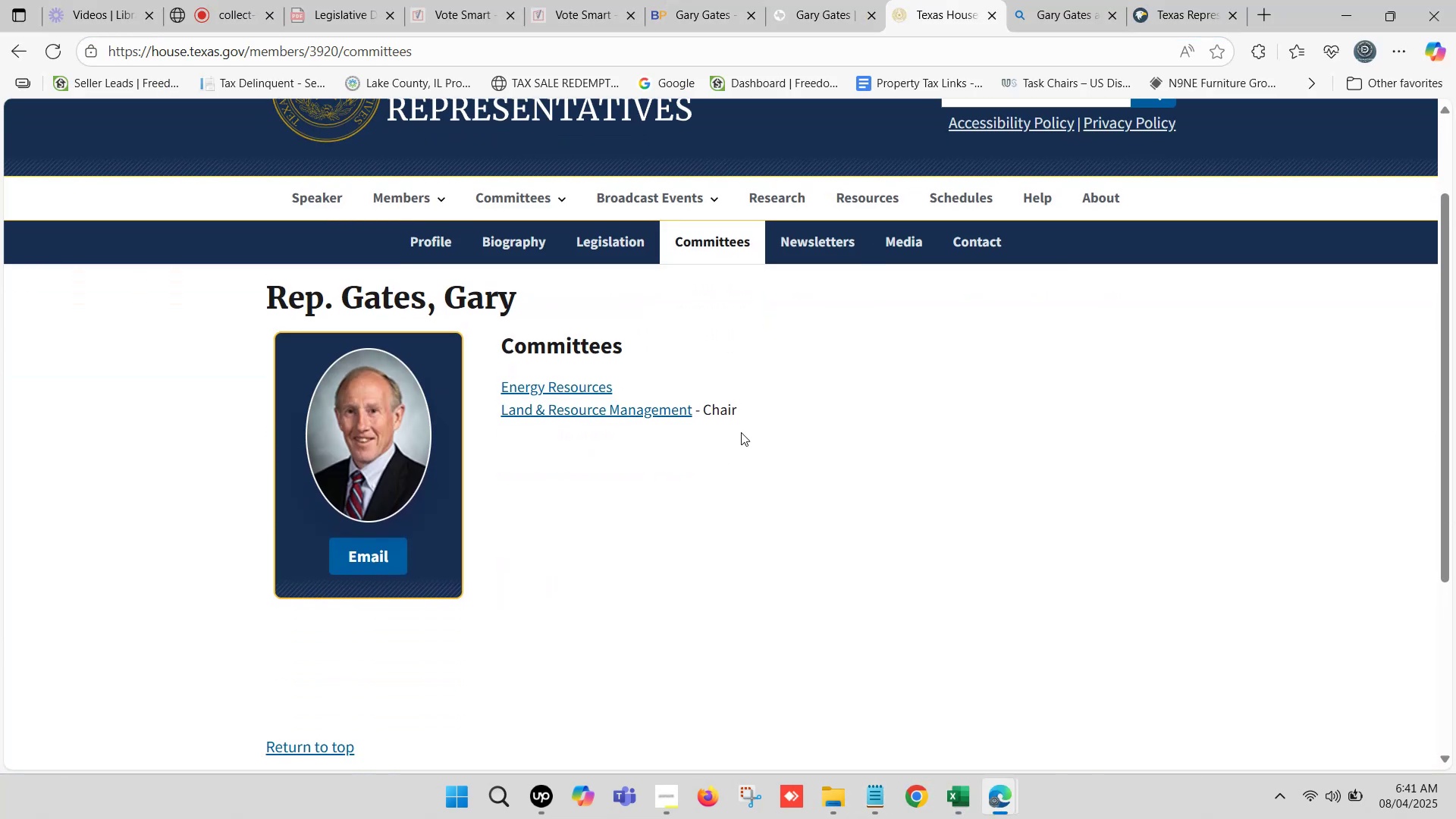 
left_click_drag(start_coordinate=[758, 400], to_coordinate=[498, 390])
 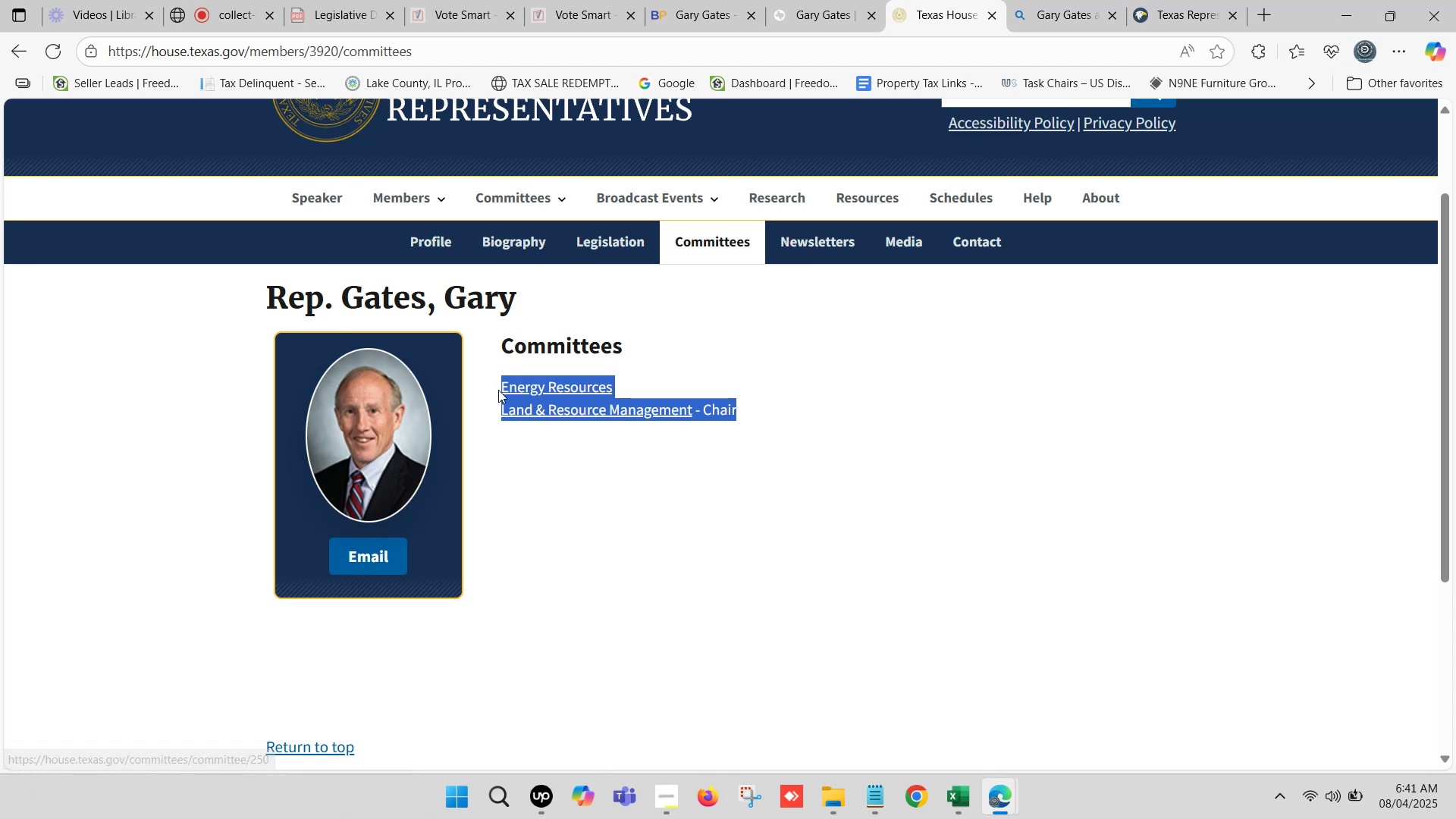 
key(Control+C)
 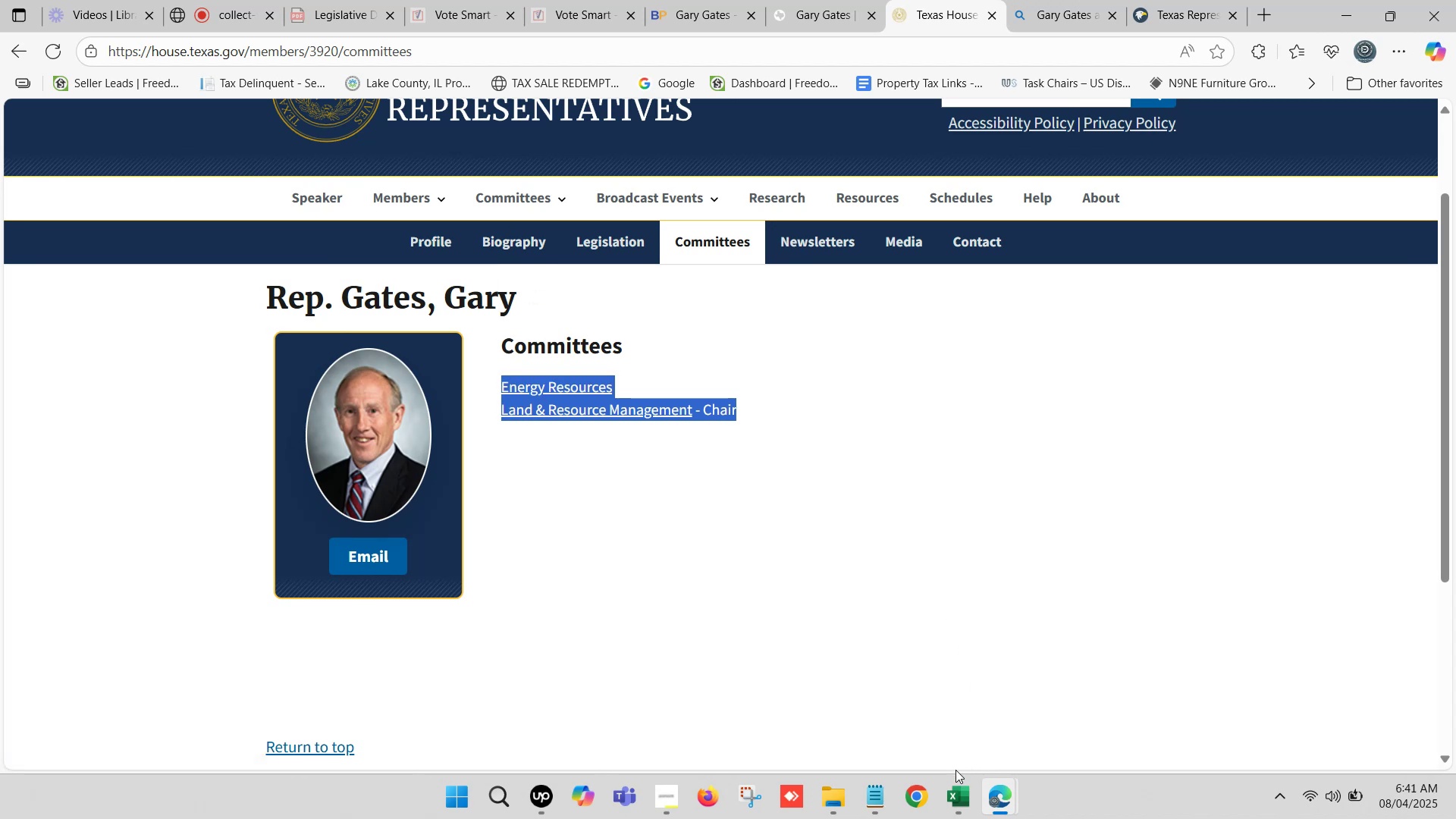 
left_click([954, 770])
 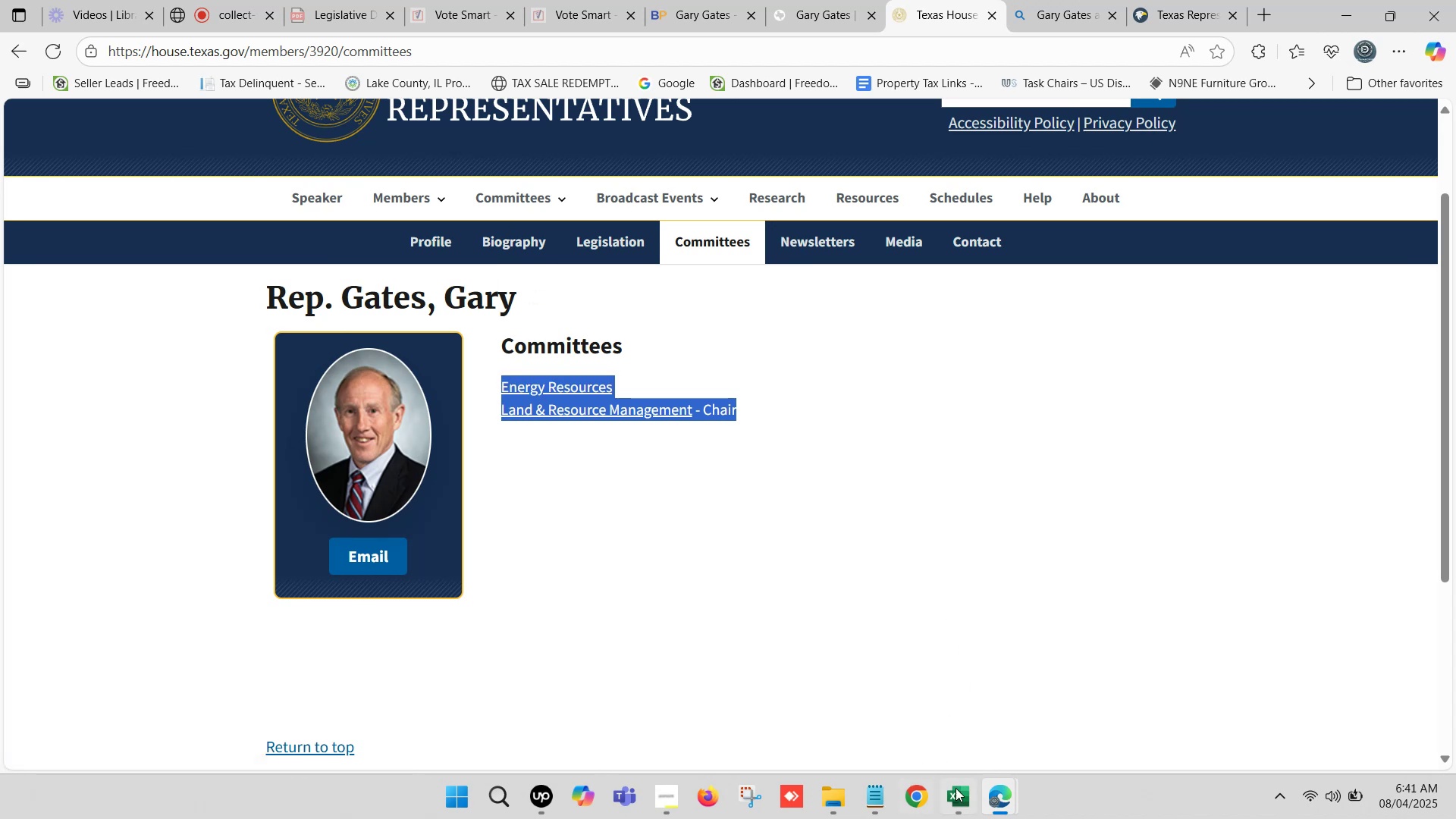 
left_click([967, 793])
 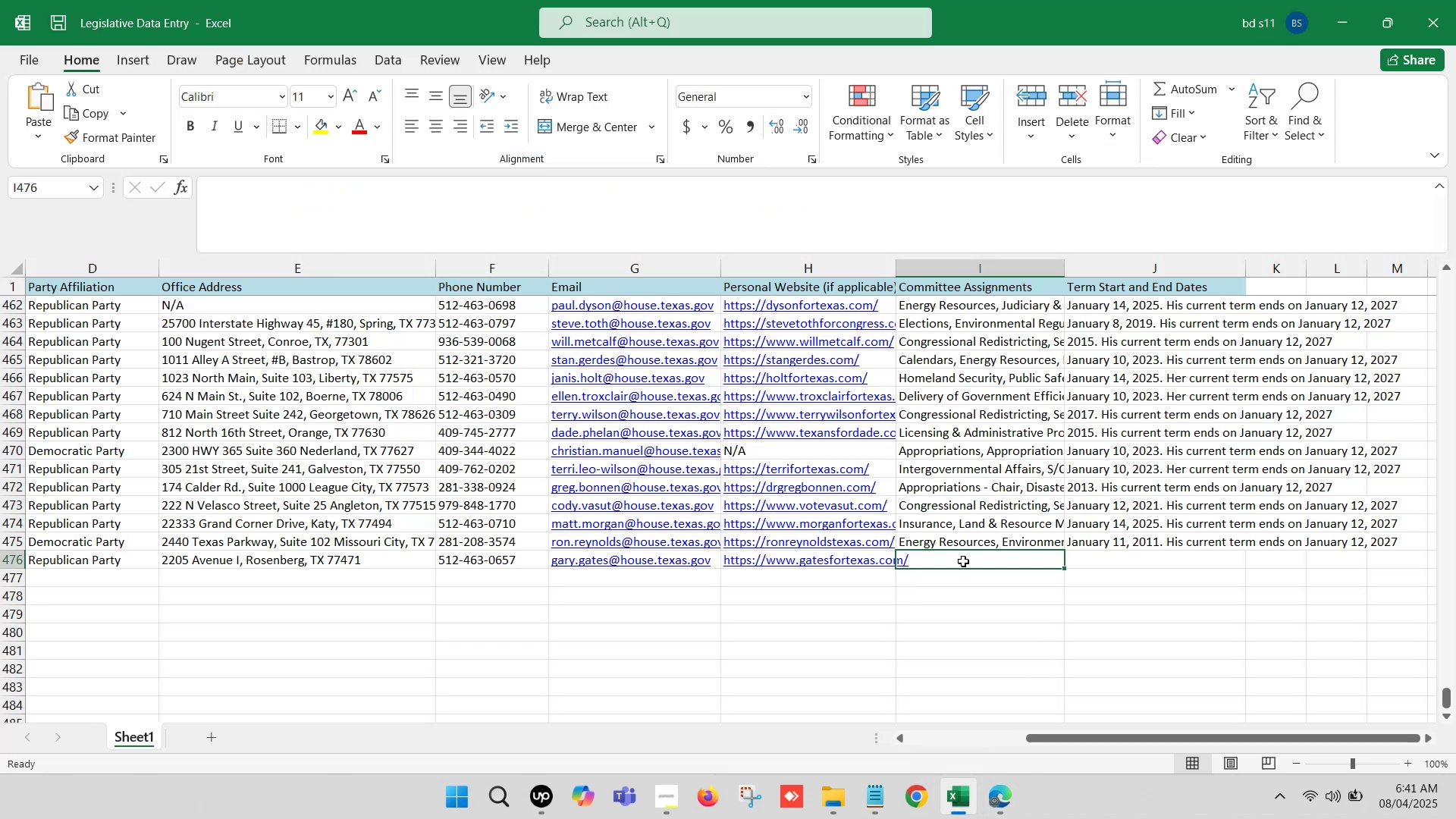 
double_click([963, 561])
 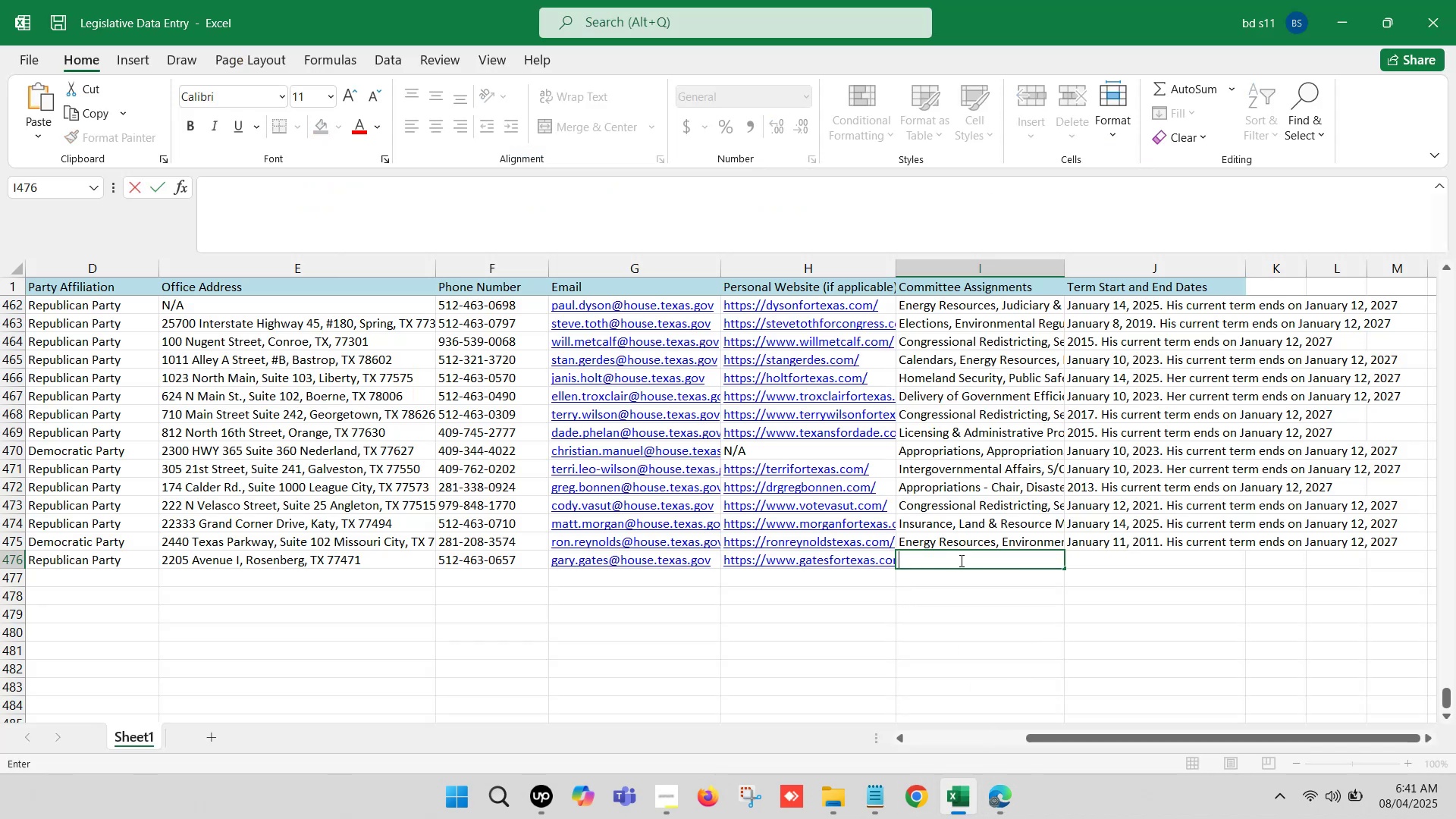 
key(Control+V)
 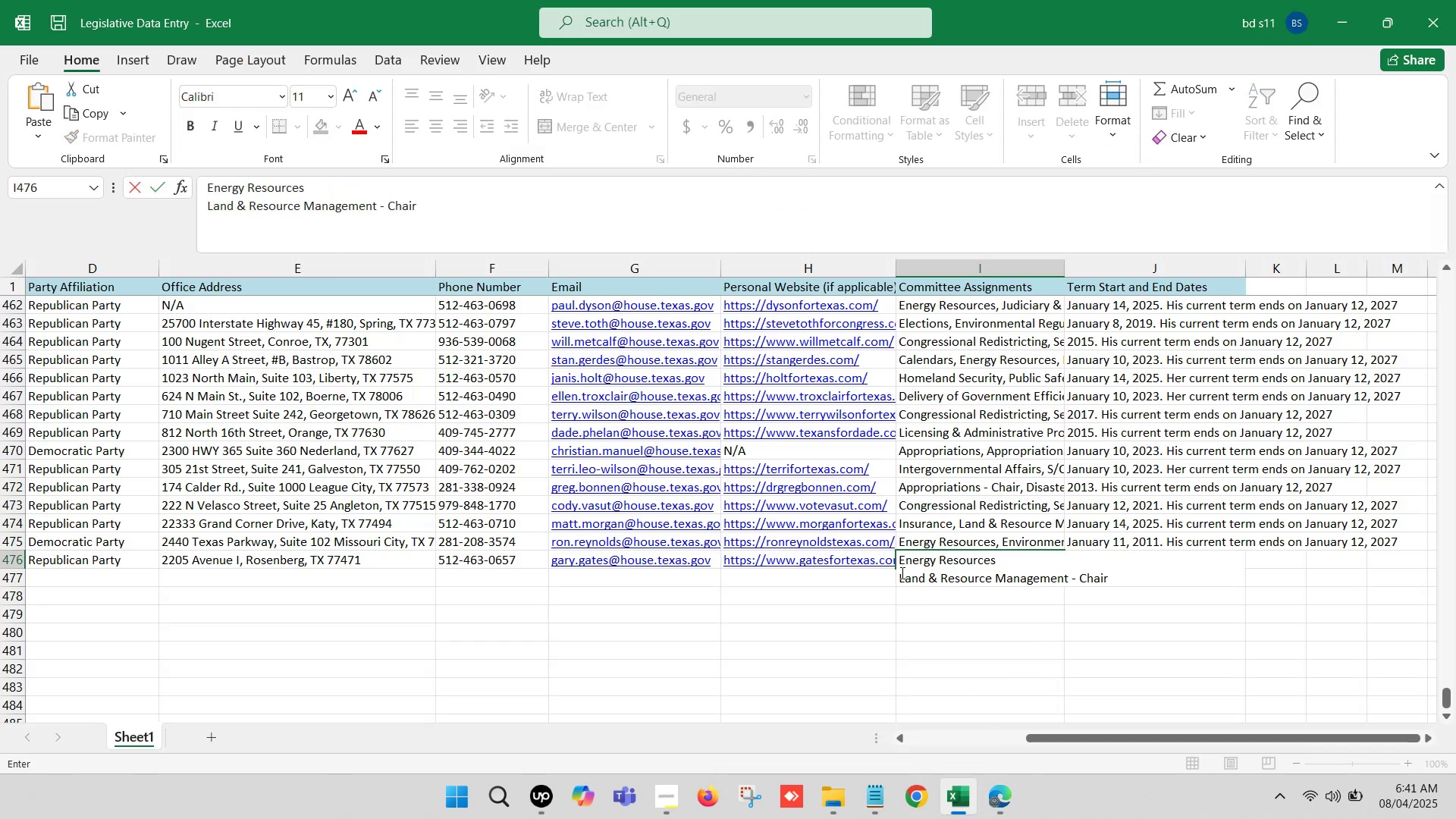 
left_click([898, 570])
 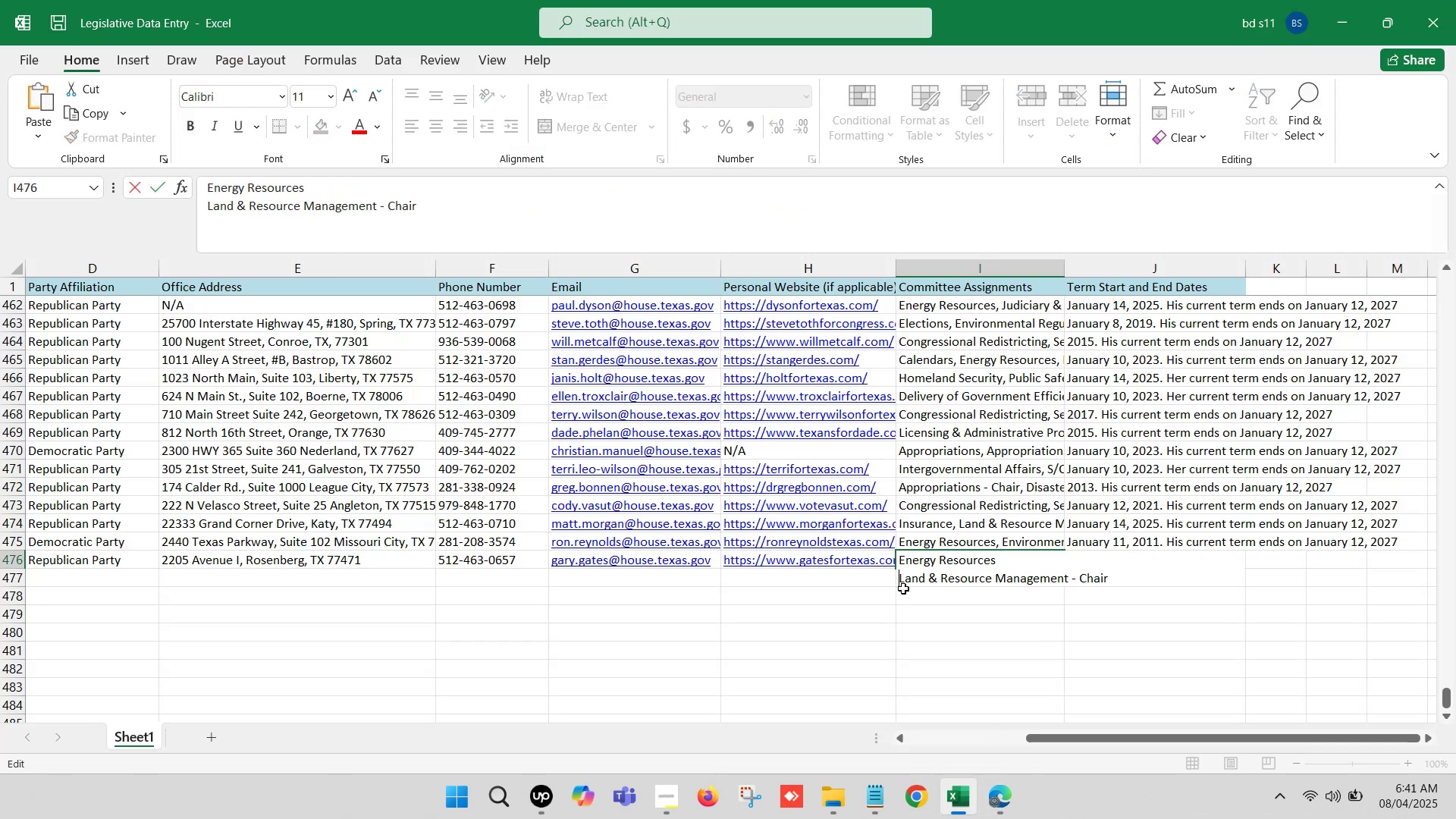 
key(Backspace)
 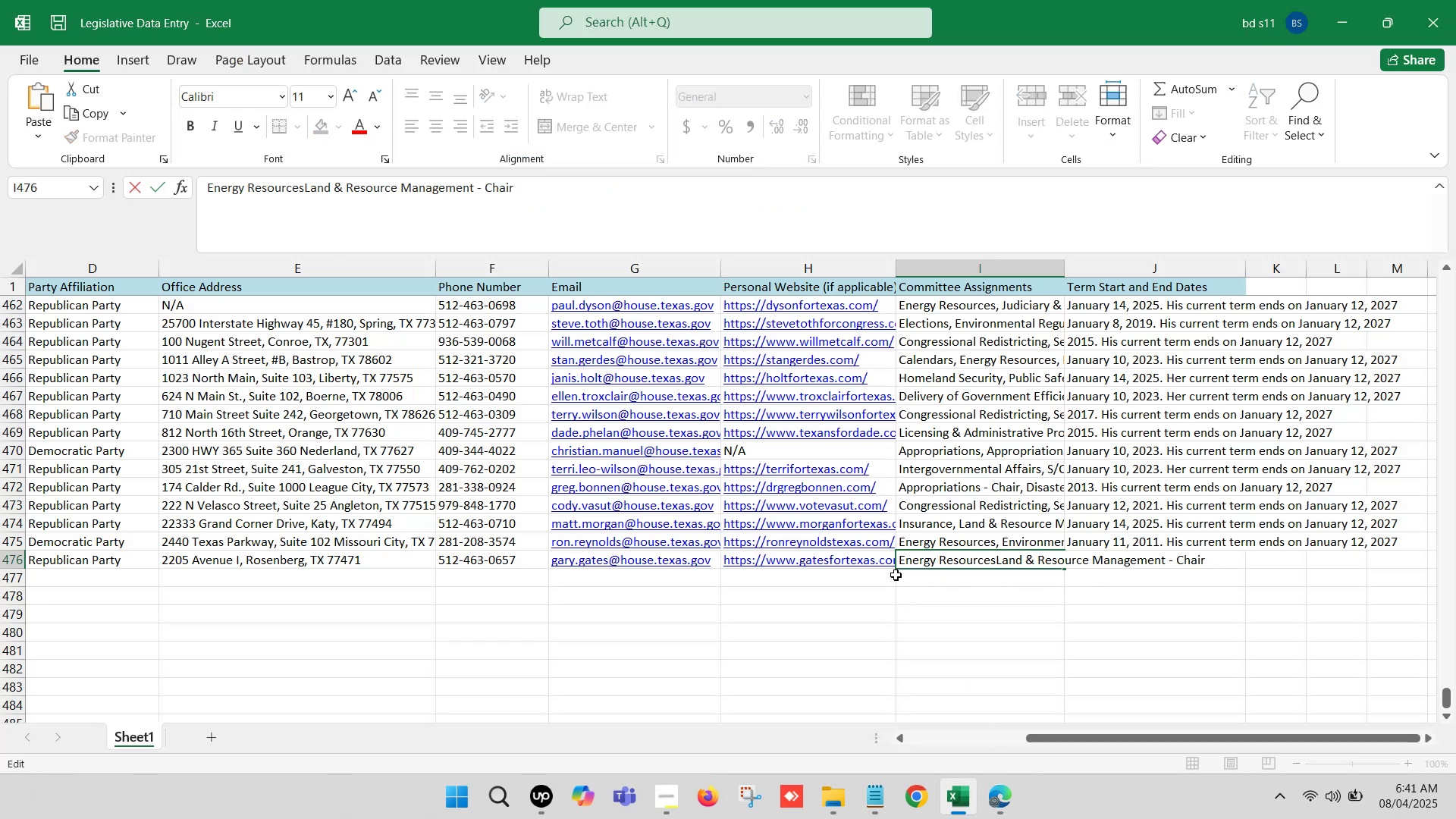 
key(Comma)
 